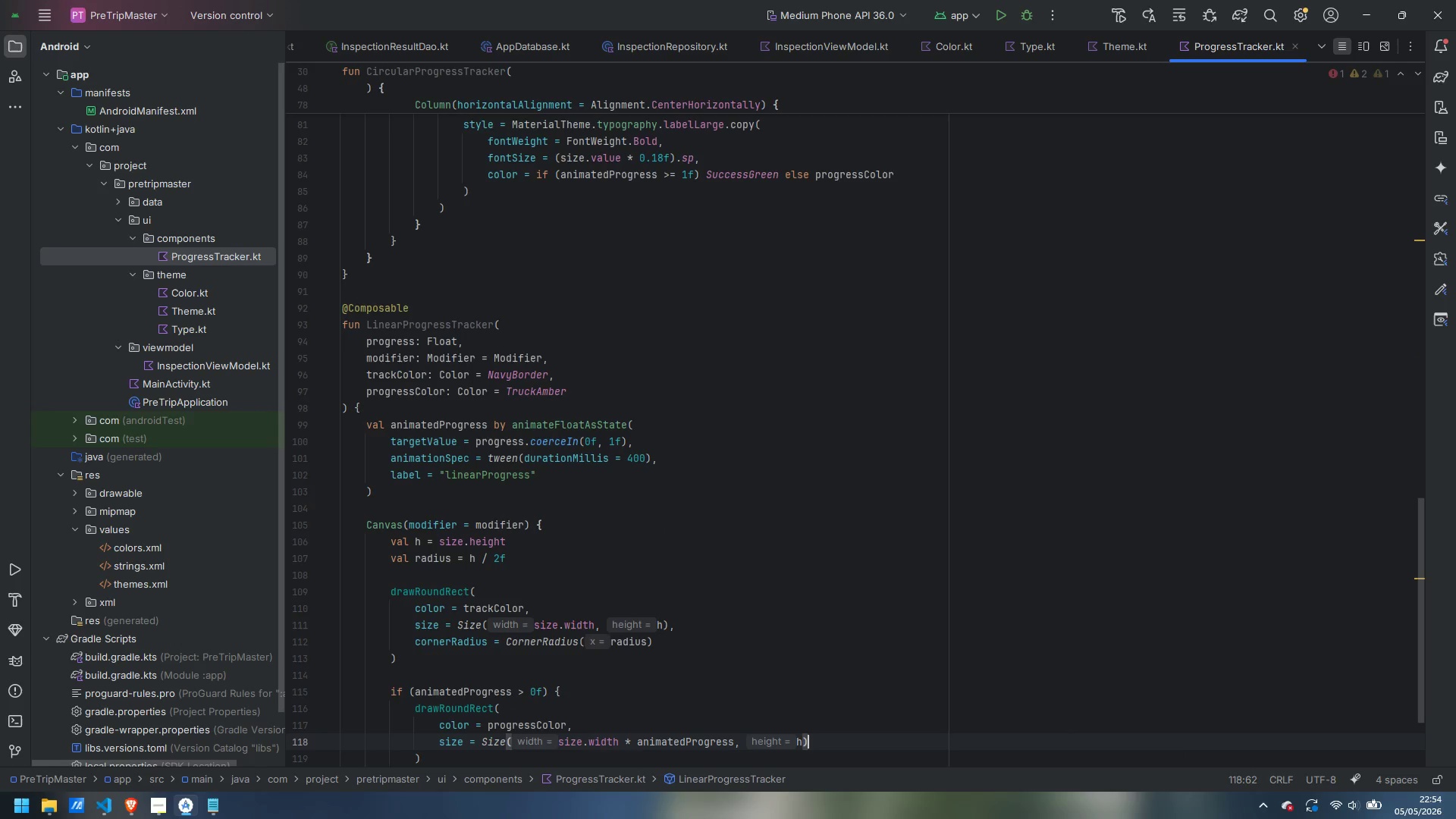 
key(Comma)
 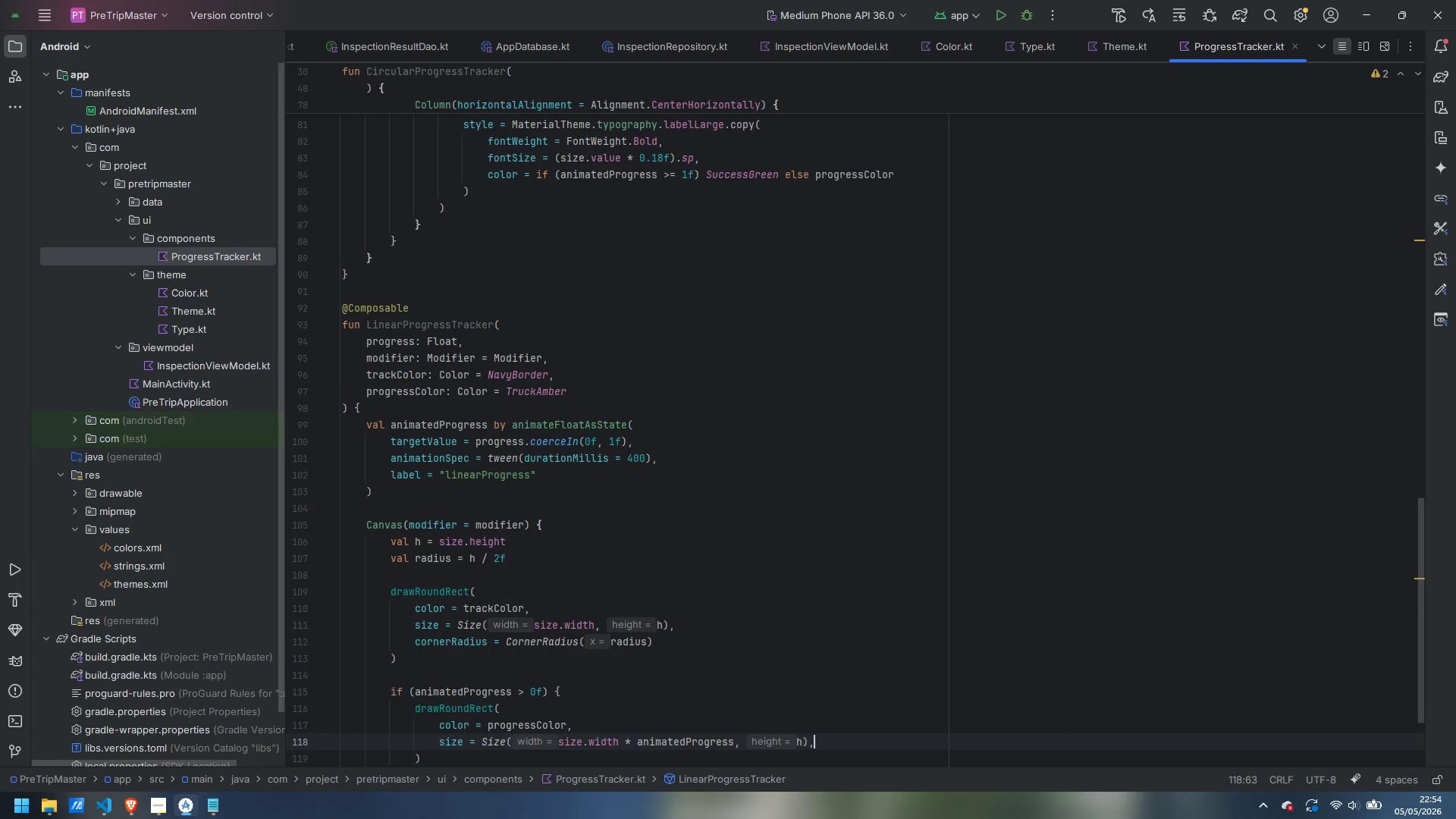 
key(Enter)
 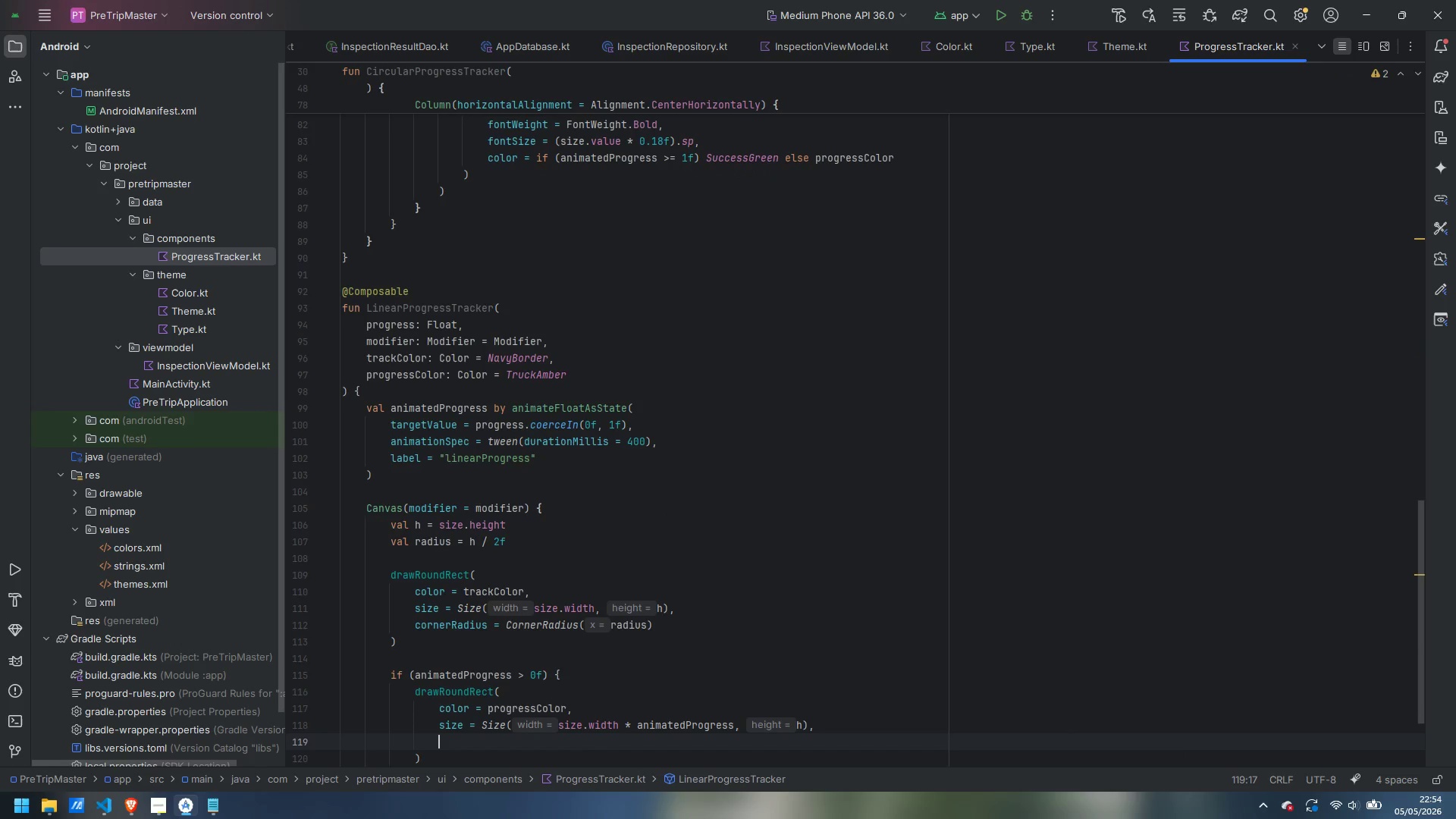 
type(cornerradiu)
 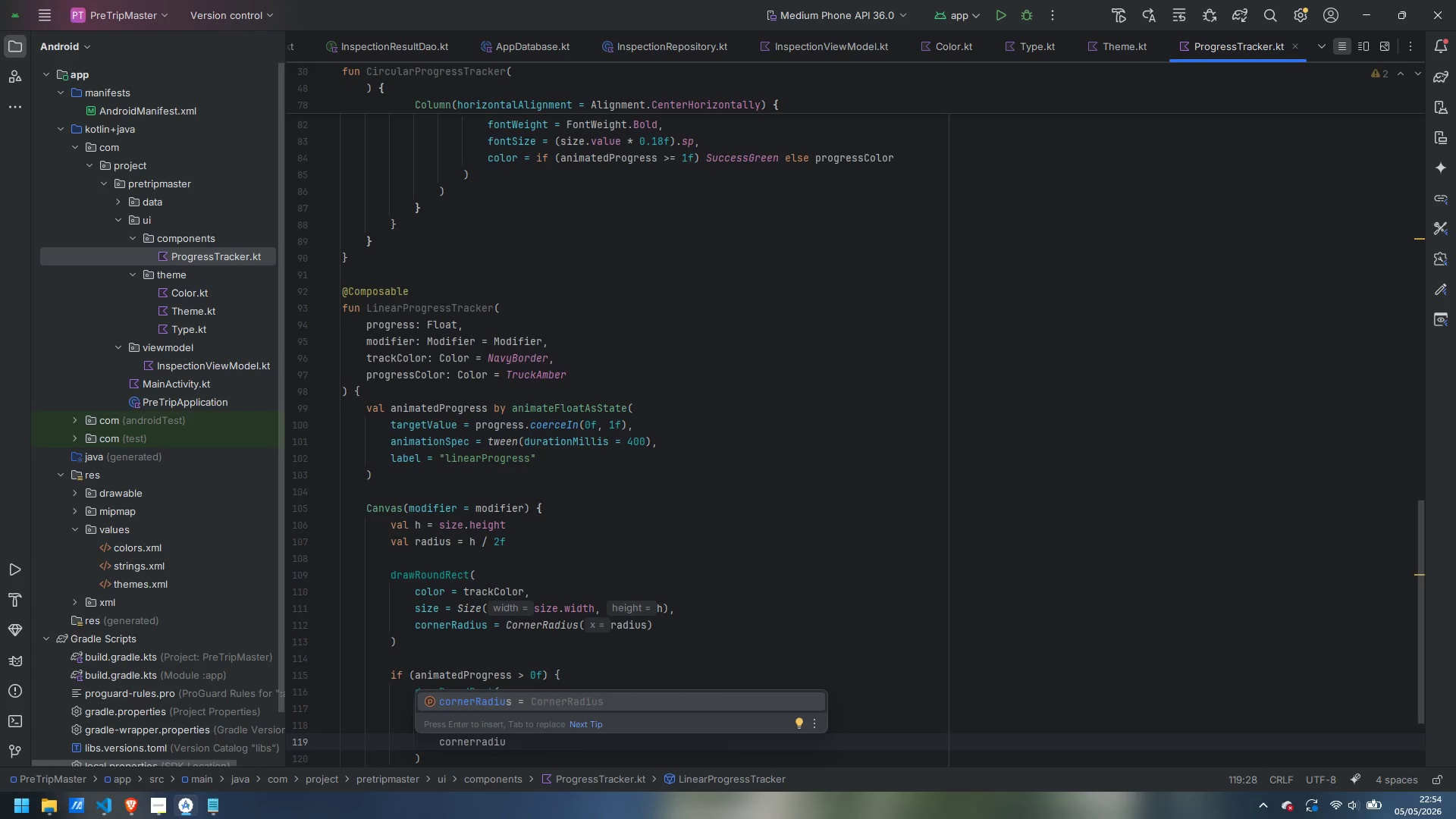 
key(Enter)
 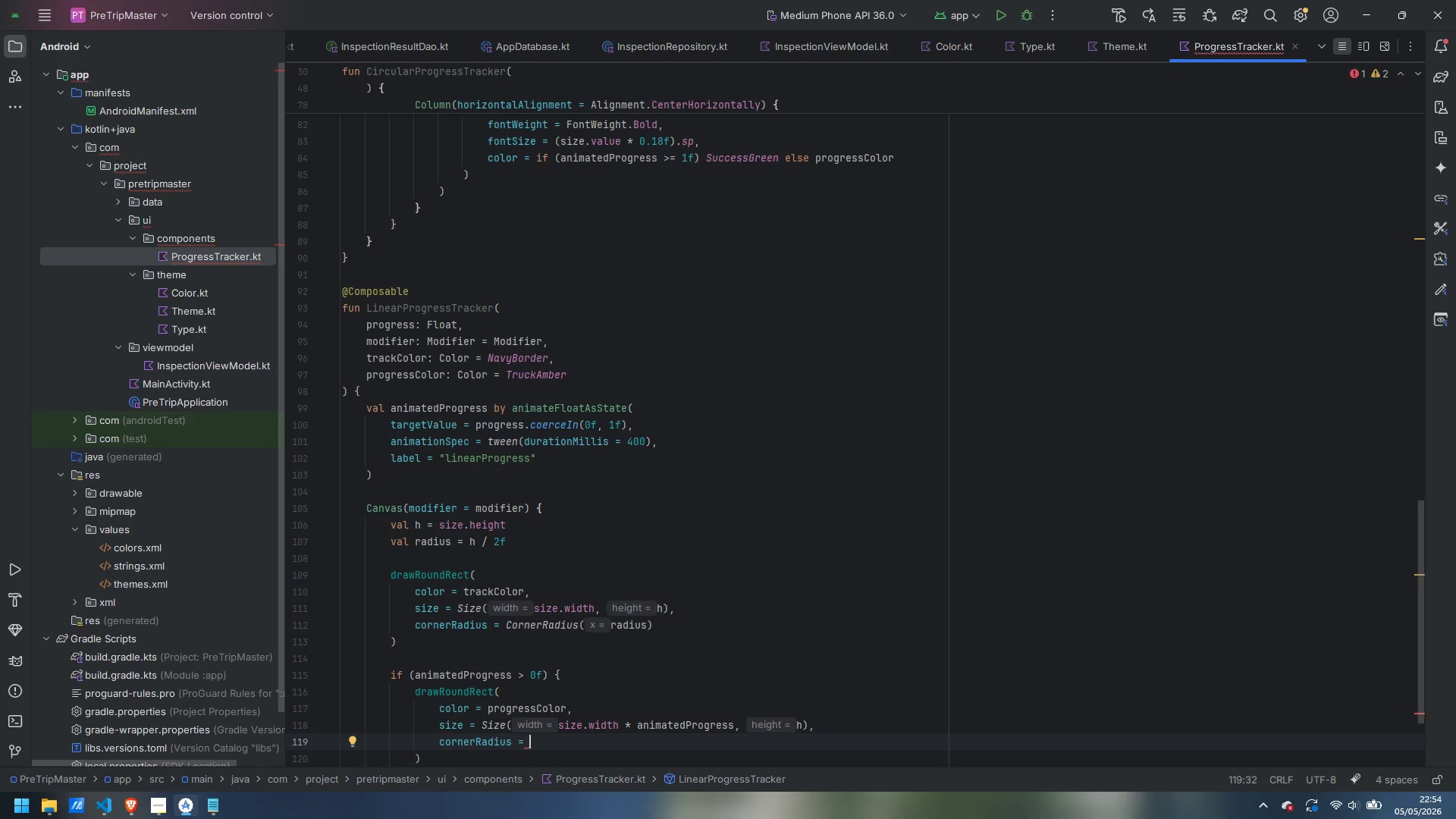 
type(CornerRad)
 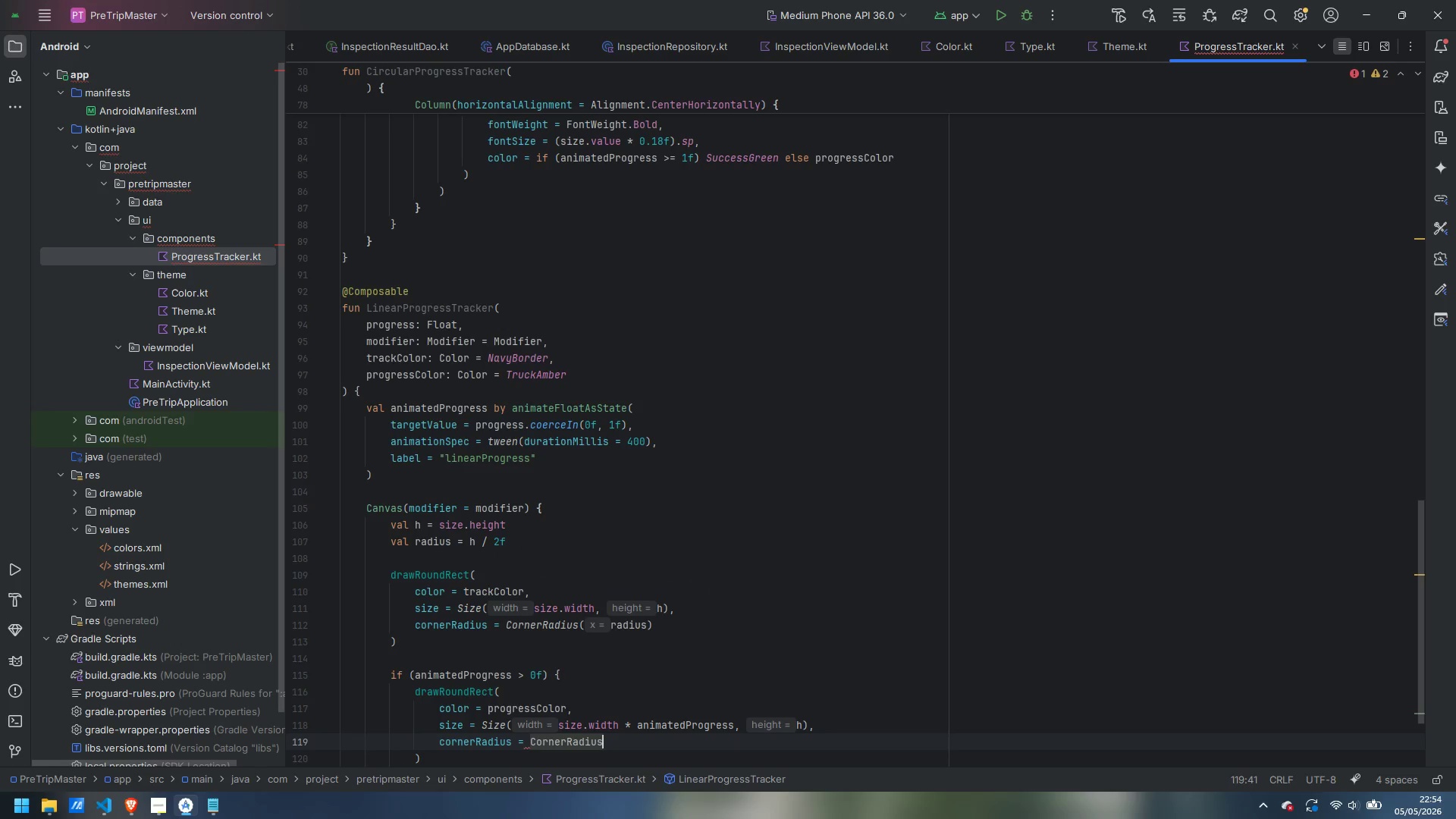 
 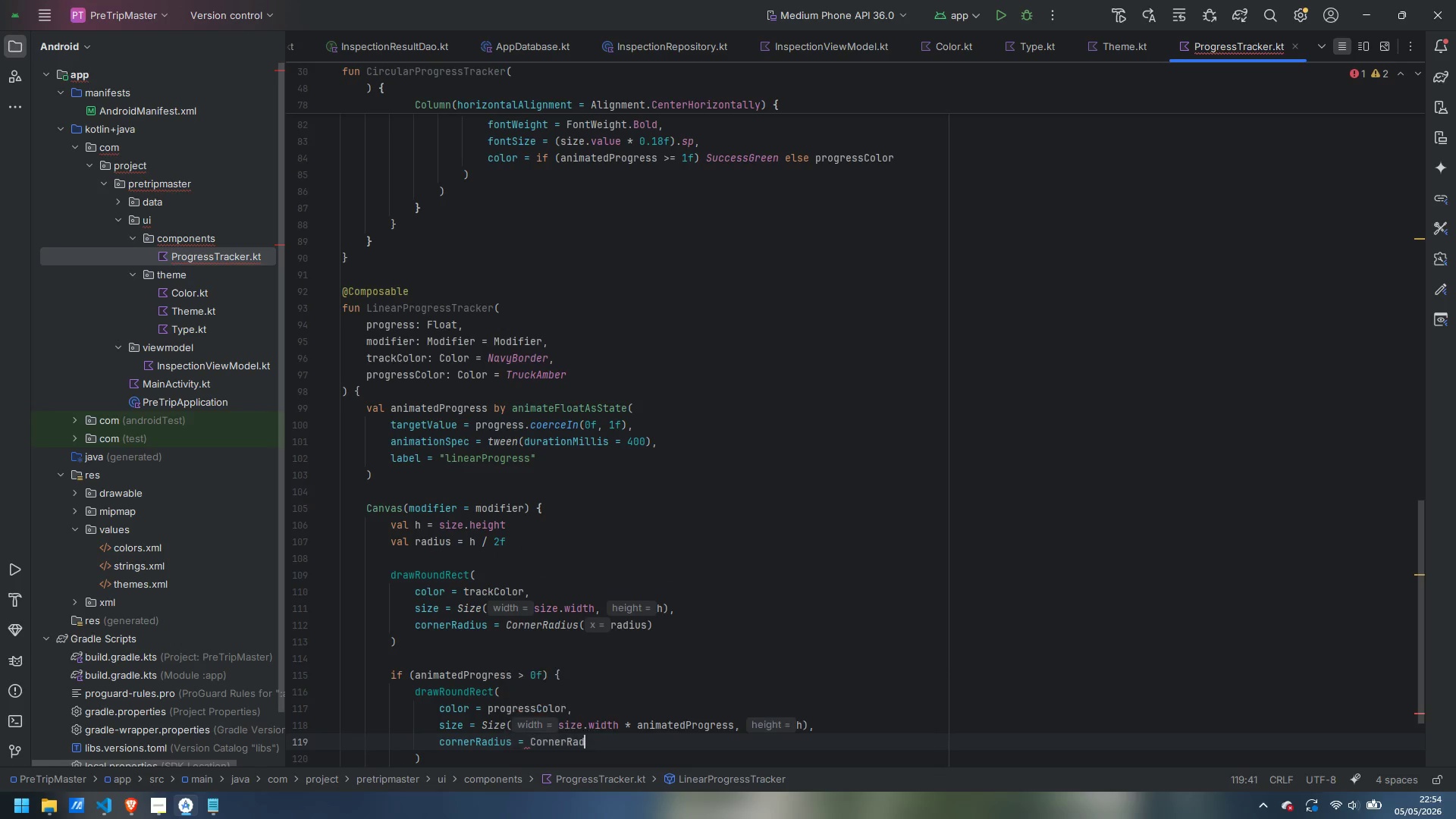 
key(Enter)
 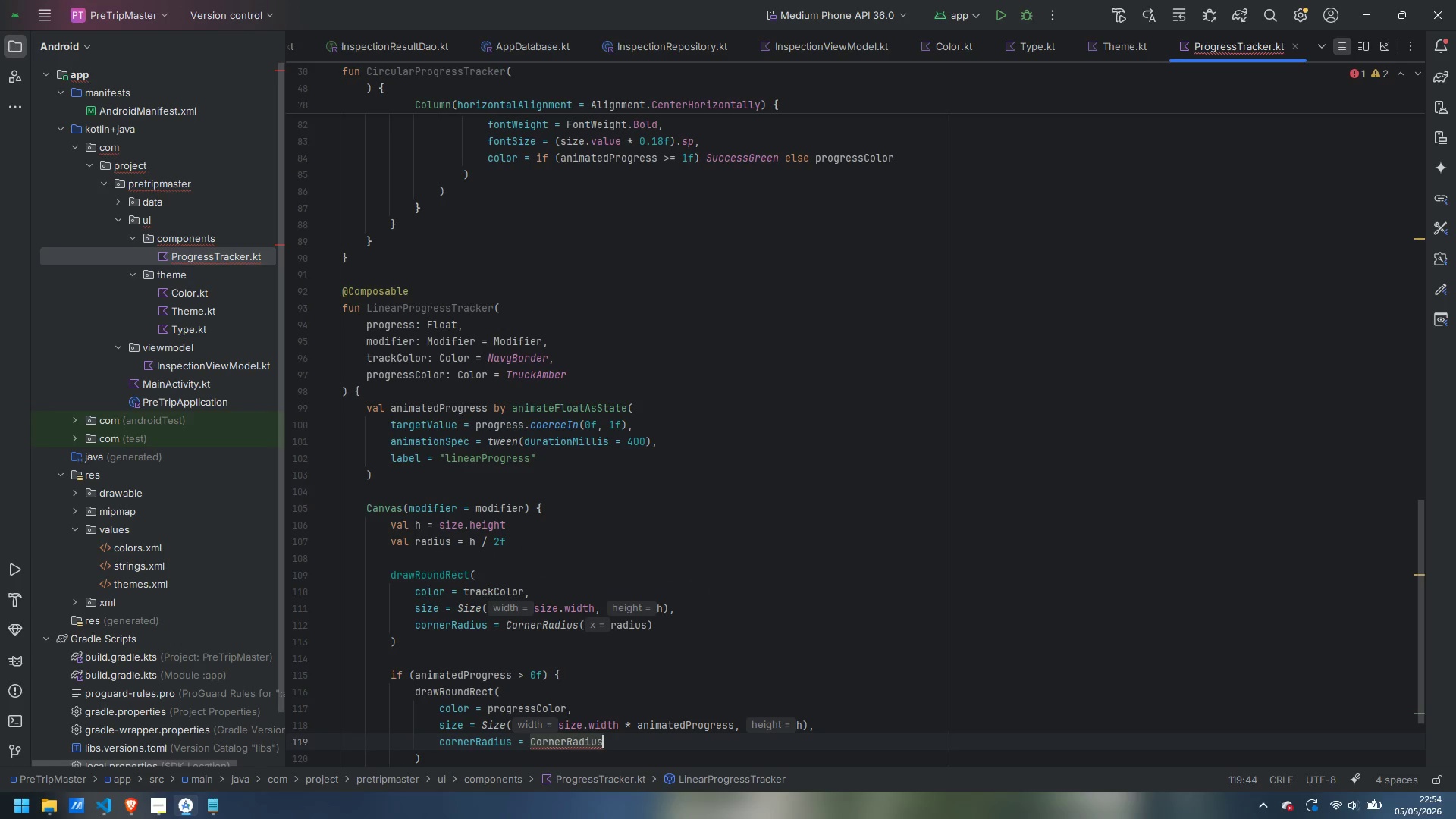 
type(radoiu)
key(Backspace)
key(Backspace)
key(Backspace)
key(Backspace)
key(Backspace)
key(Backspace)
type((radius)
 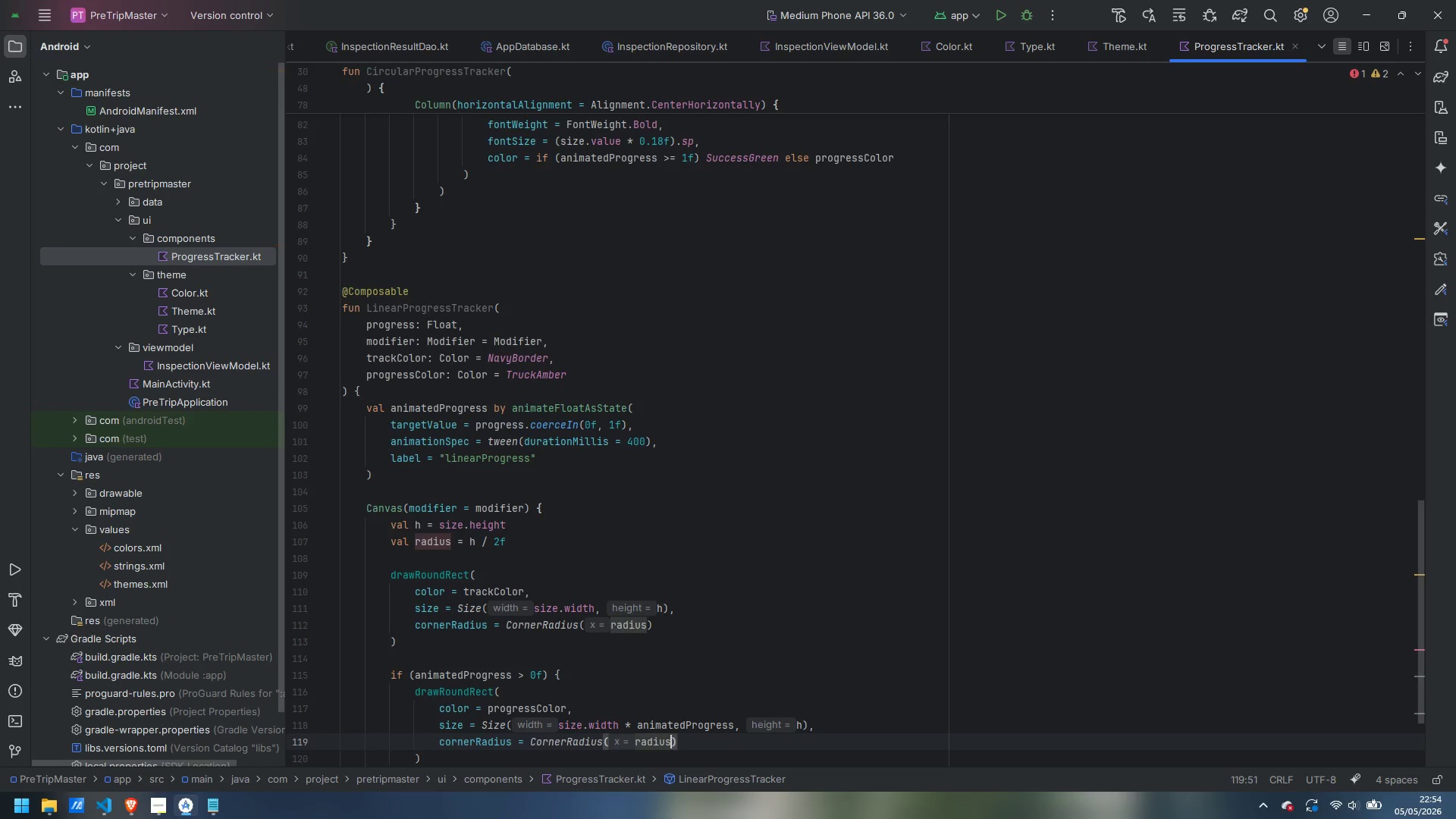 
key(ArrowRight)
 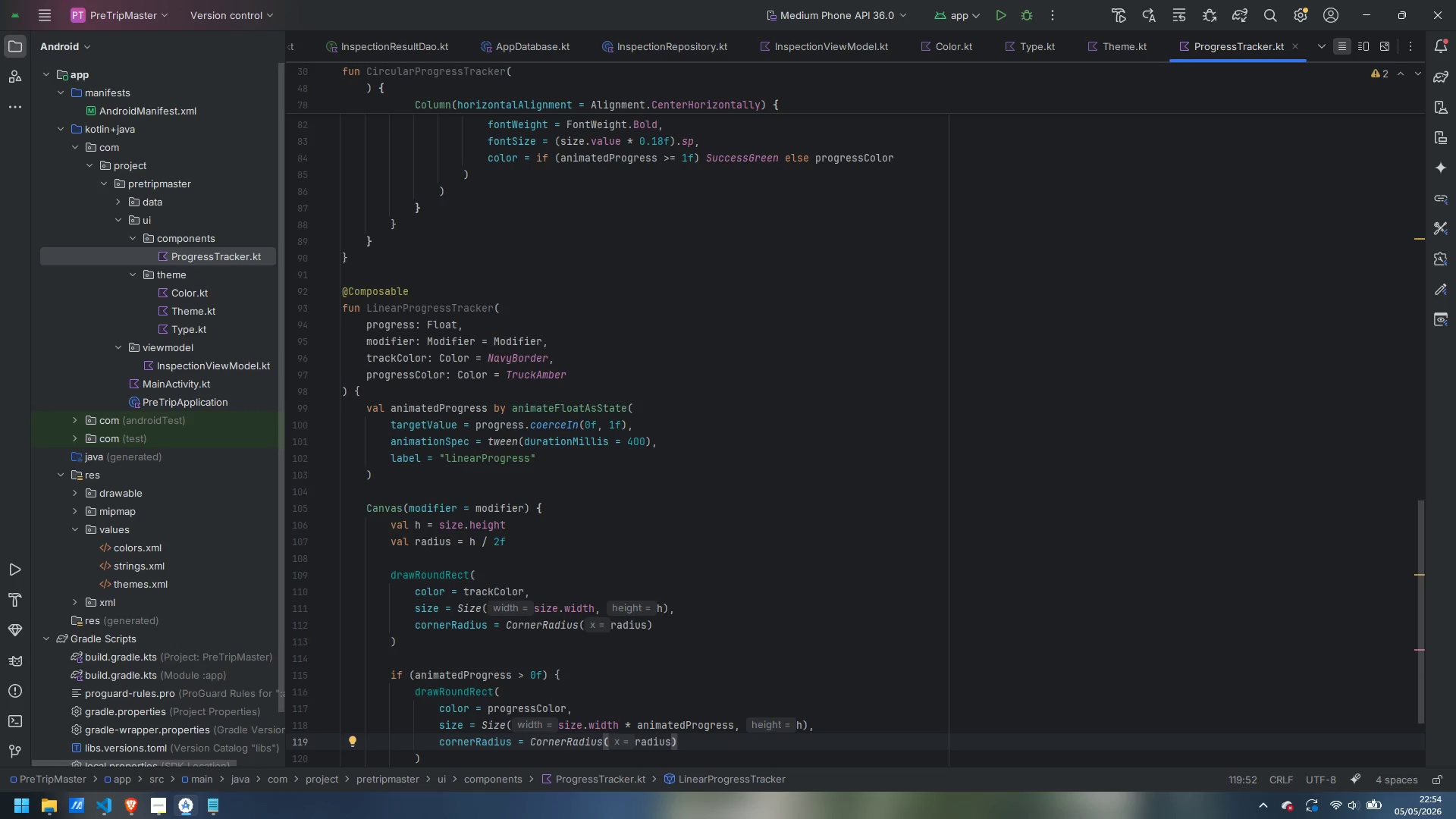 
key(ArrowDown)
 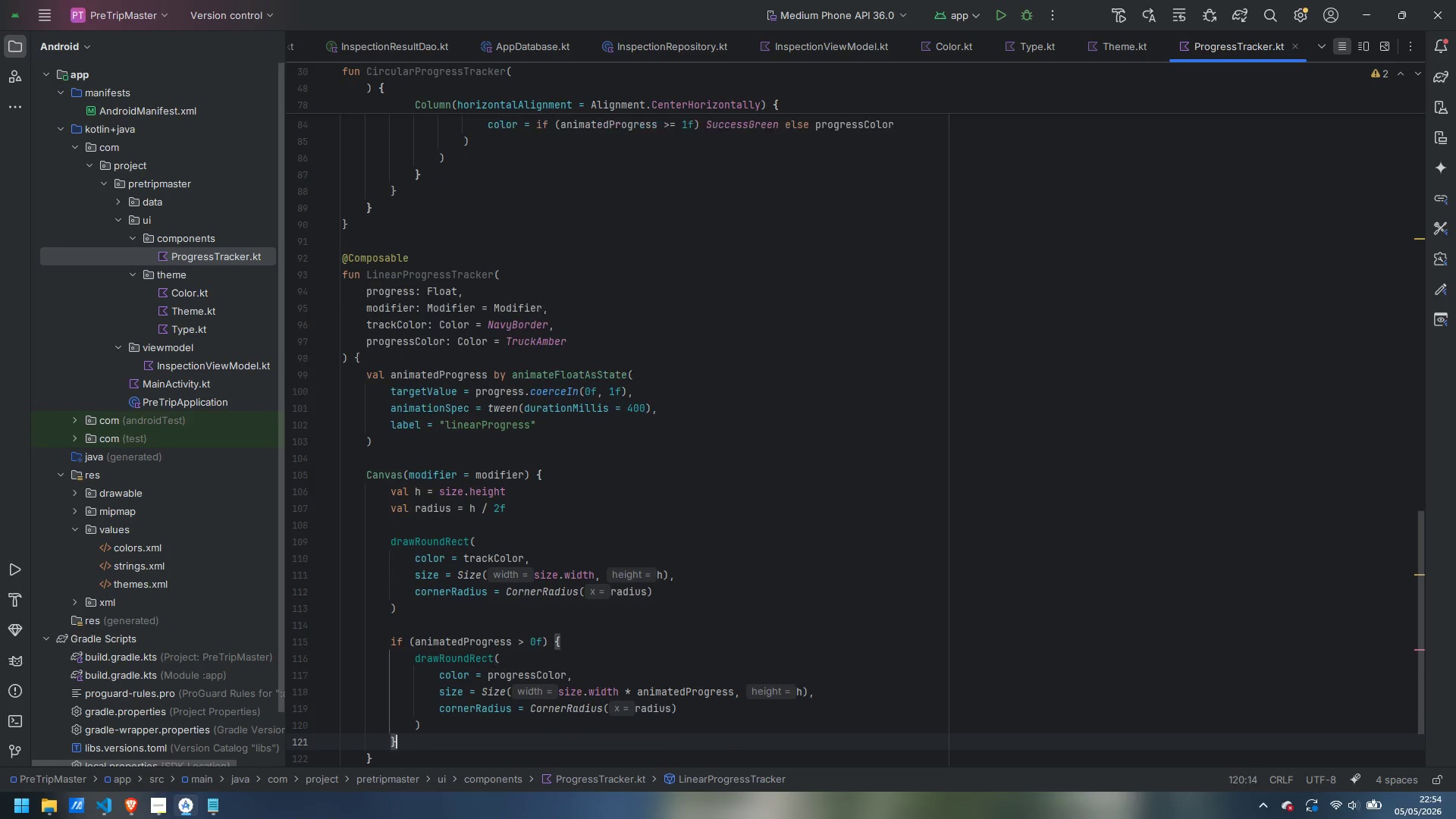 
key(ArrowDown)
 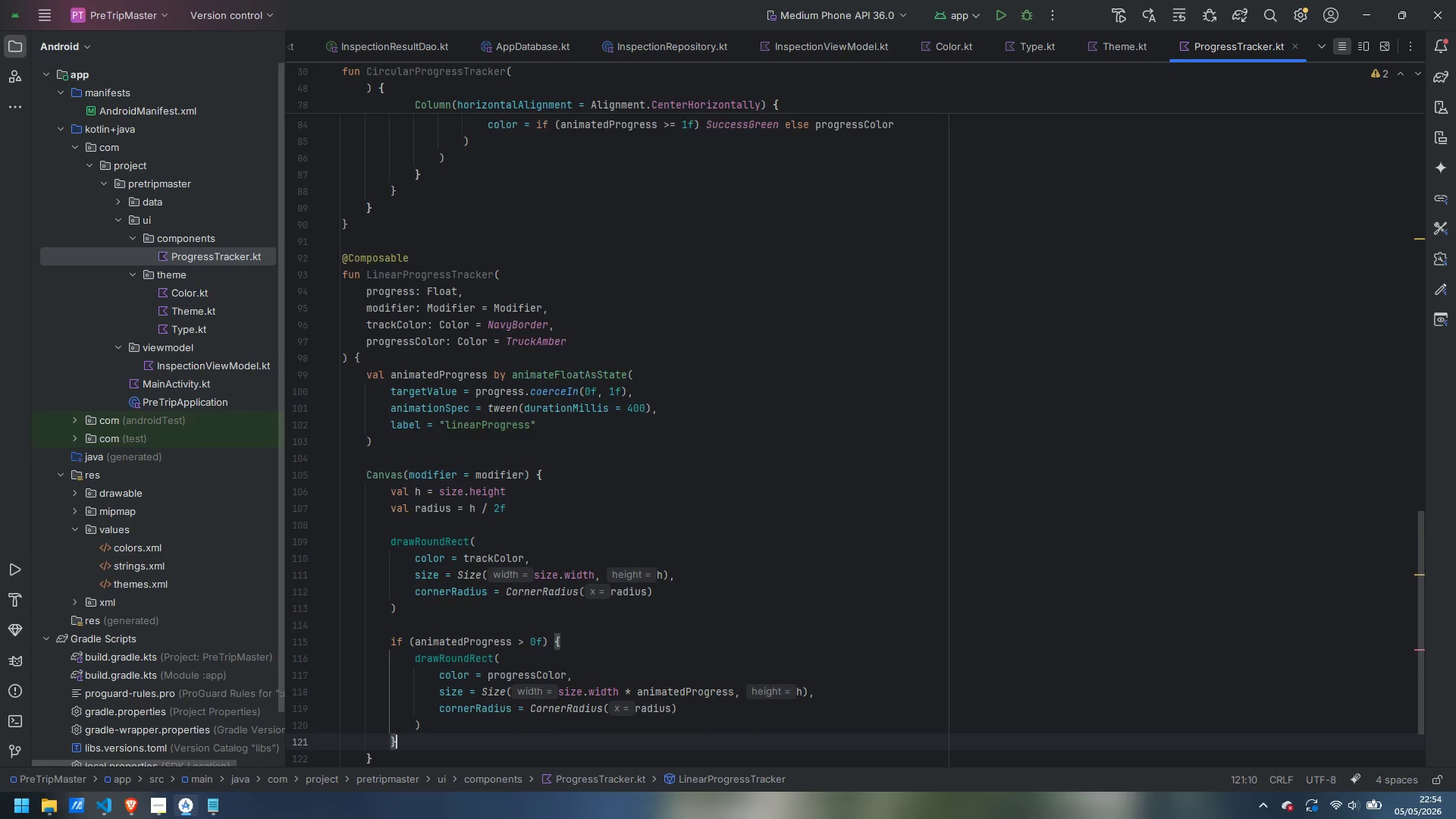 
key(ArrowDown)
 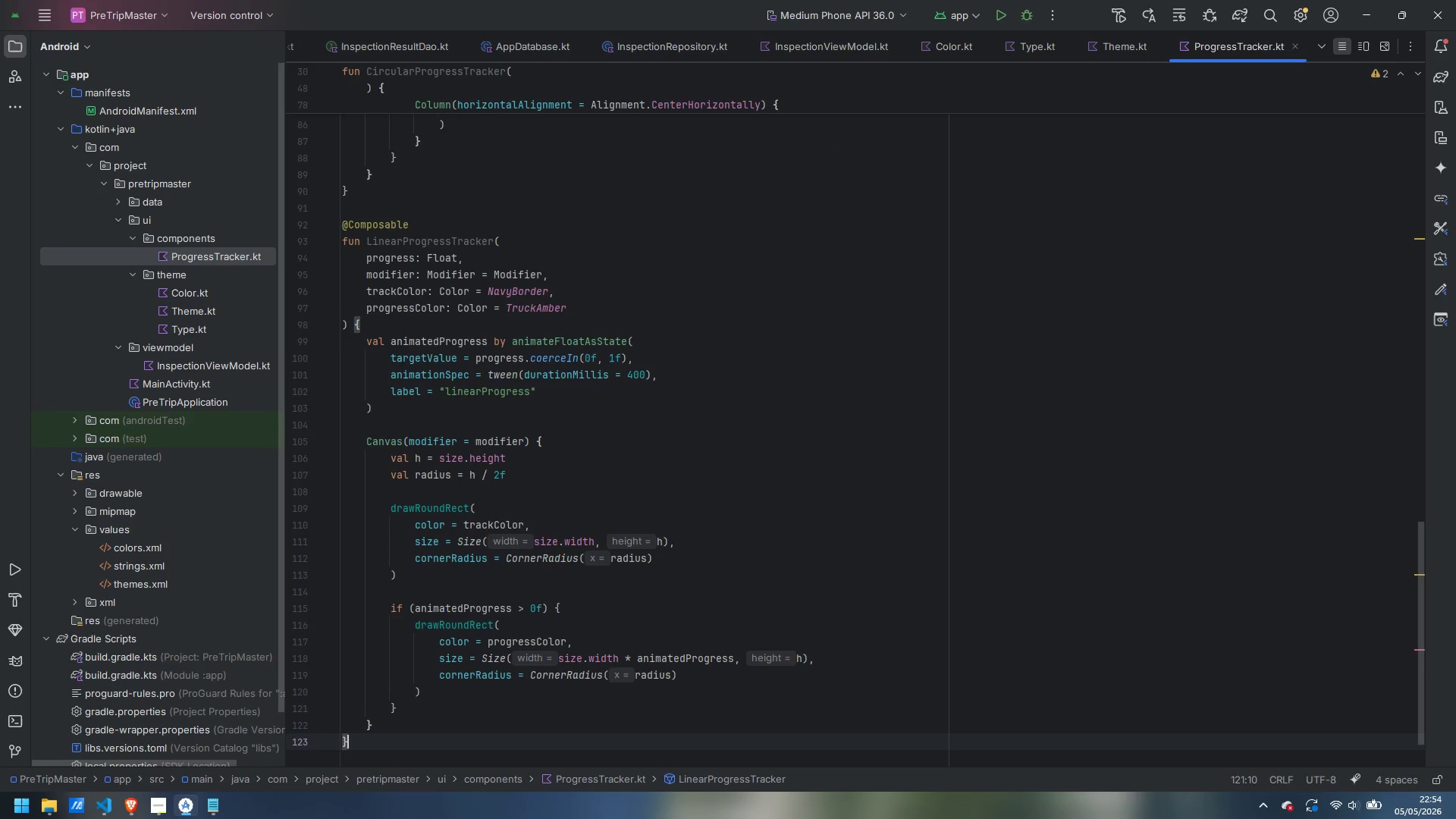 
key(ArrowDown)
 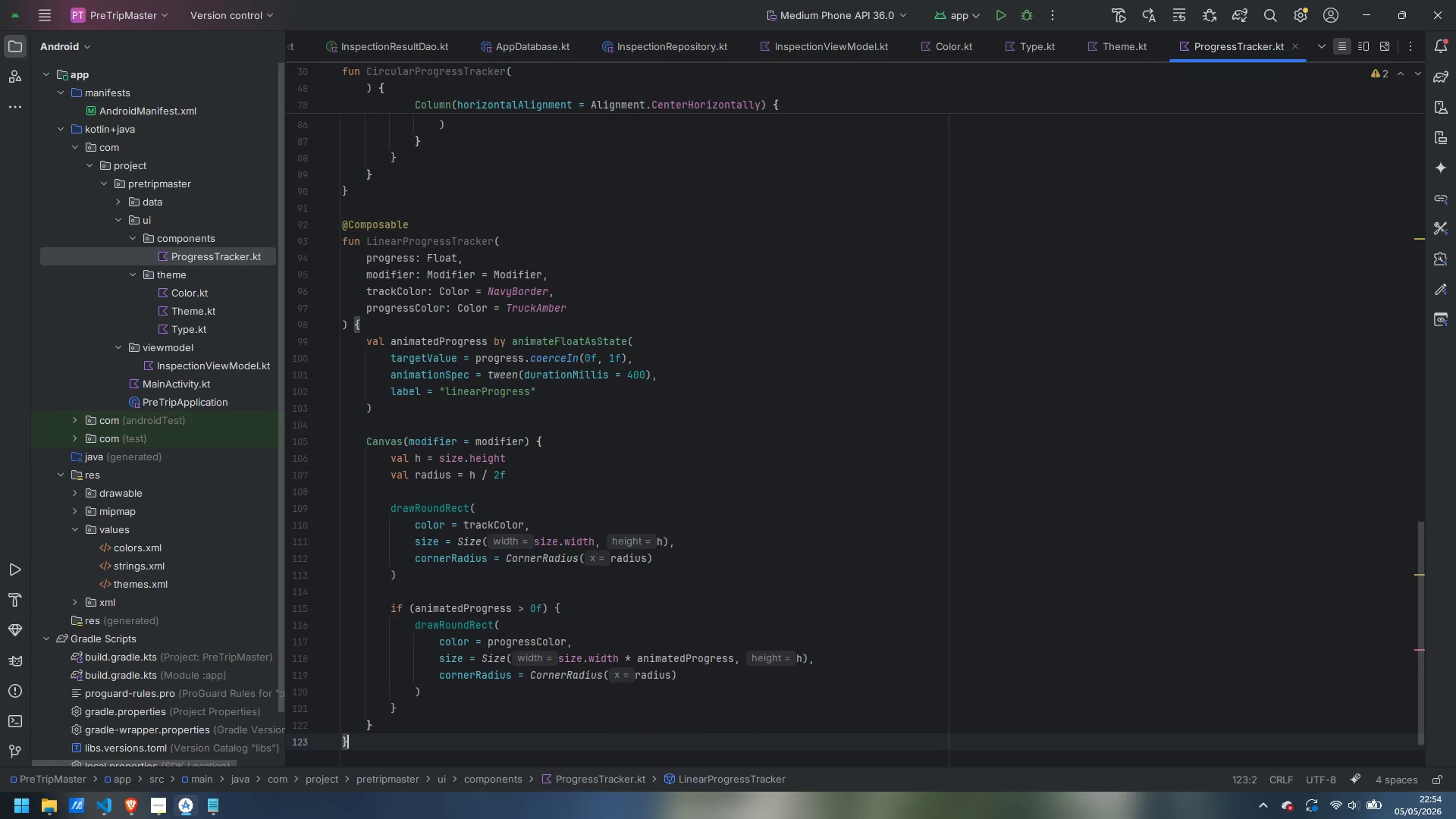 
key(ArrowDown)
 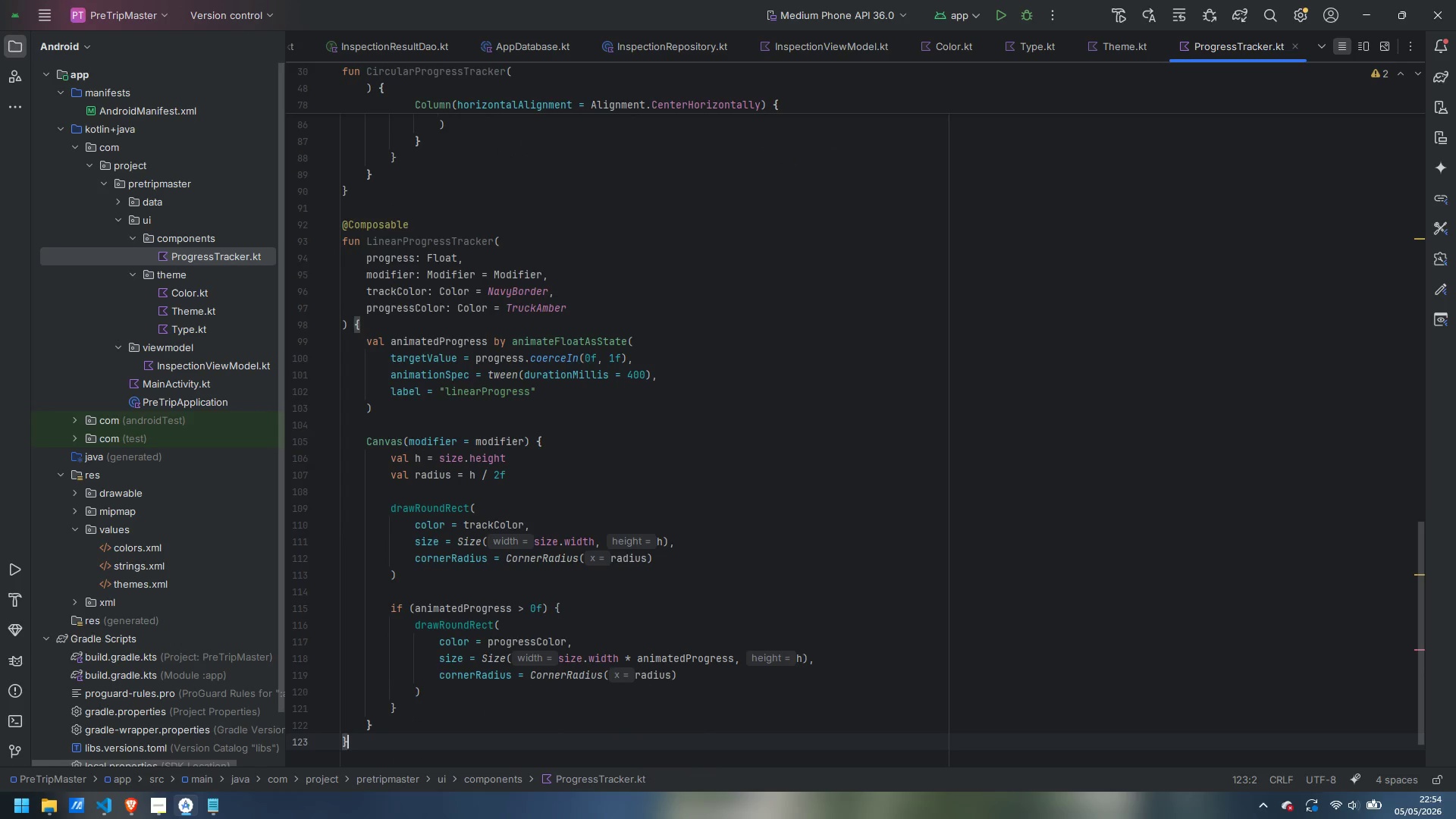 
key(ArrowDown)
 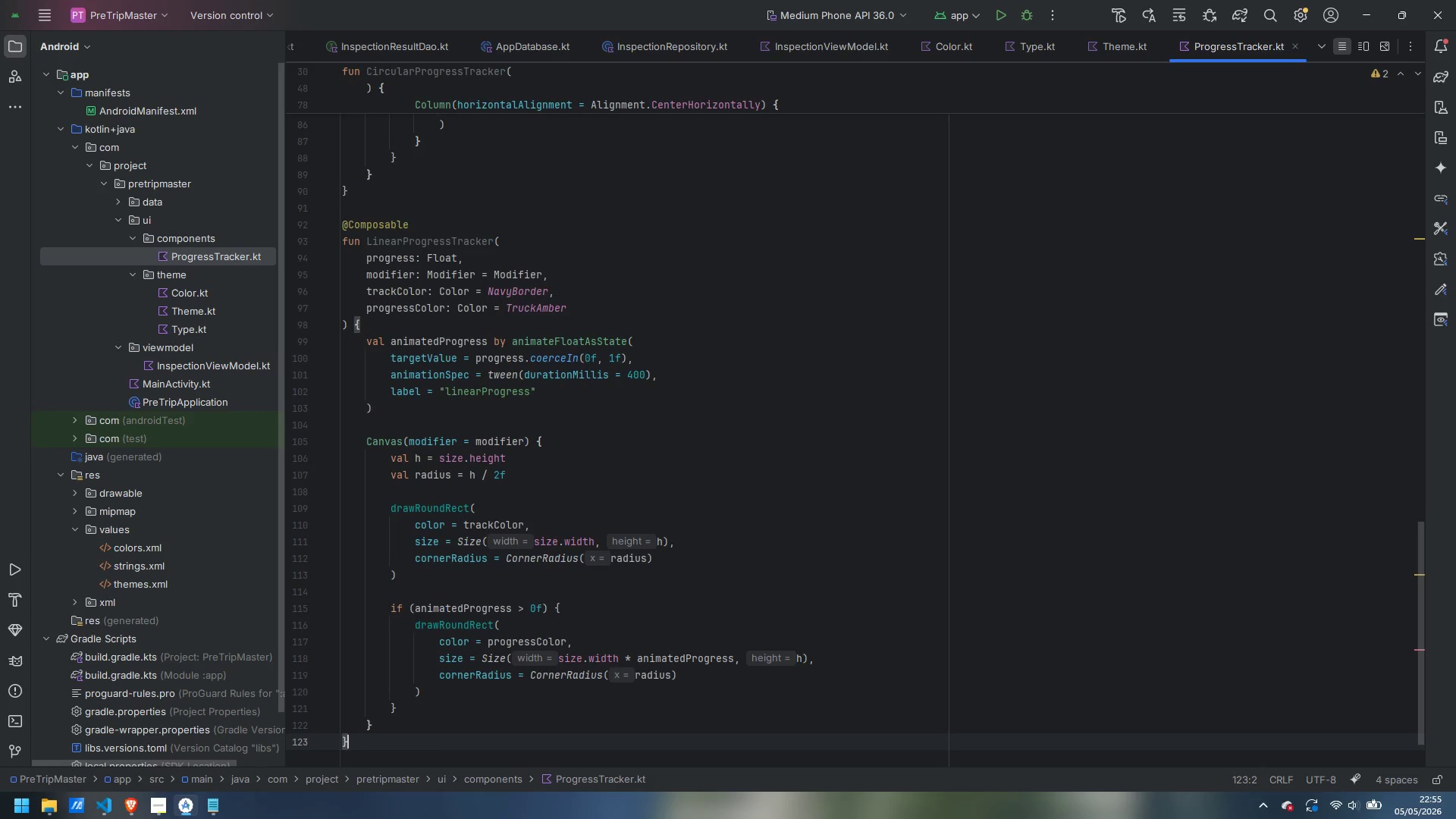 
wait(17.61)
 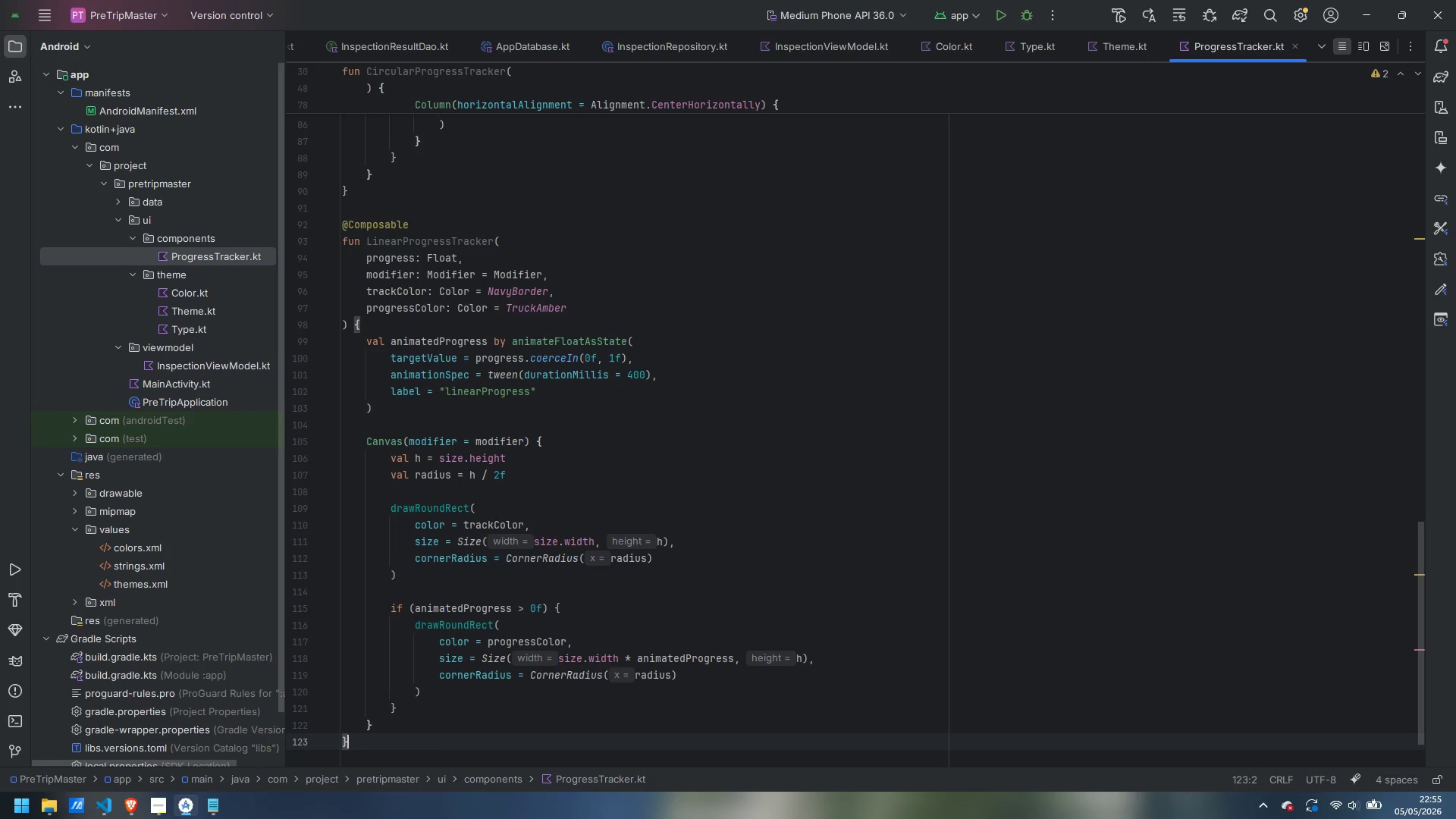 
right_click([193, 239])
 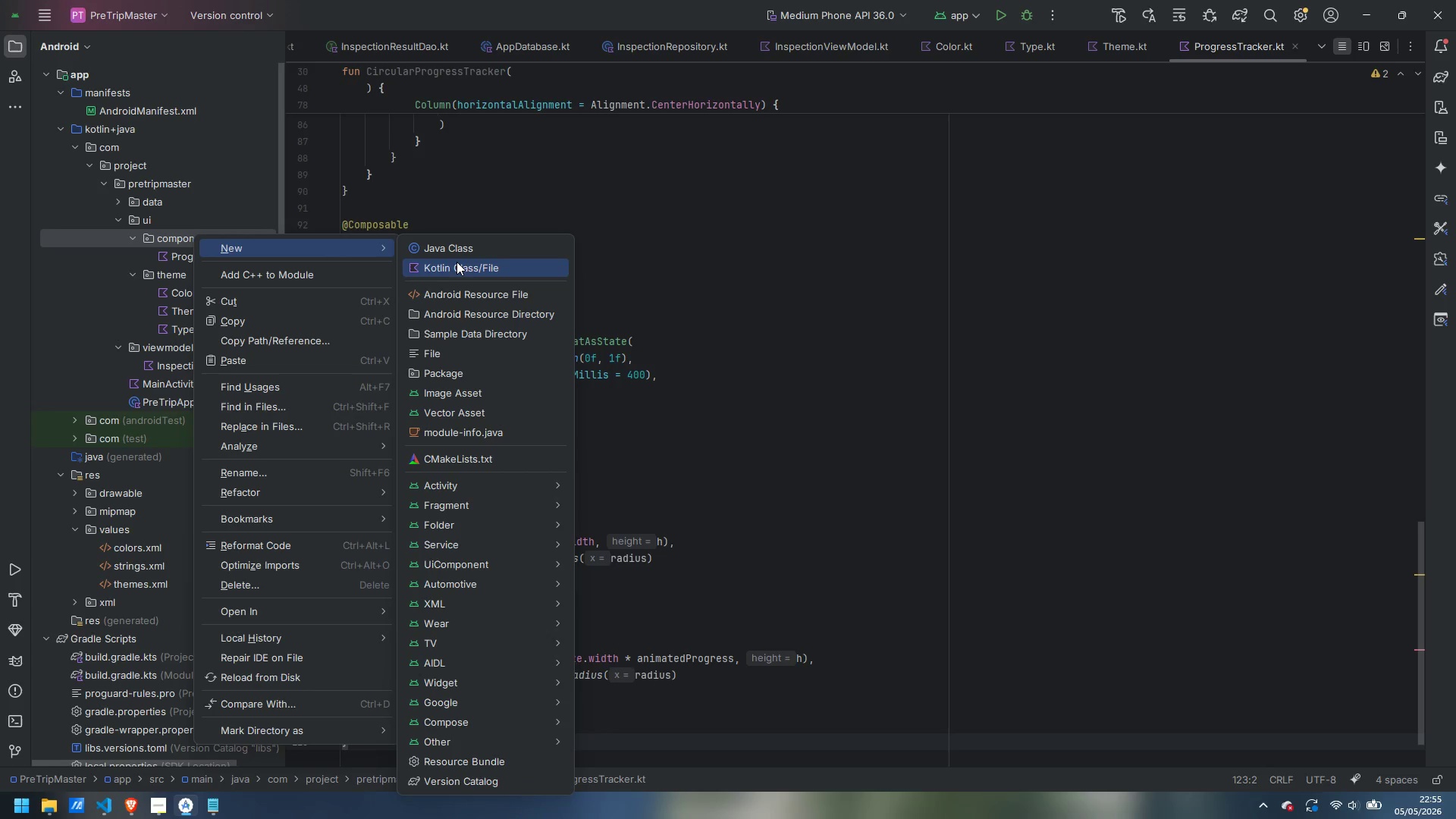 
left_click([457, 262])
 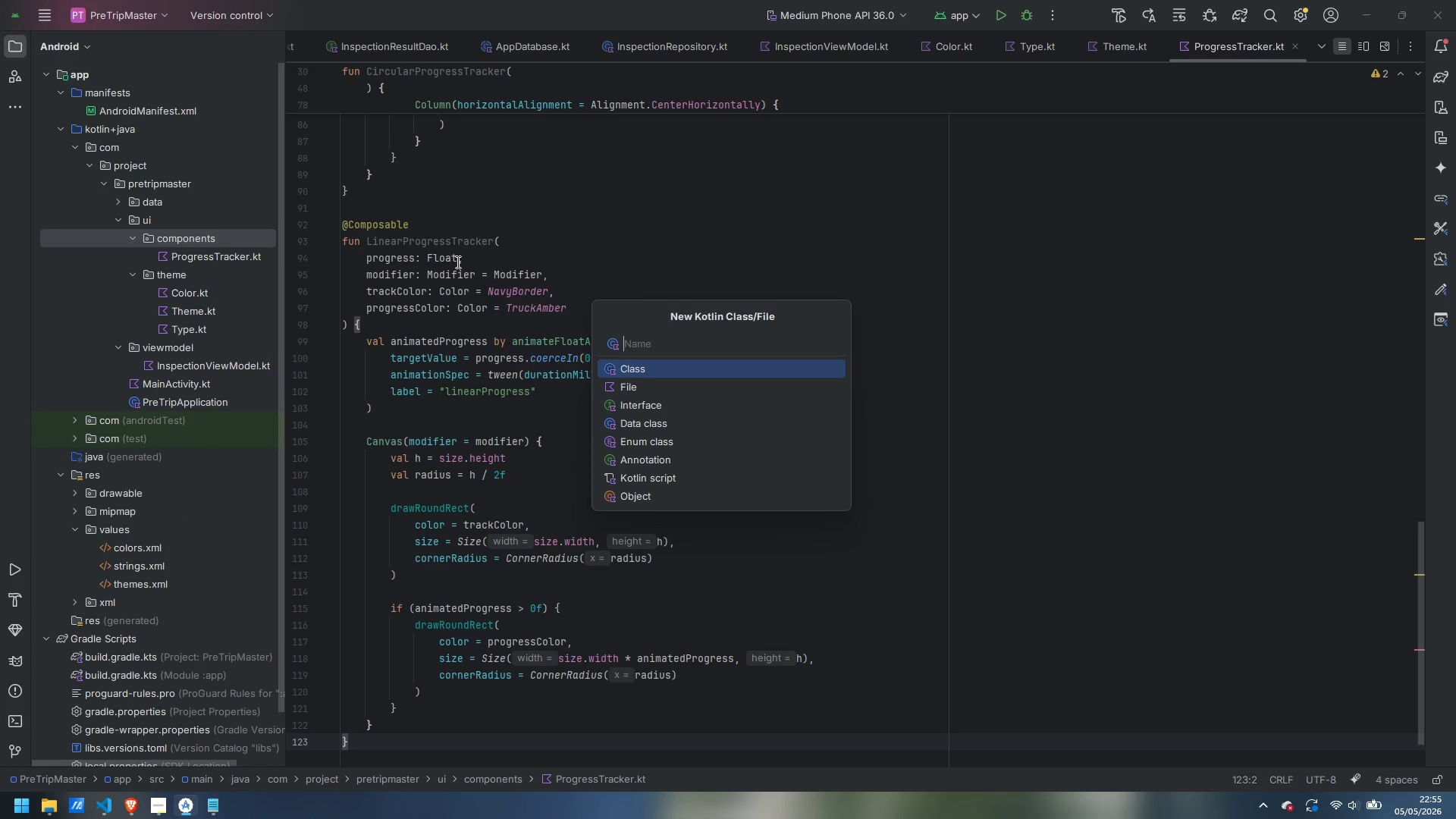 
type(InspectionImtem)
key(Backspace)
key(Backspace)
key(Backspace)
key(Backspace)
type(temn)
key(Backspace)
type(Card)
 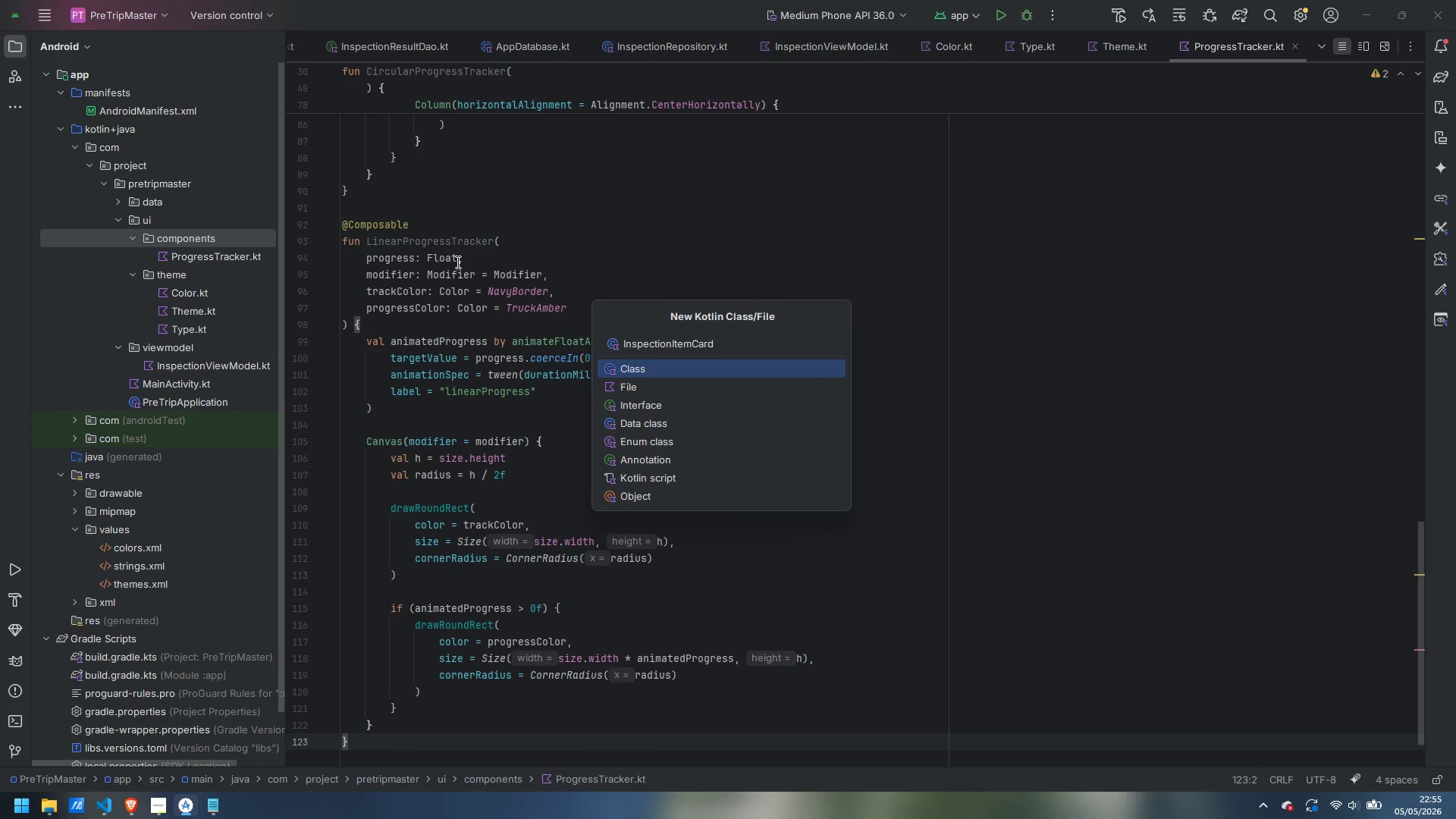 
key(Enter)
 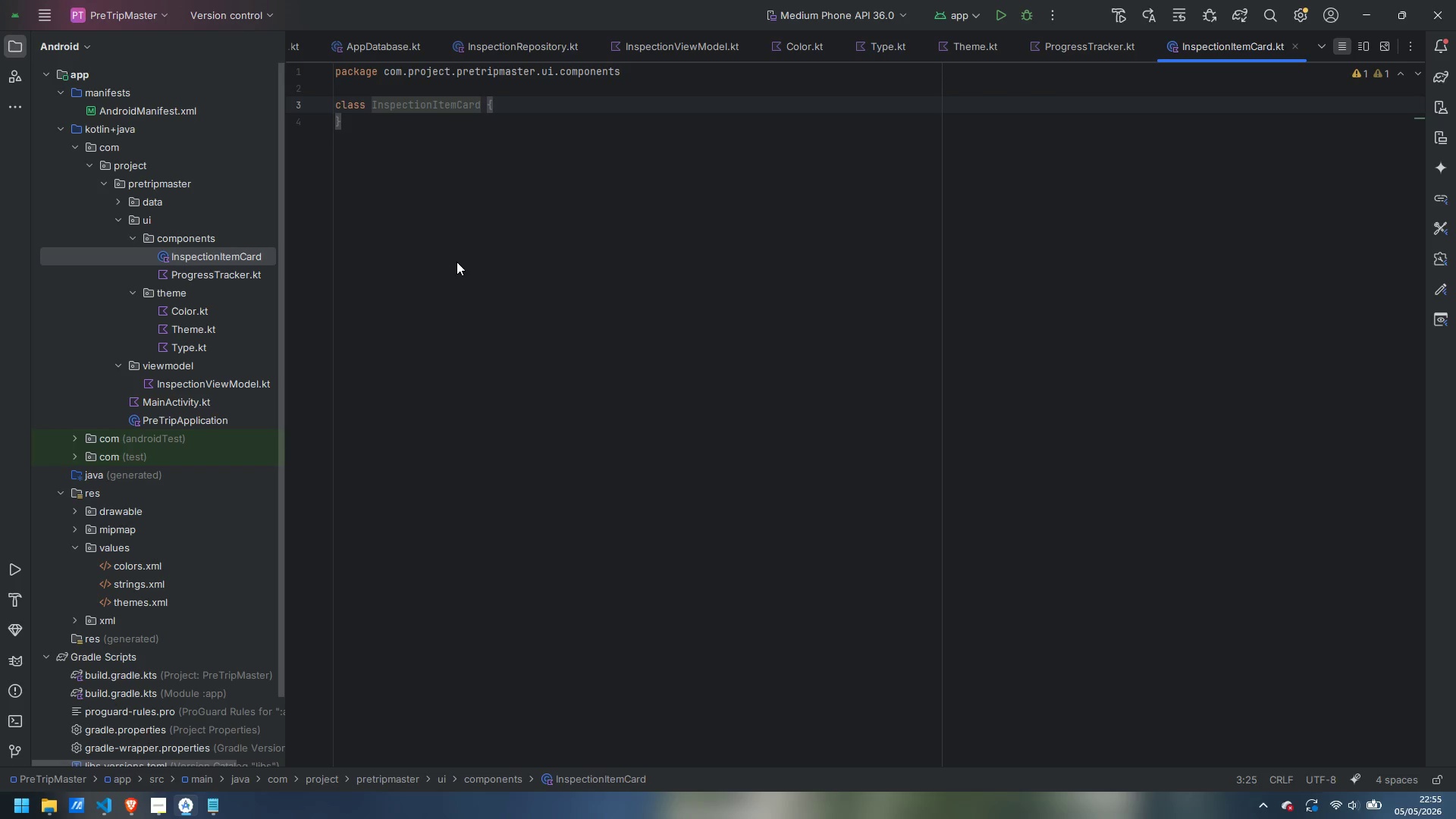 
wait(9.8)
 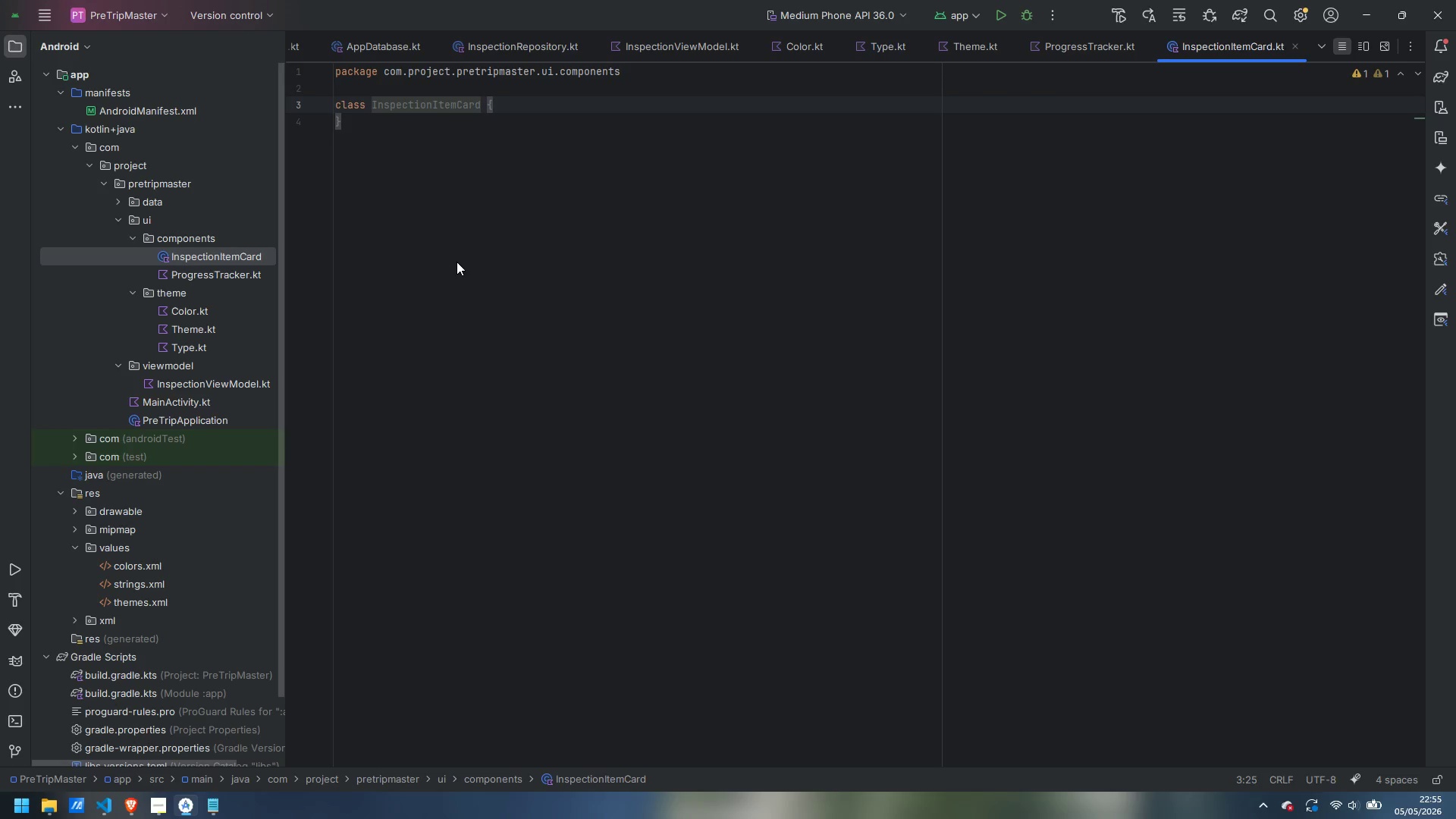 
key(ArrowDown)
 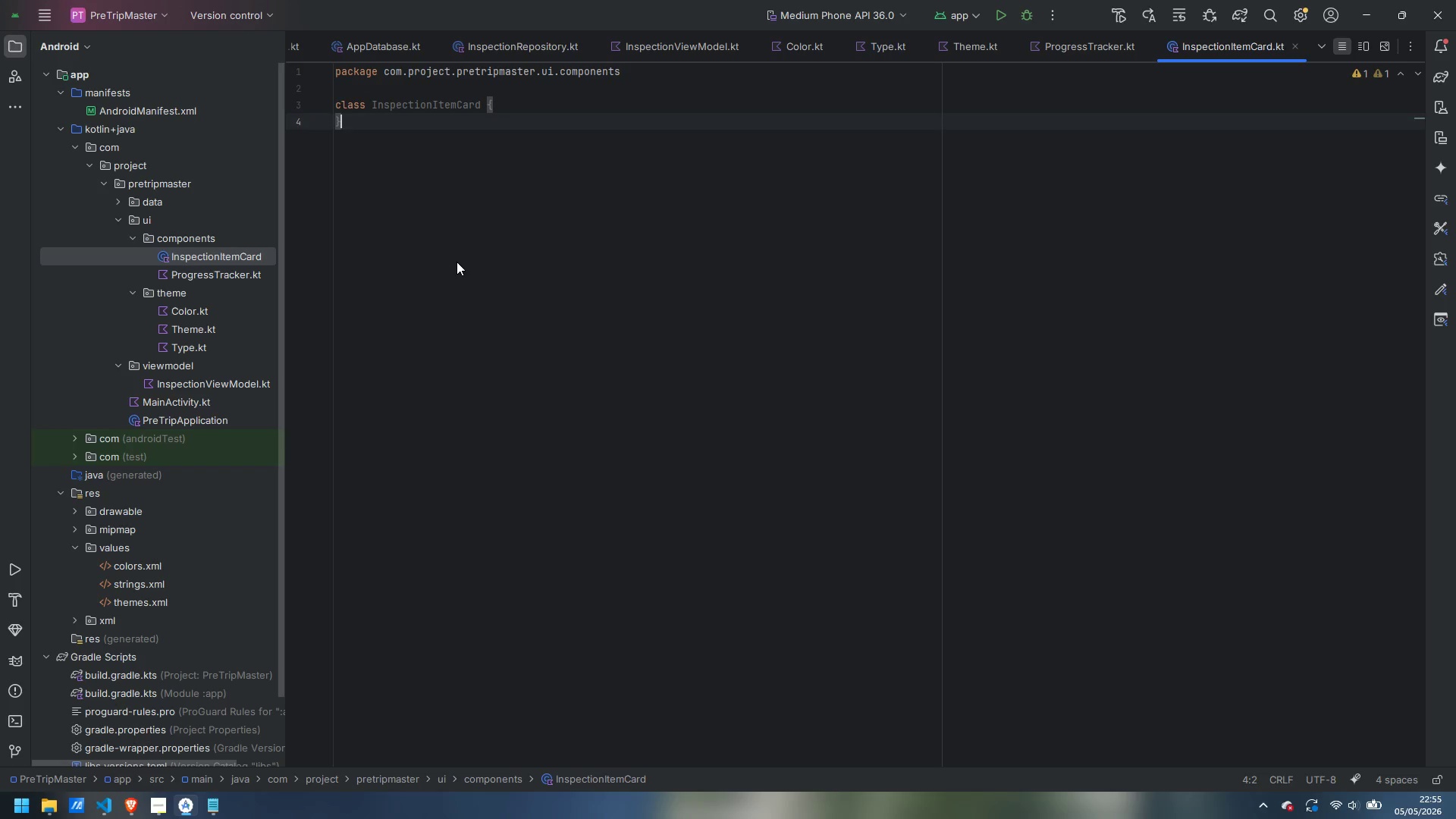 
key(Shift+ArrowUp)
 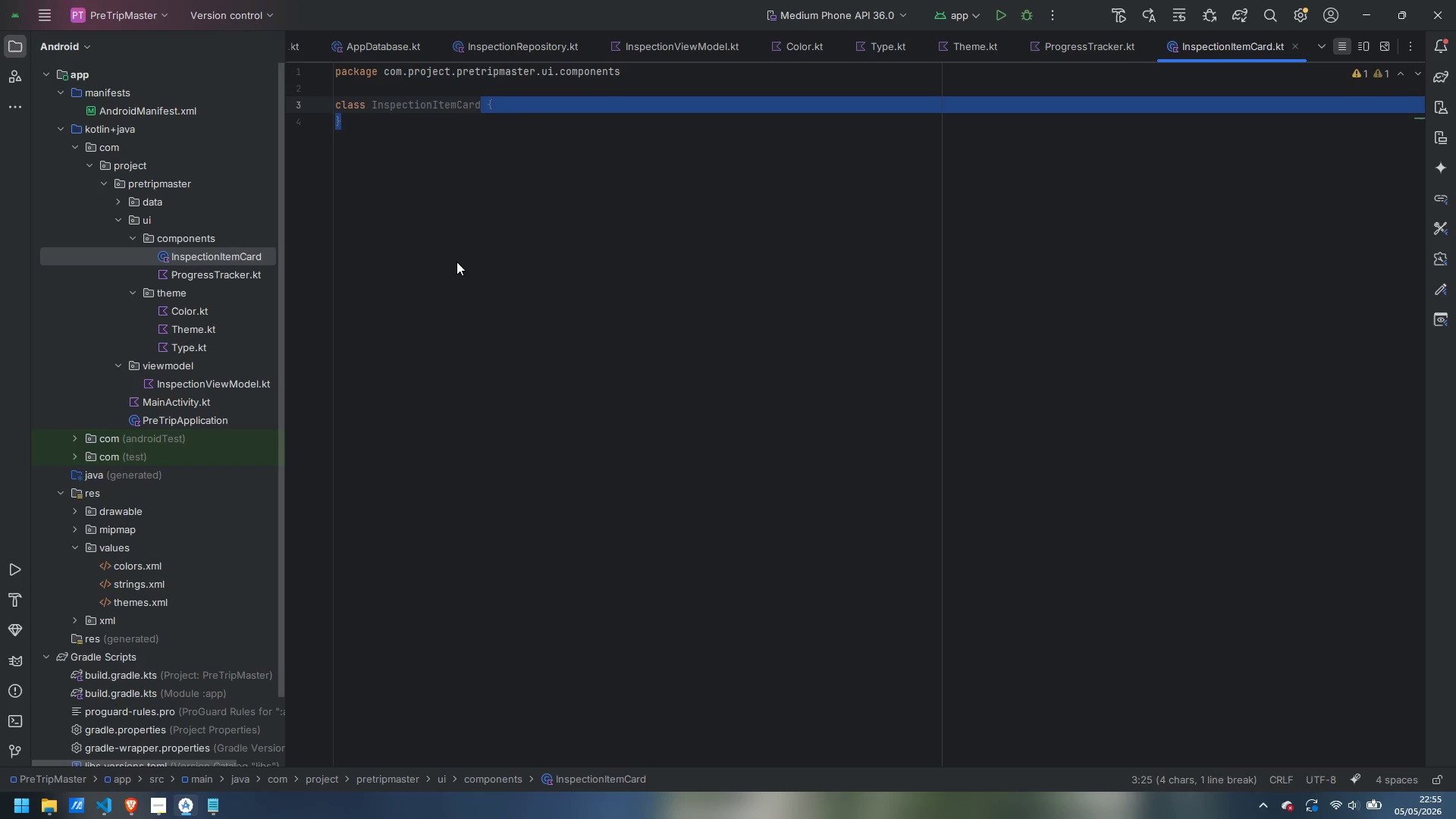 
key(Shift+ArrowUp)
 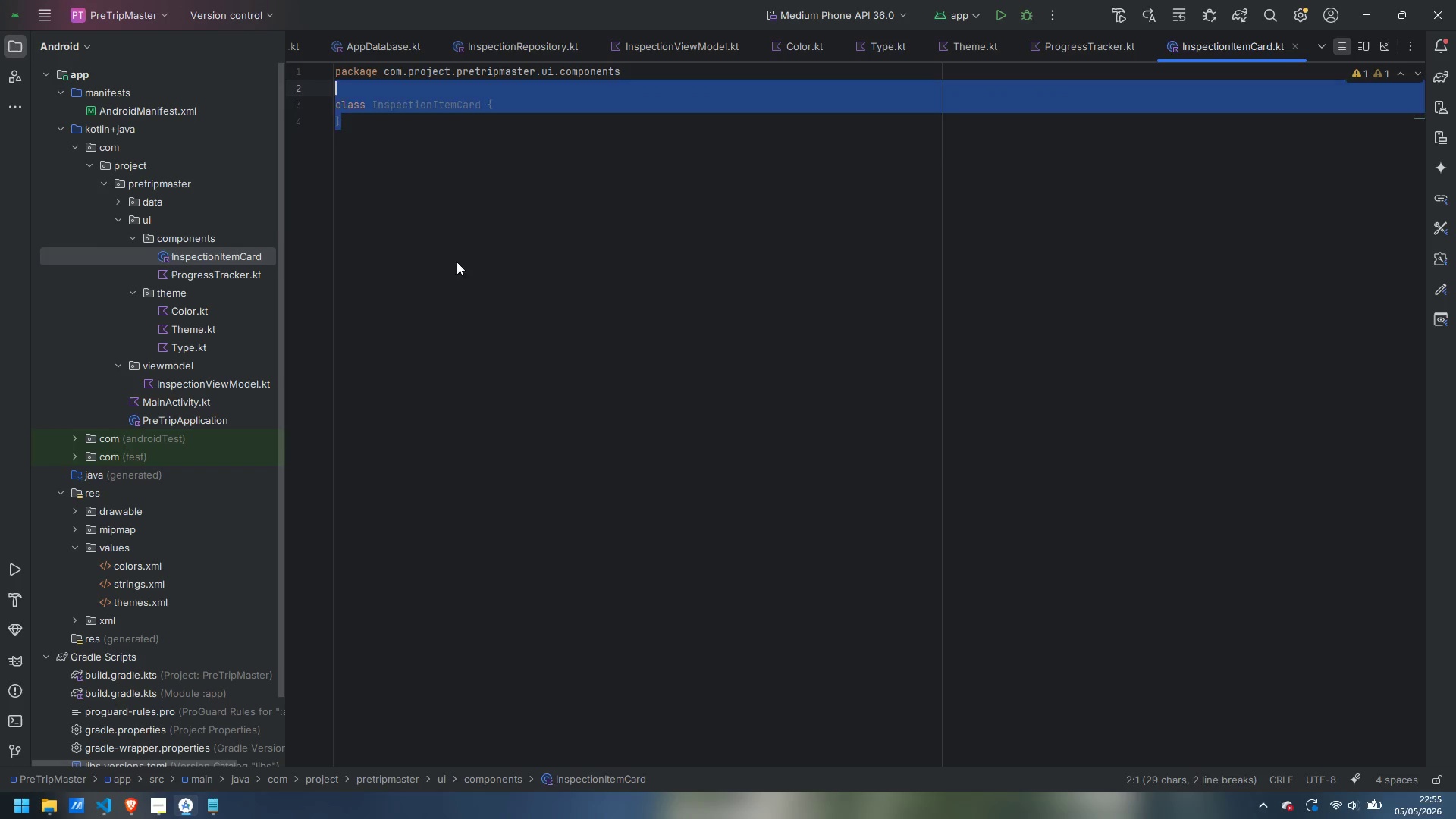 
key(Backspace)
 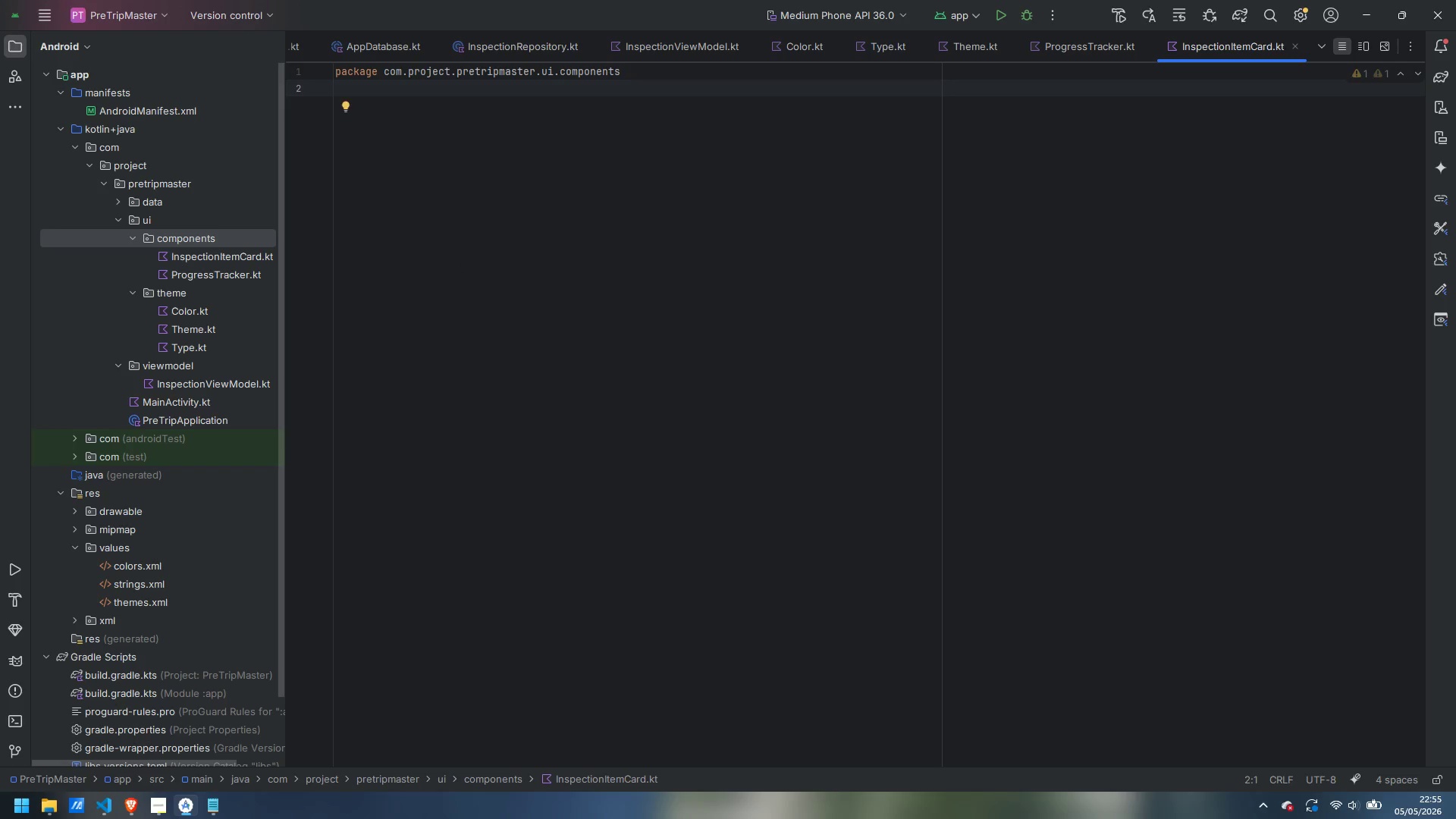 
key(Enter)
 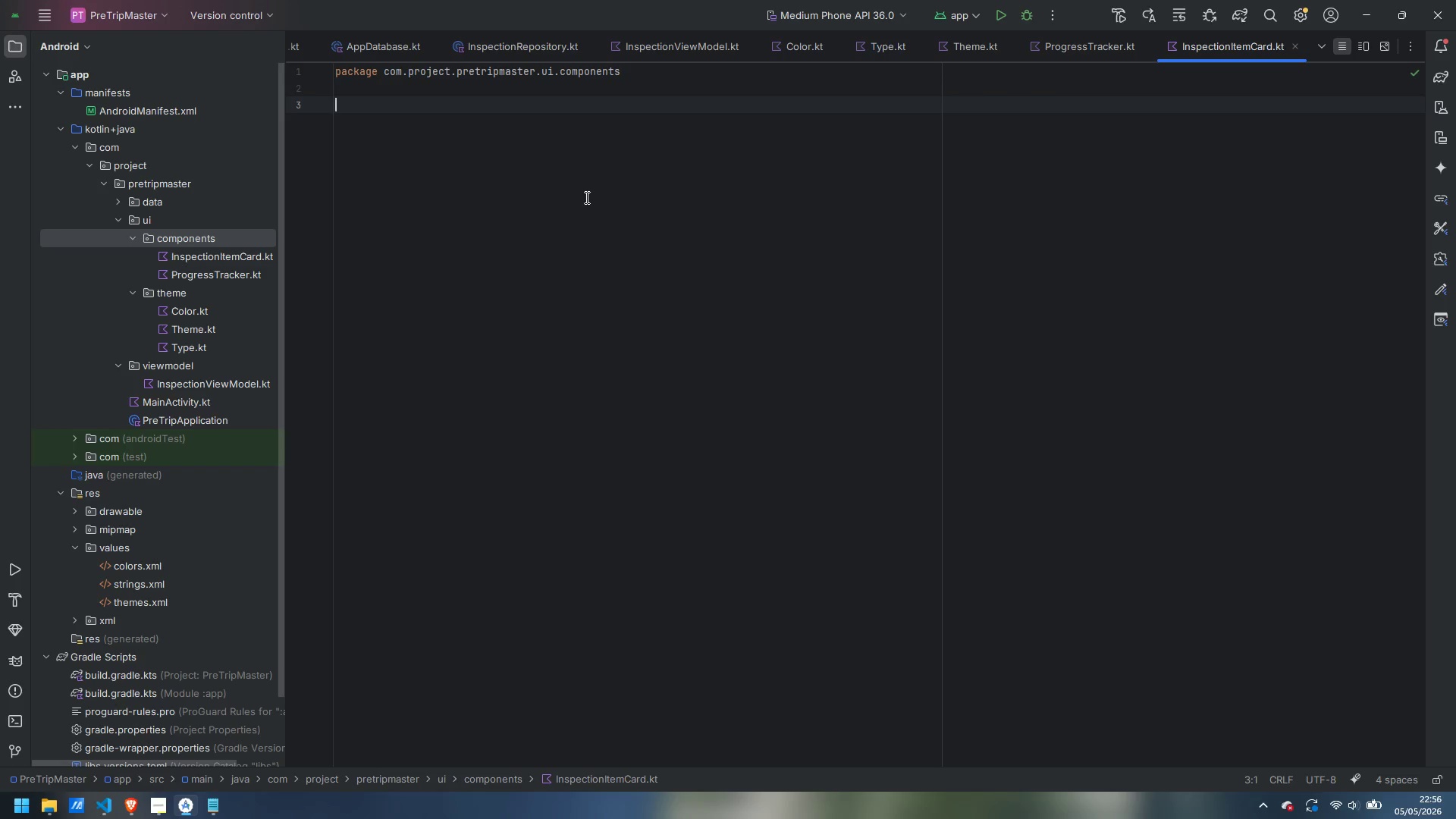 
wait(21.86)
 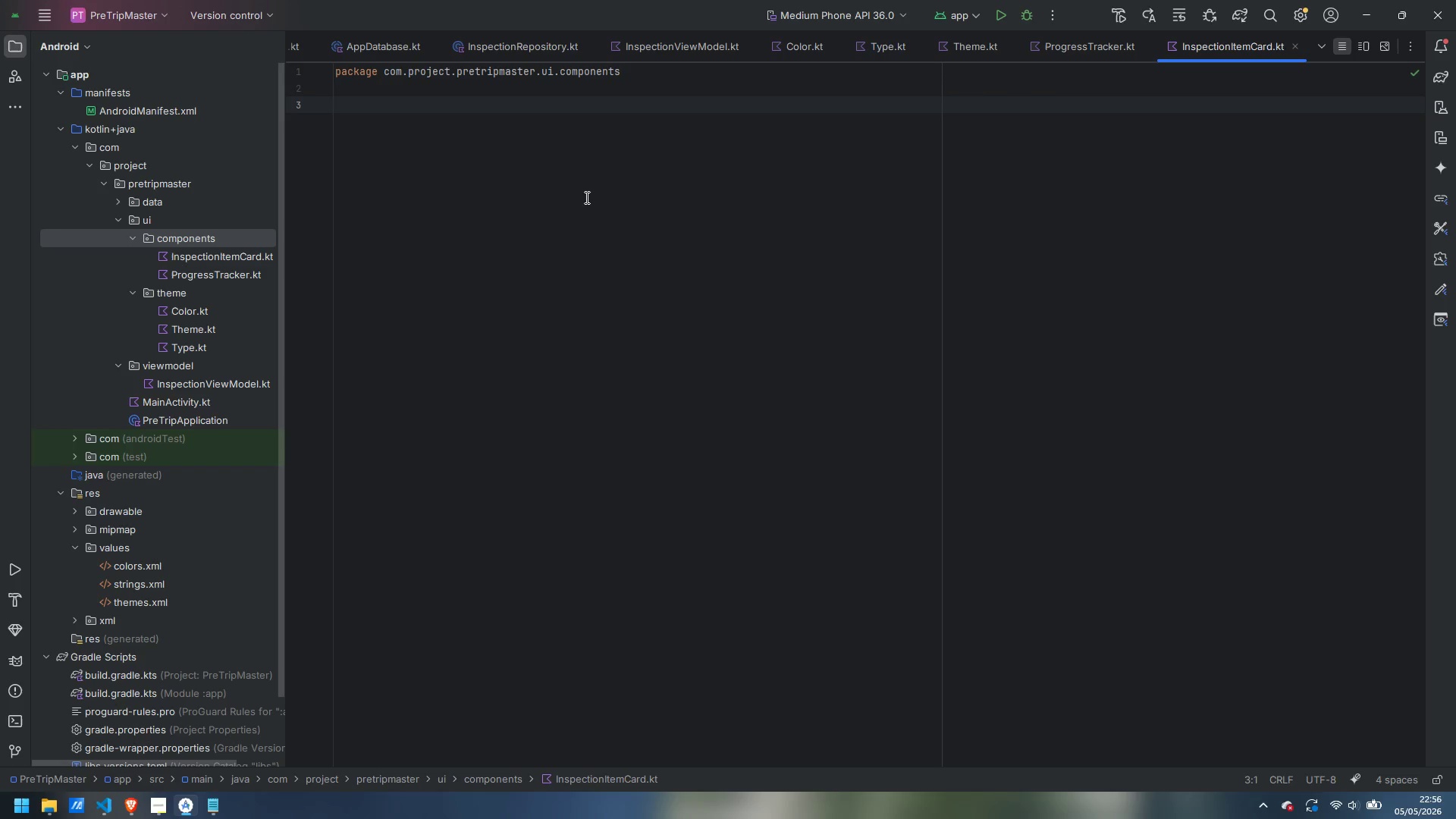 
type(@Composable )
key(Backspace)
 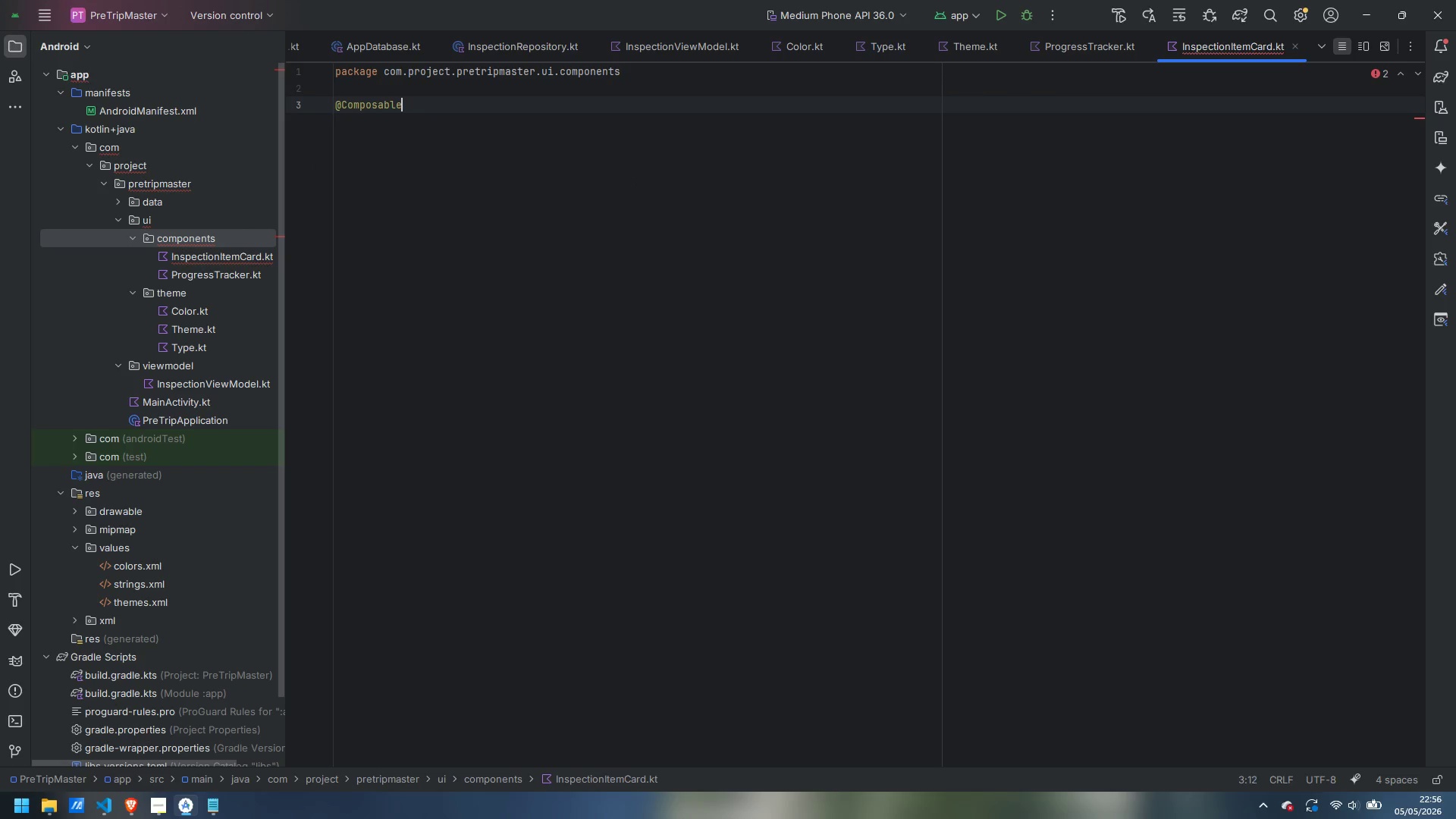 
key(Enter)
 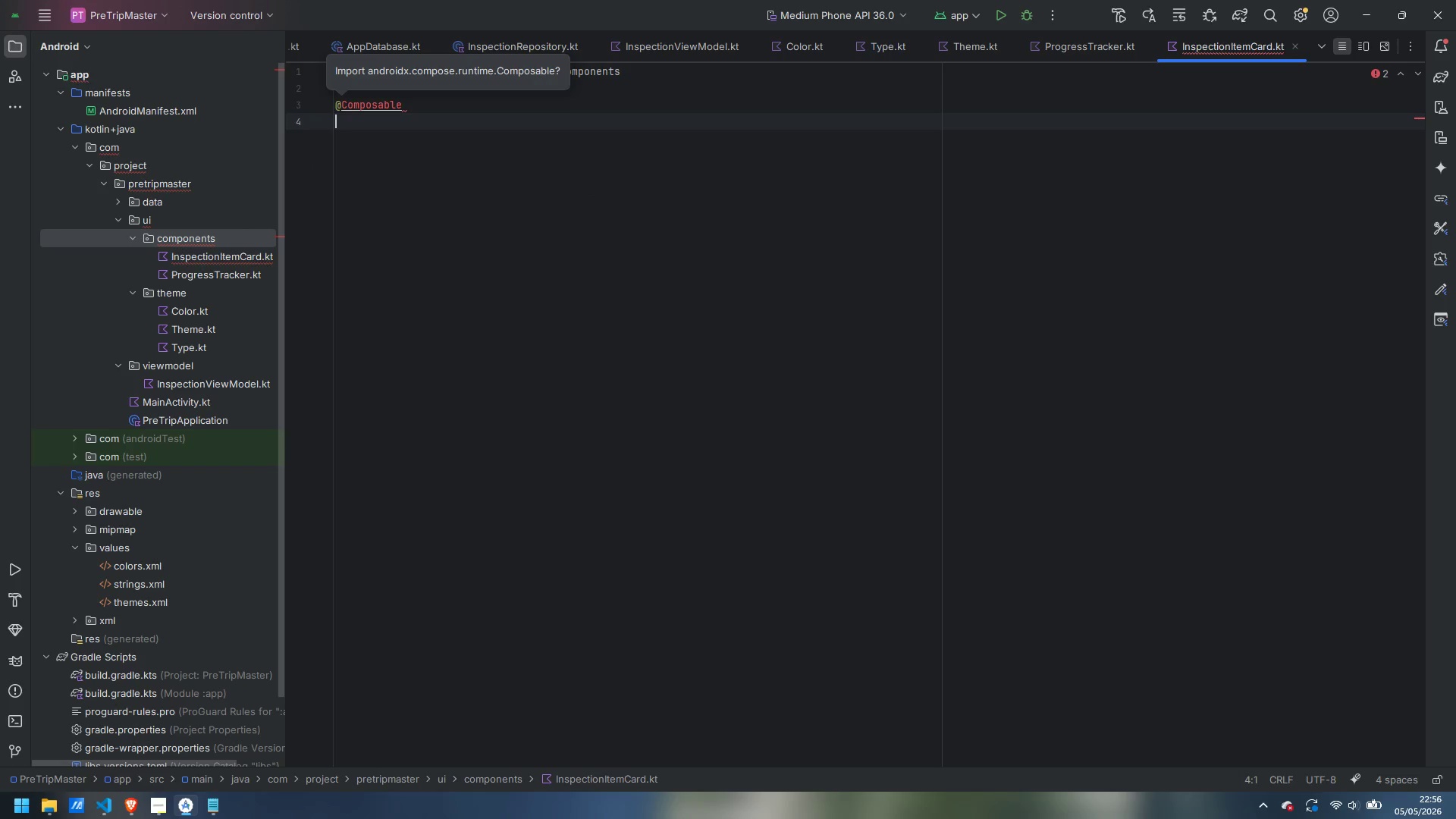 
hold_key(key=ControlLeft, duration=0.45)
 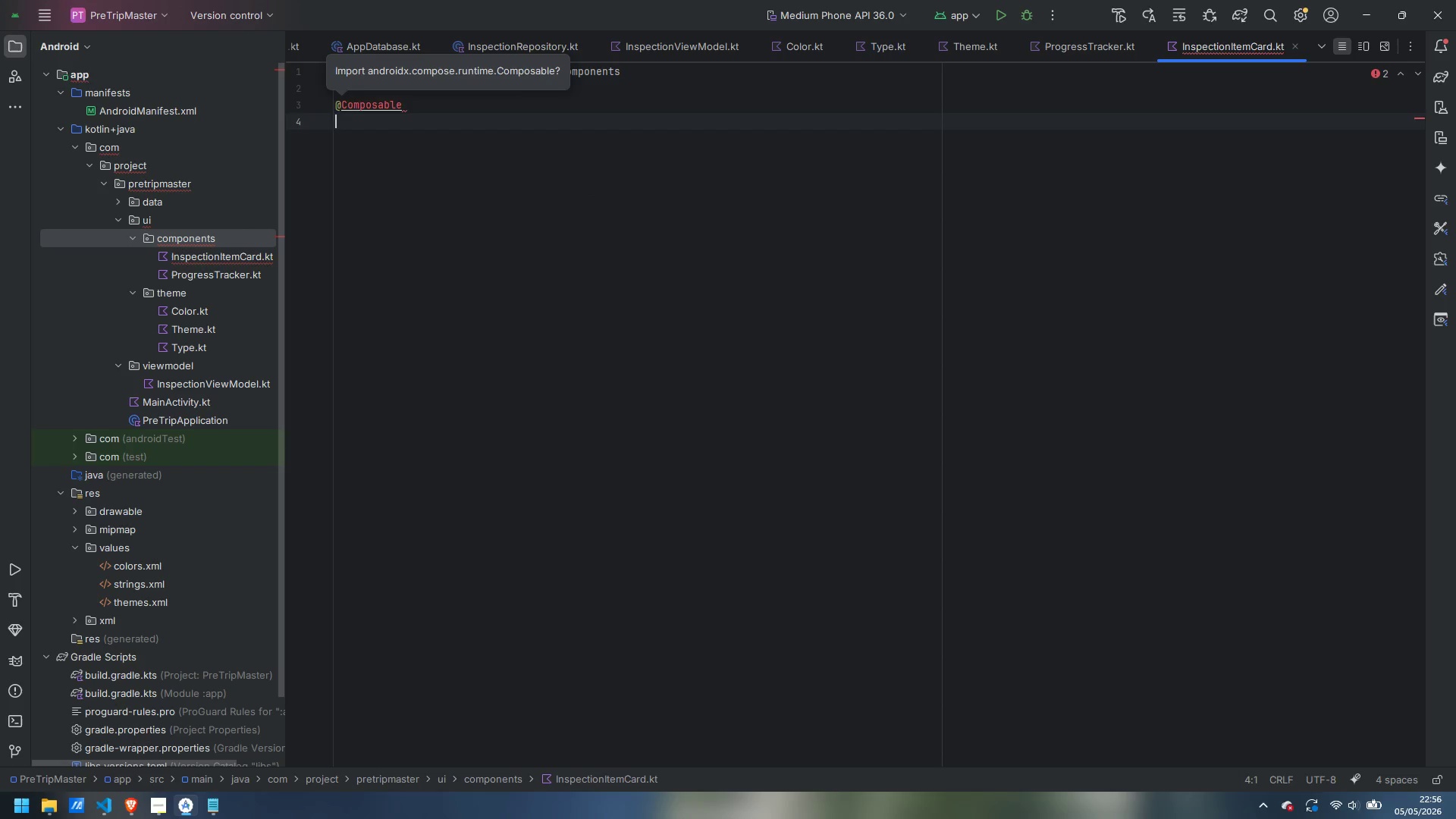 
key(Alt+Enter)
 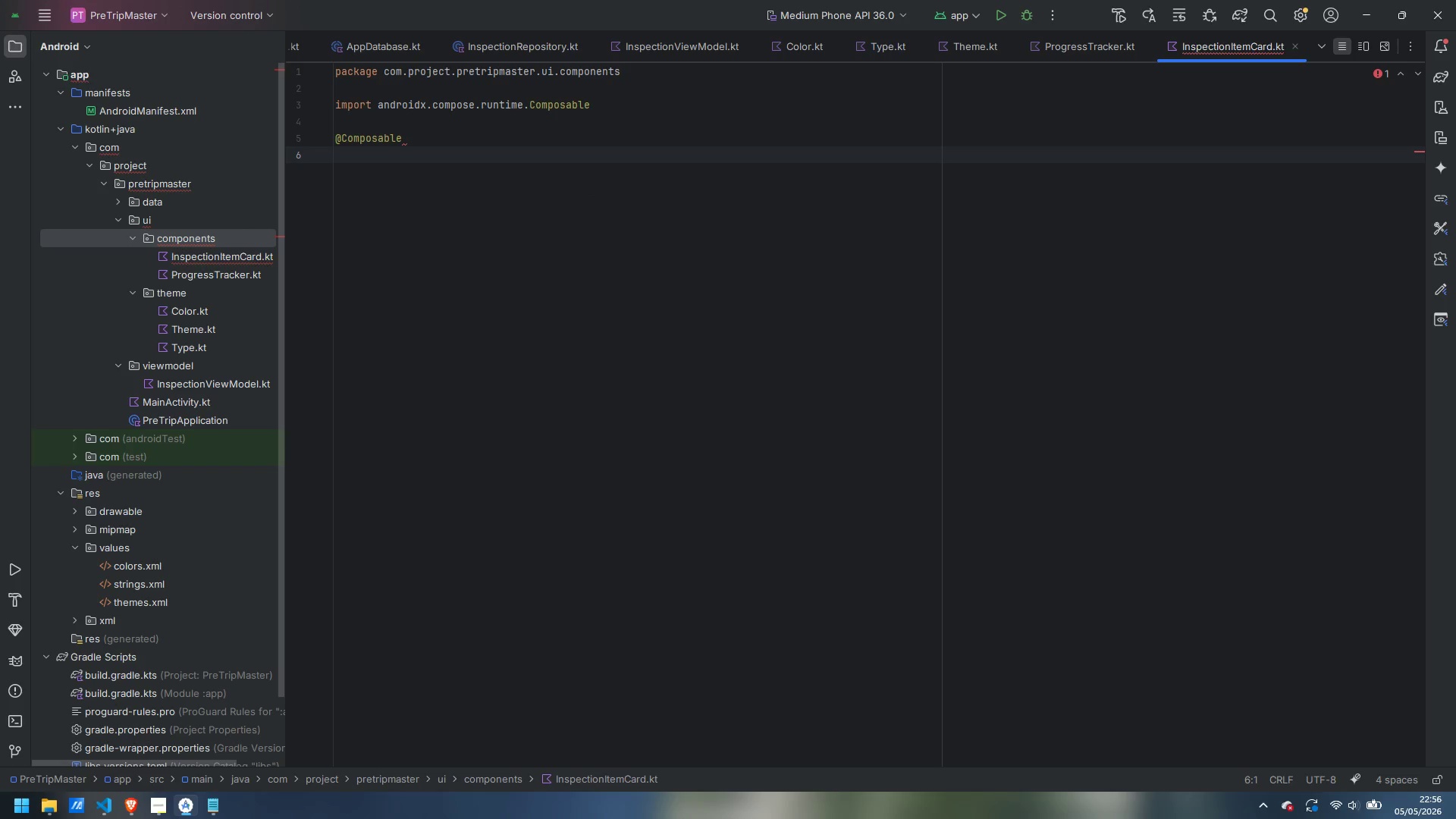 
type(fun insta)
key(Backspace)
 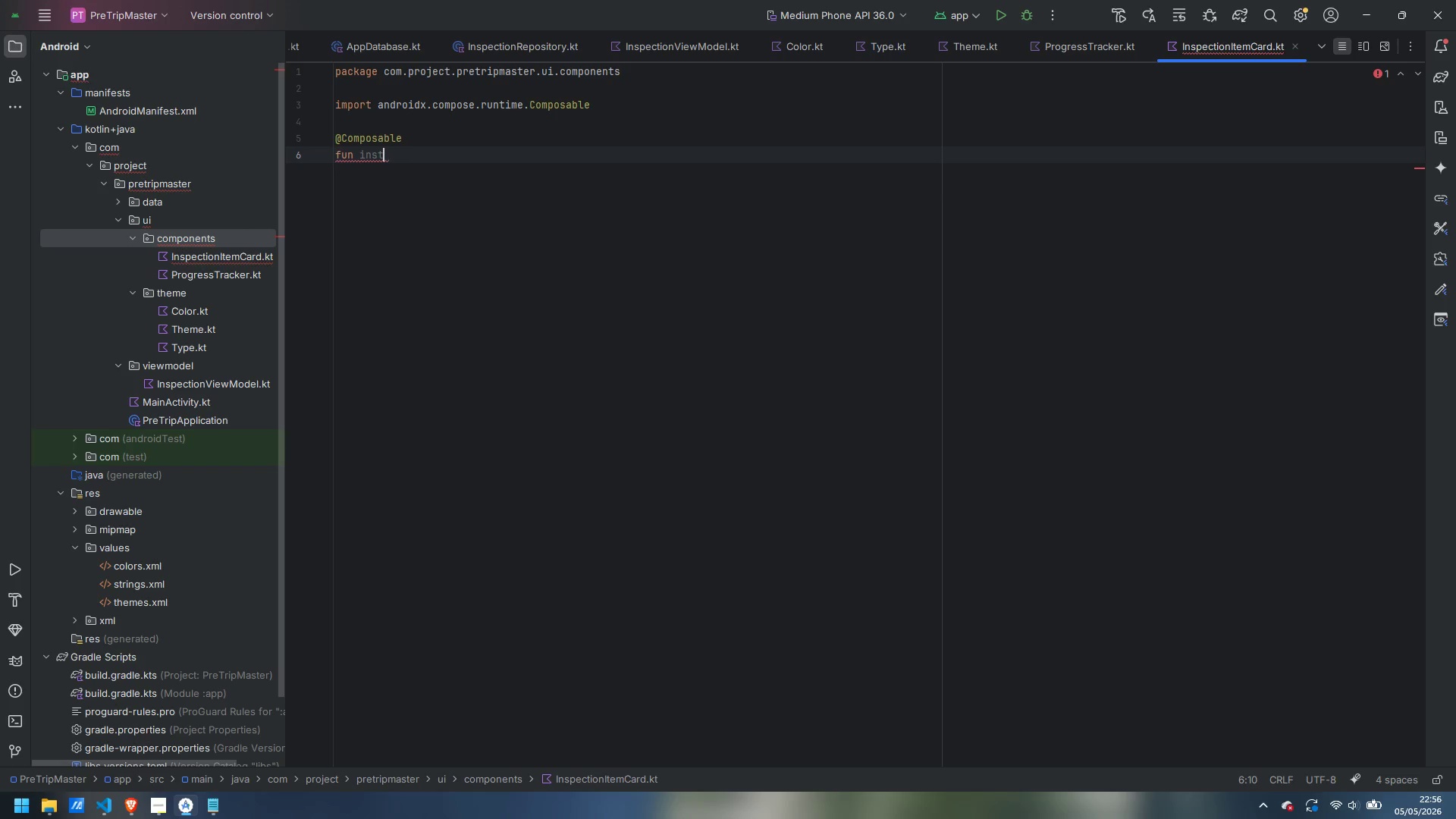 
key(Control+ControlLeft)
 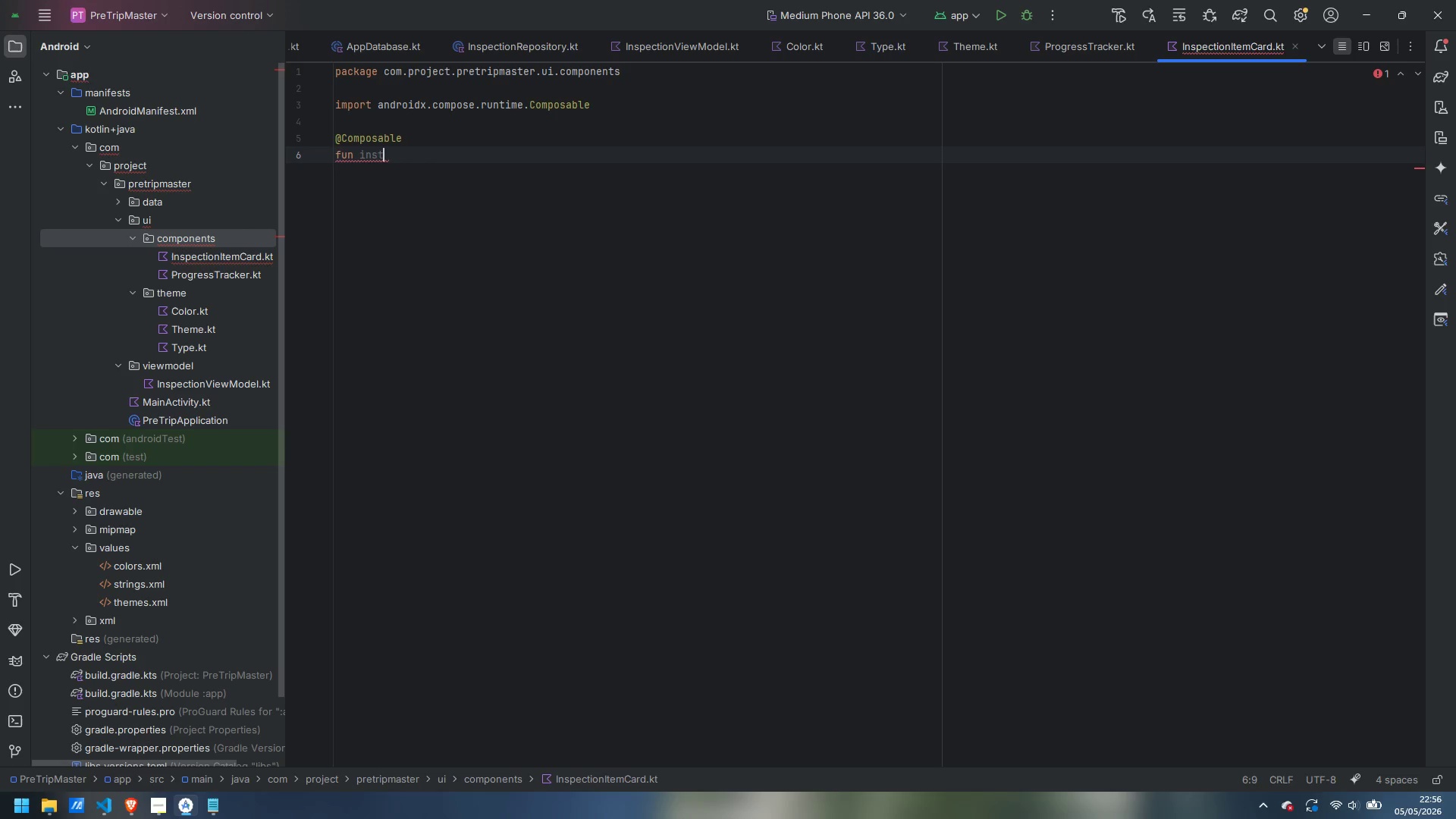 
key(Control+Backspace)
 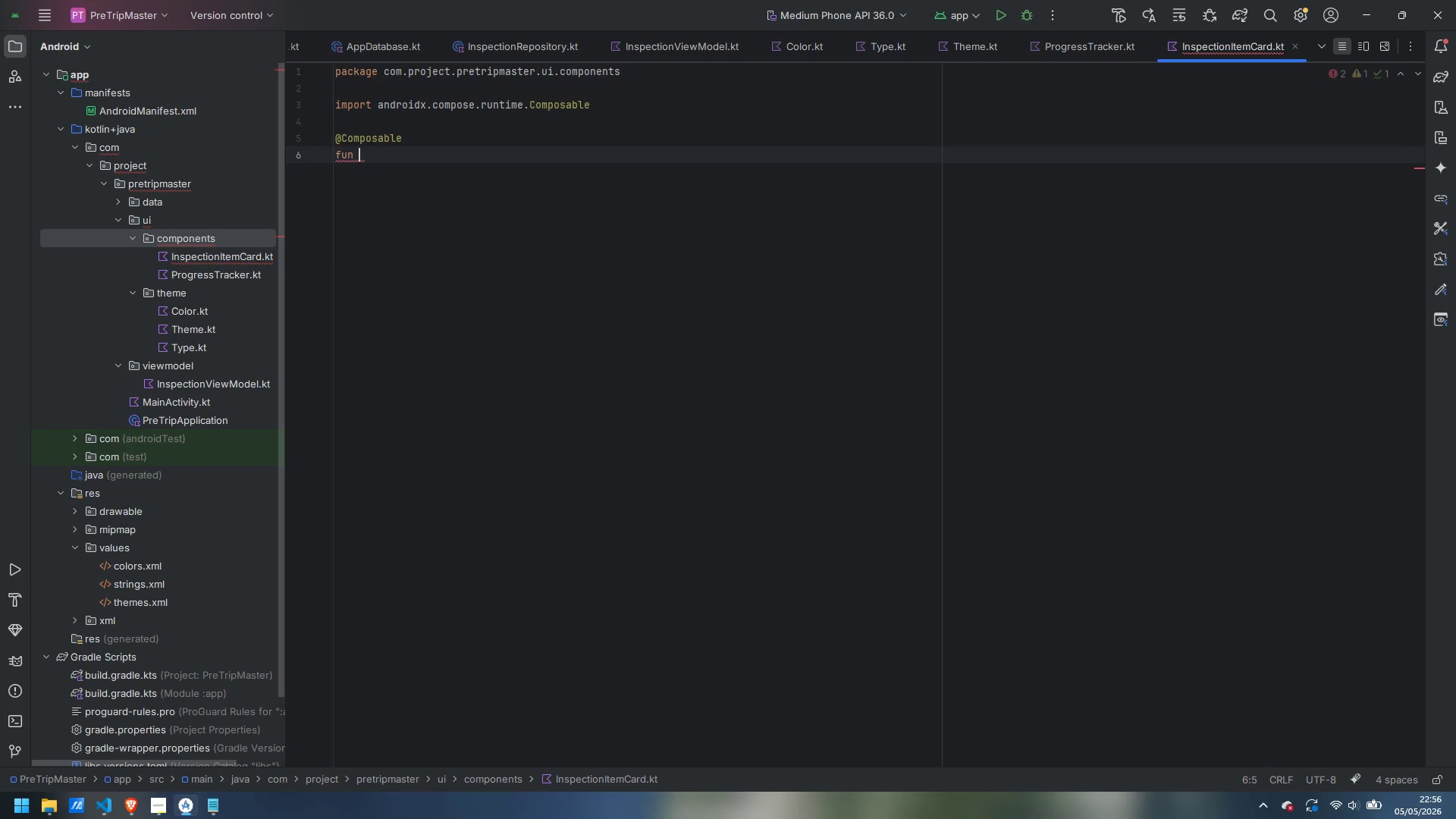 
hold_key(key=ShiftLeft, duration=0.72)
 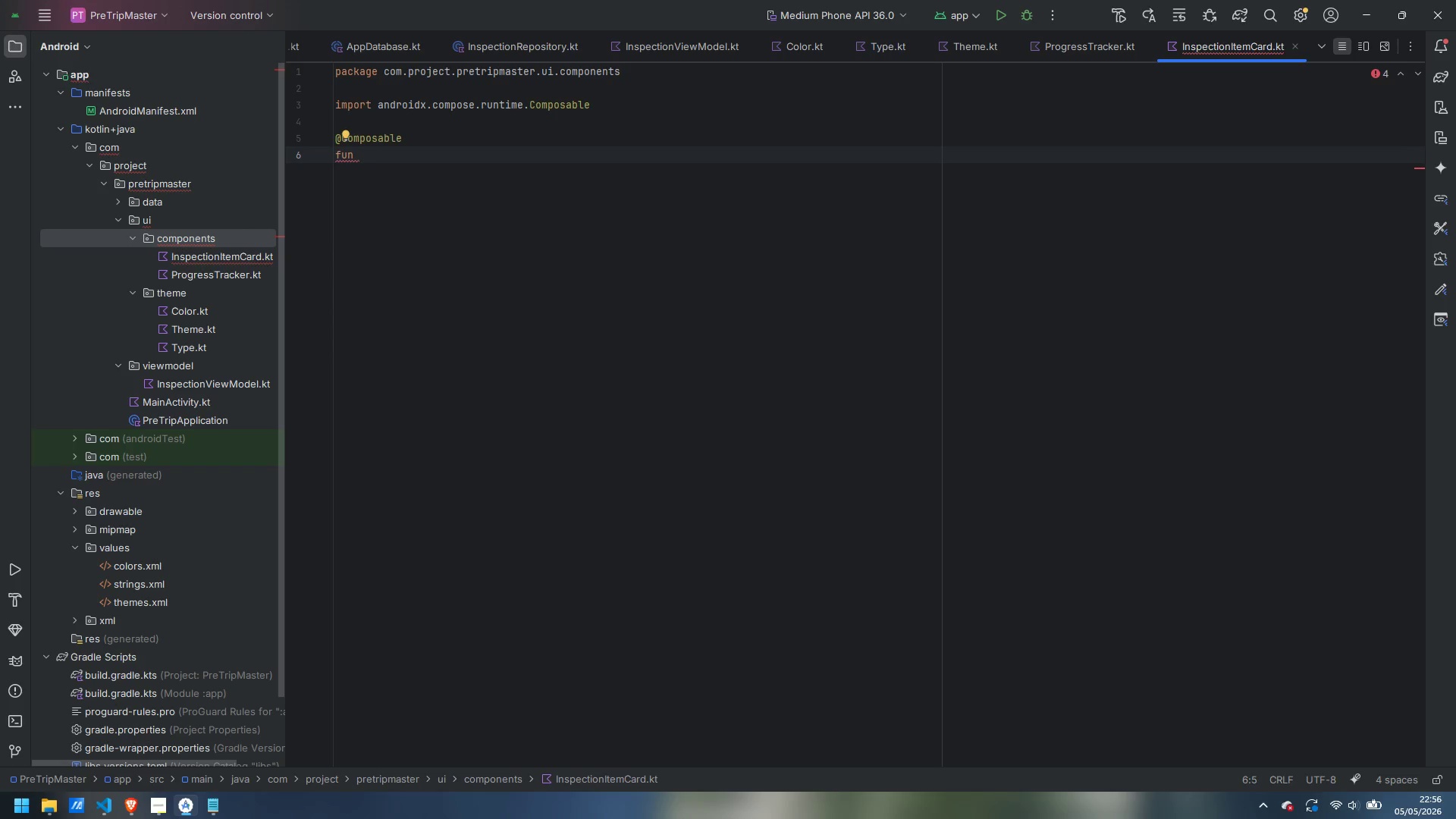 
type(INspe)
 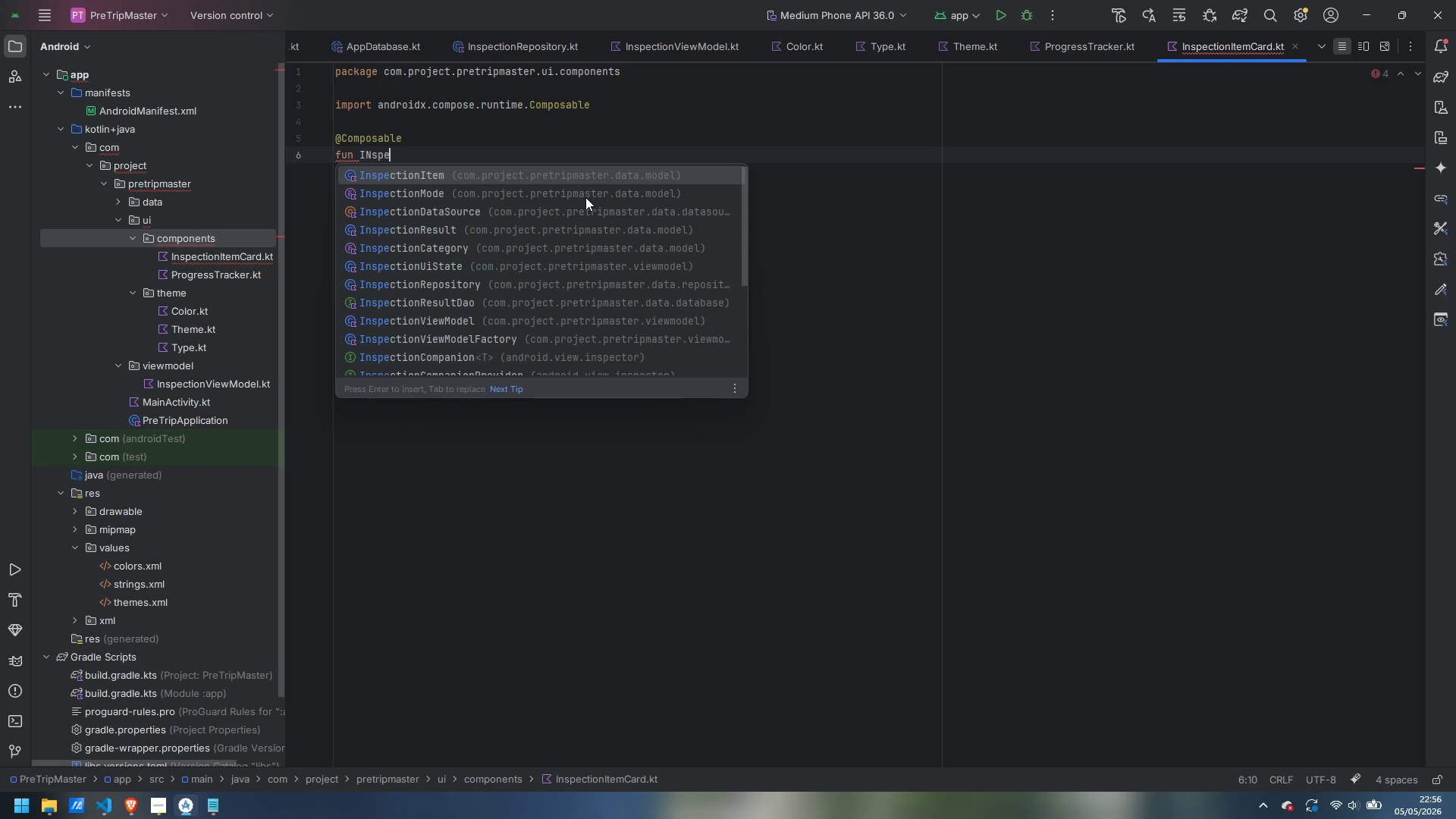 
key(Control+ControlLeft)
 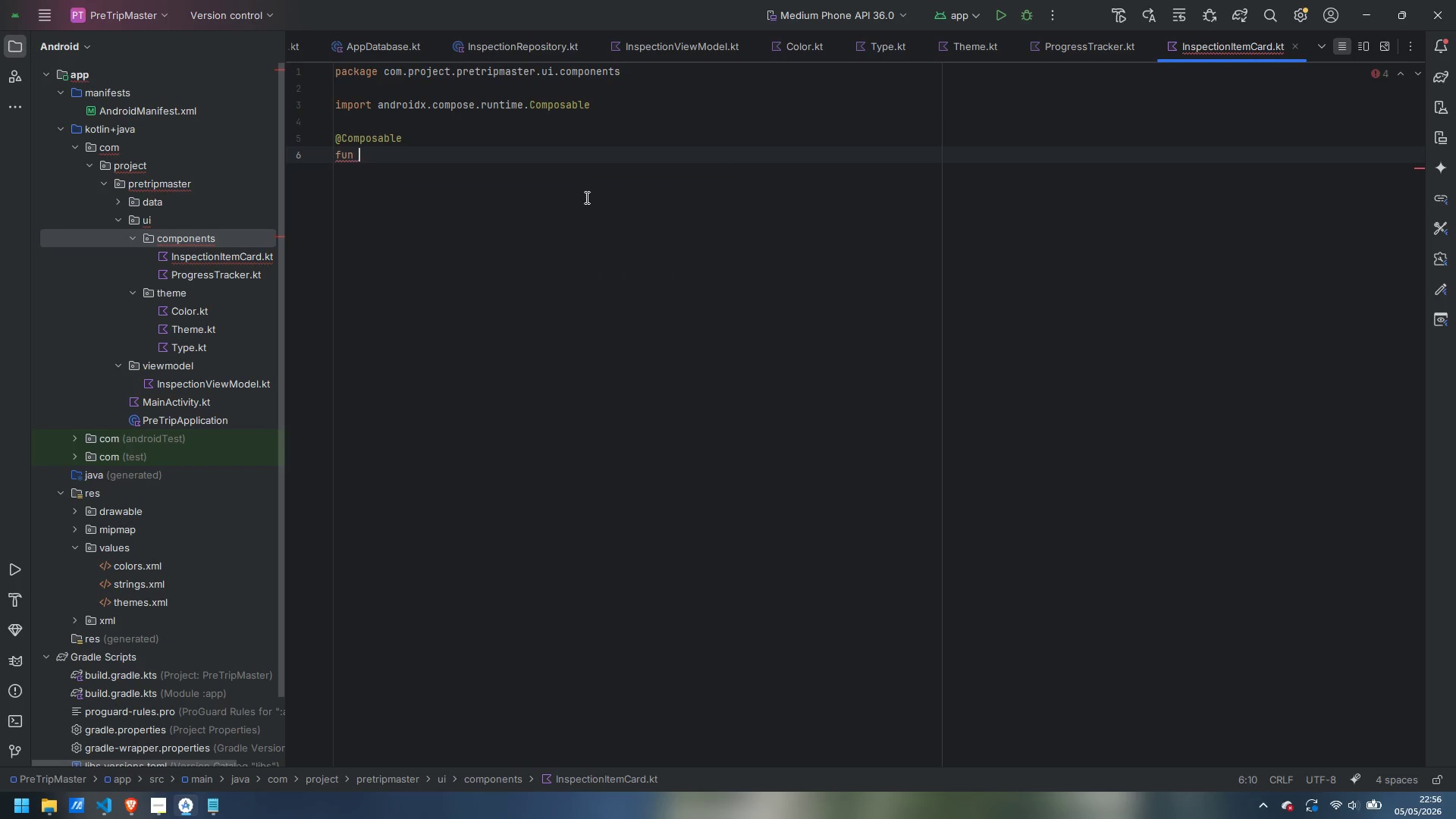 
key(Control+Backspace)
 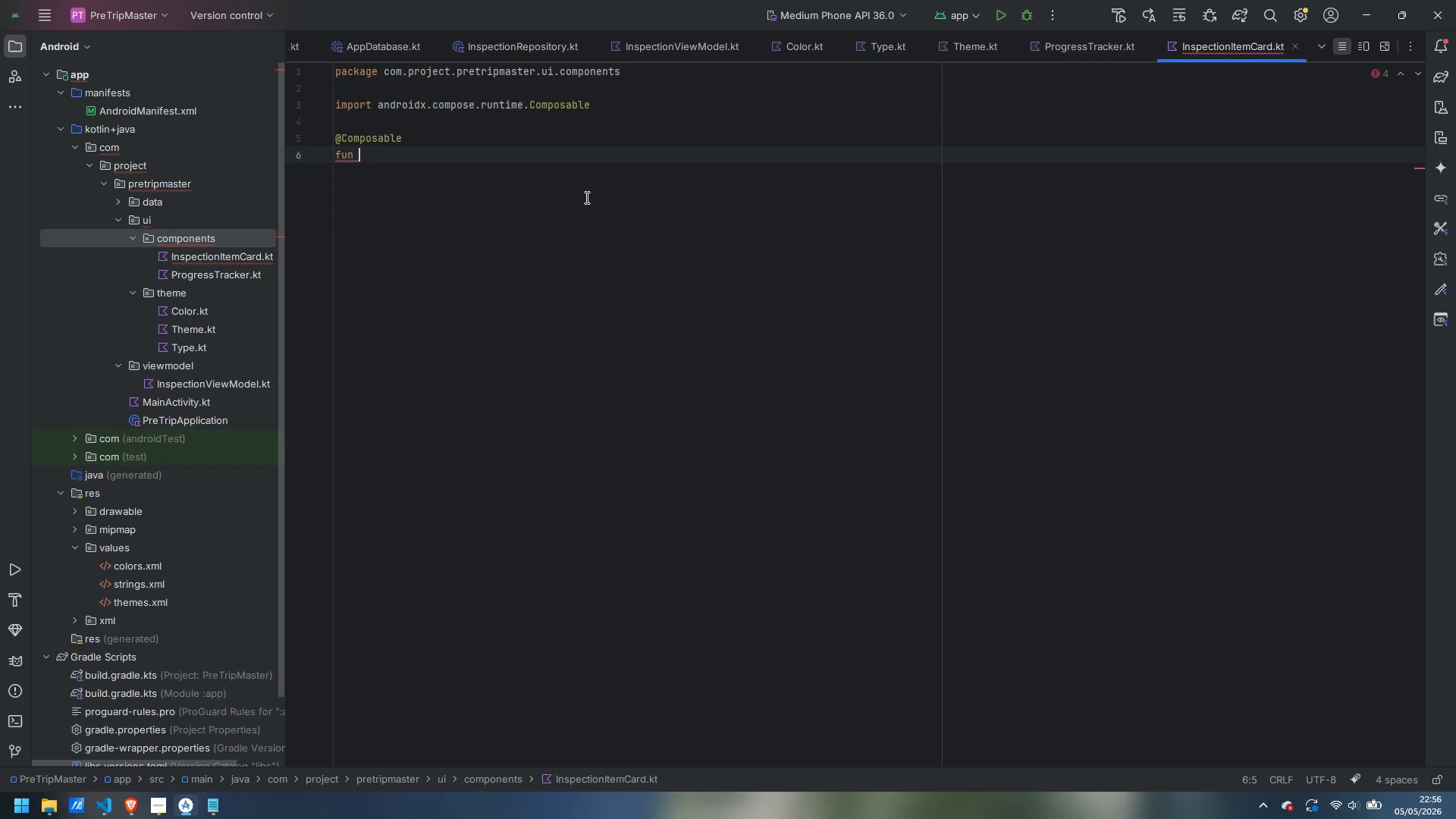 
type(InspectionItemCard()
 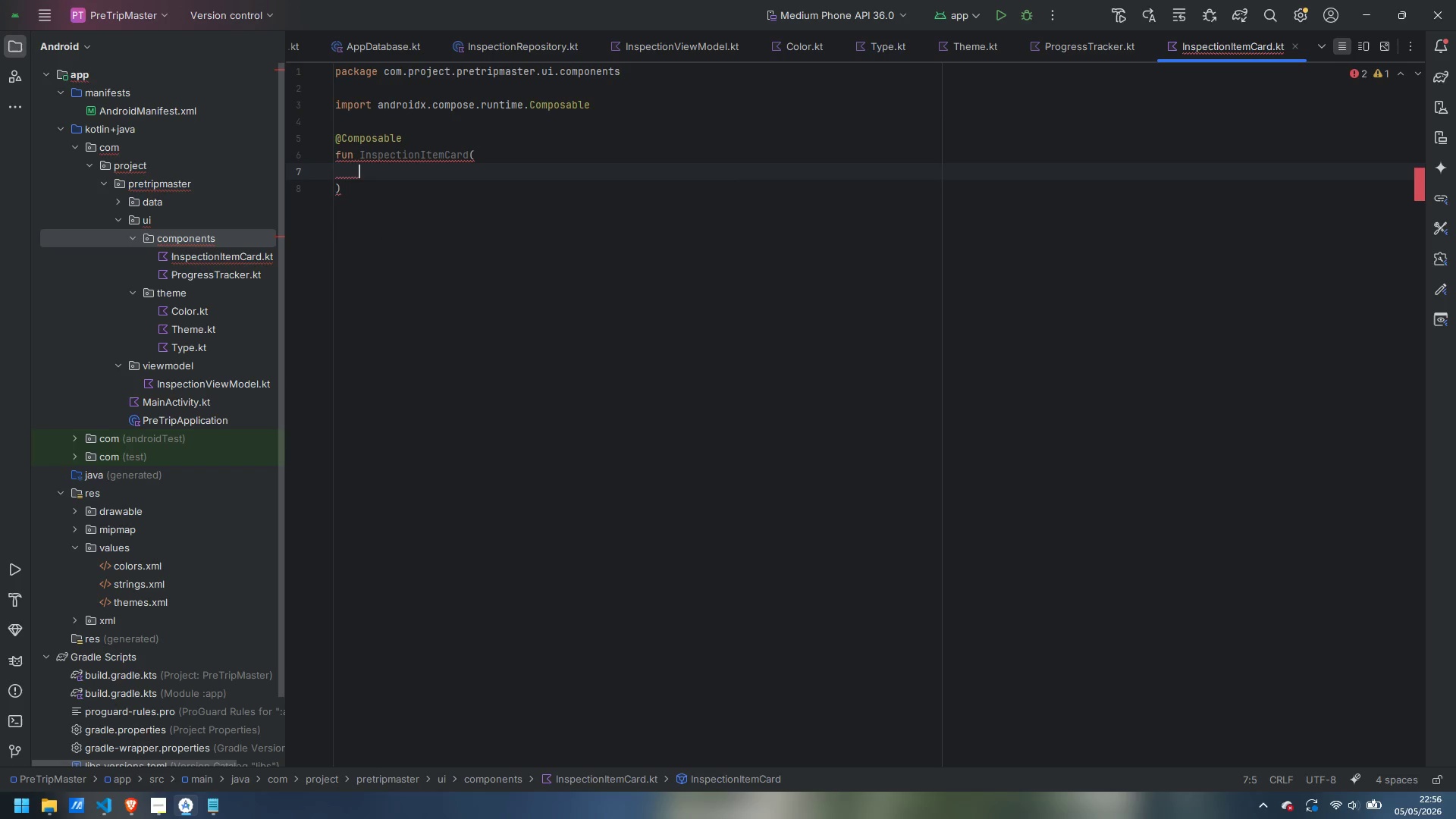 
 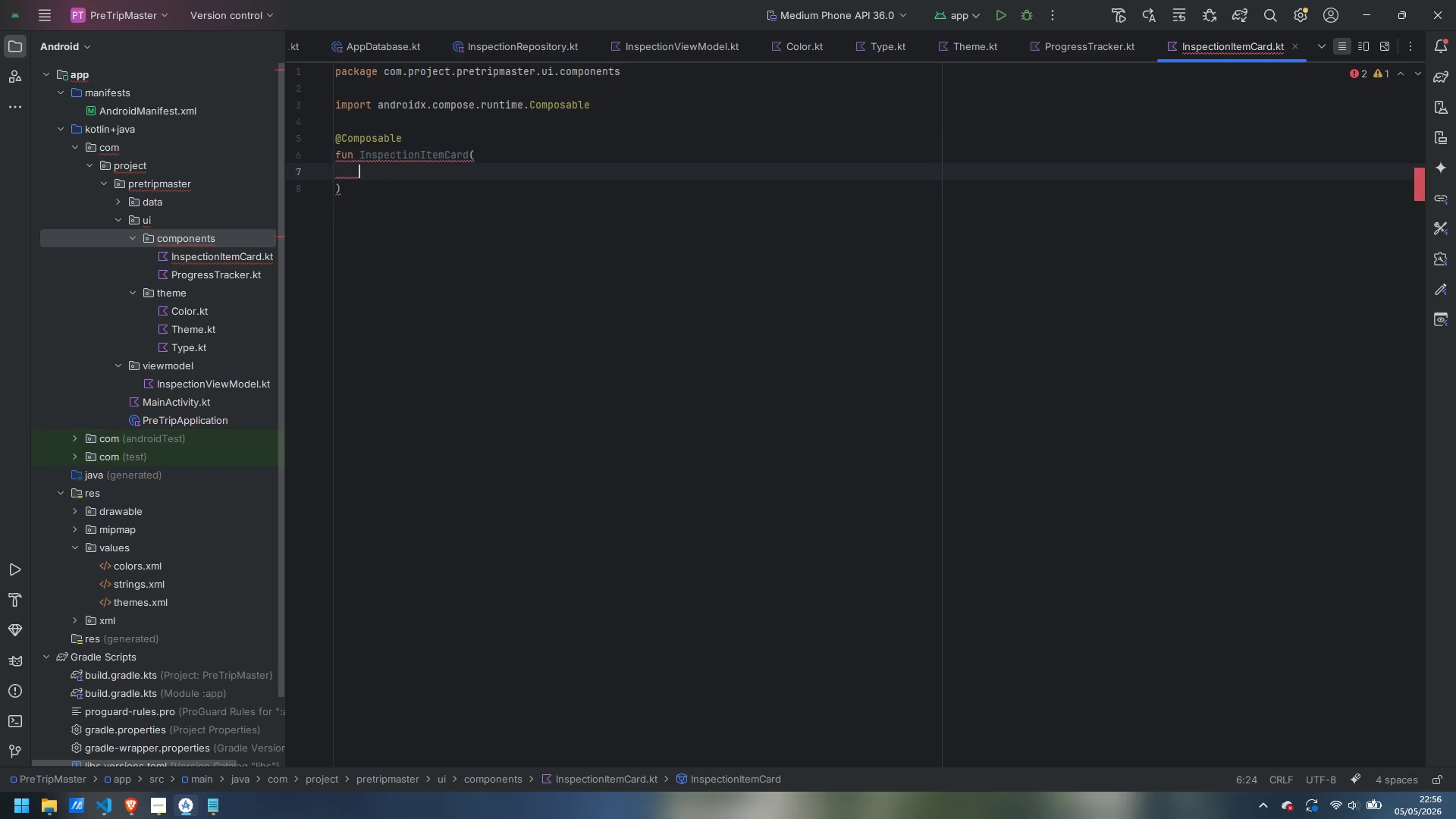 
key(Enter)
 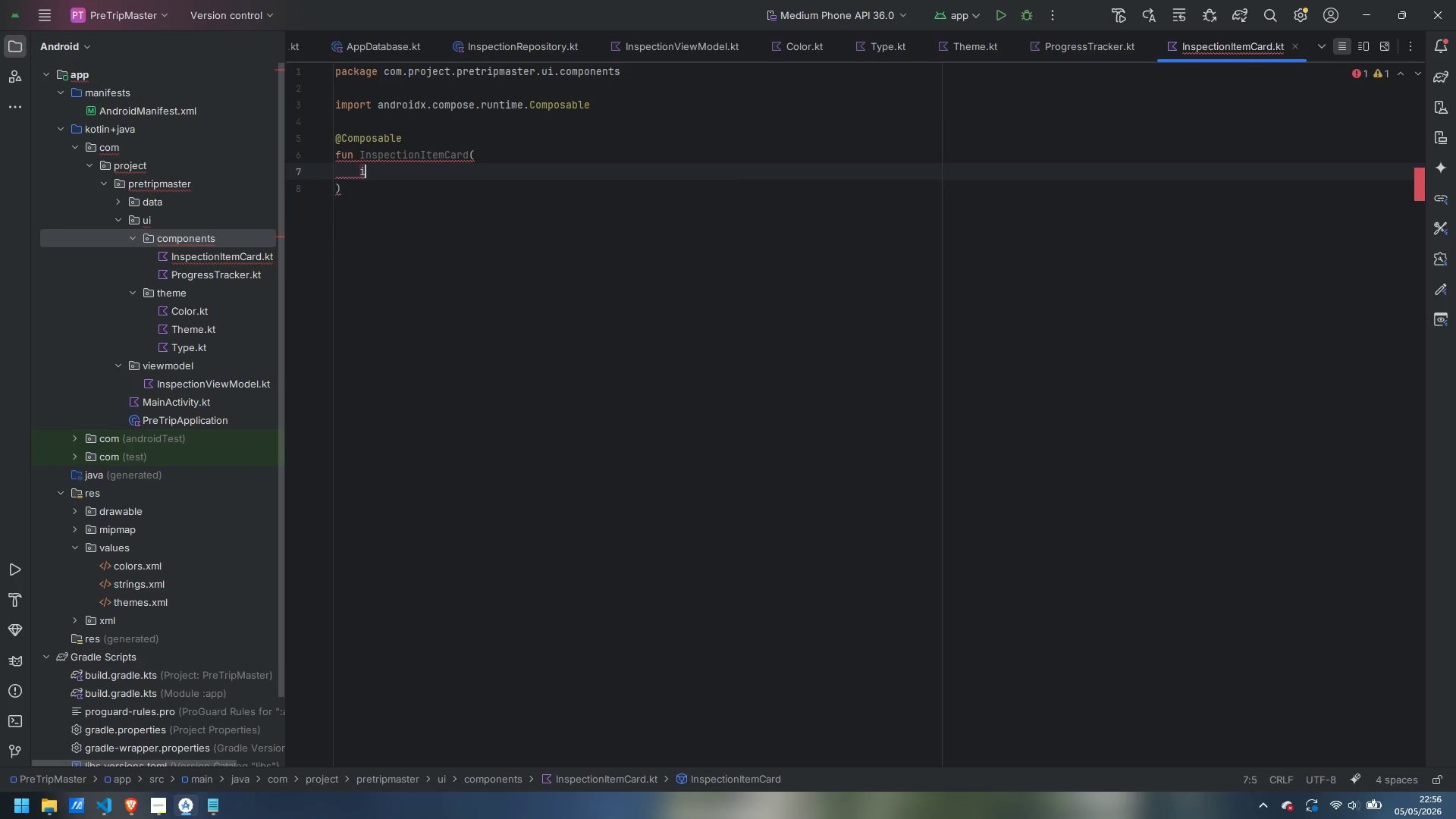 
type(item: Item)
key(Backspace)
key(Backspace)
key(Backspace)
type(nspectionItem)
 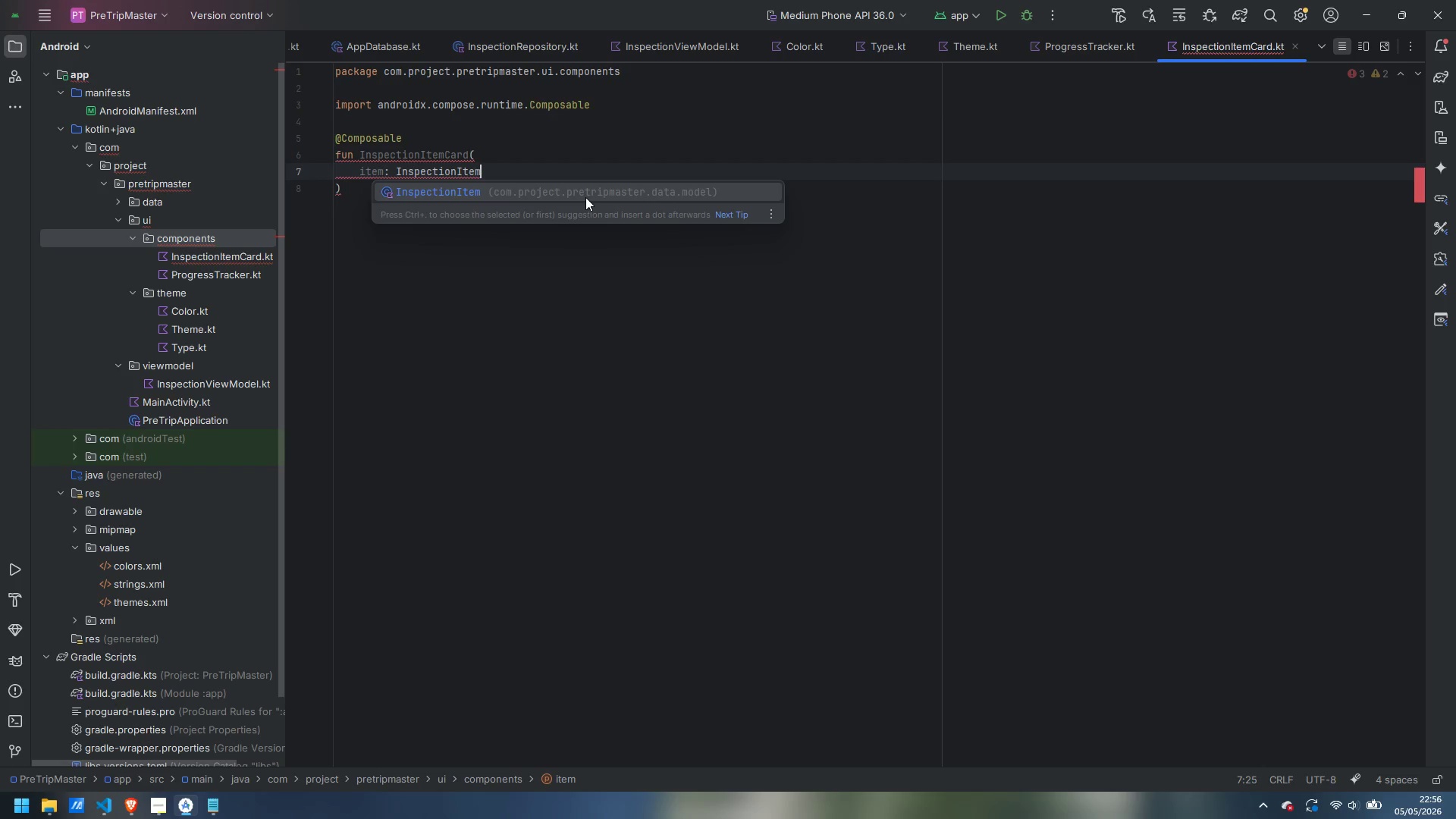 
key(Enter)
 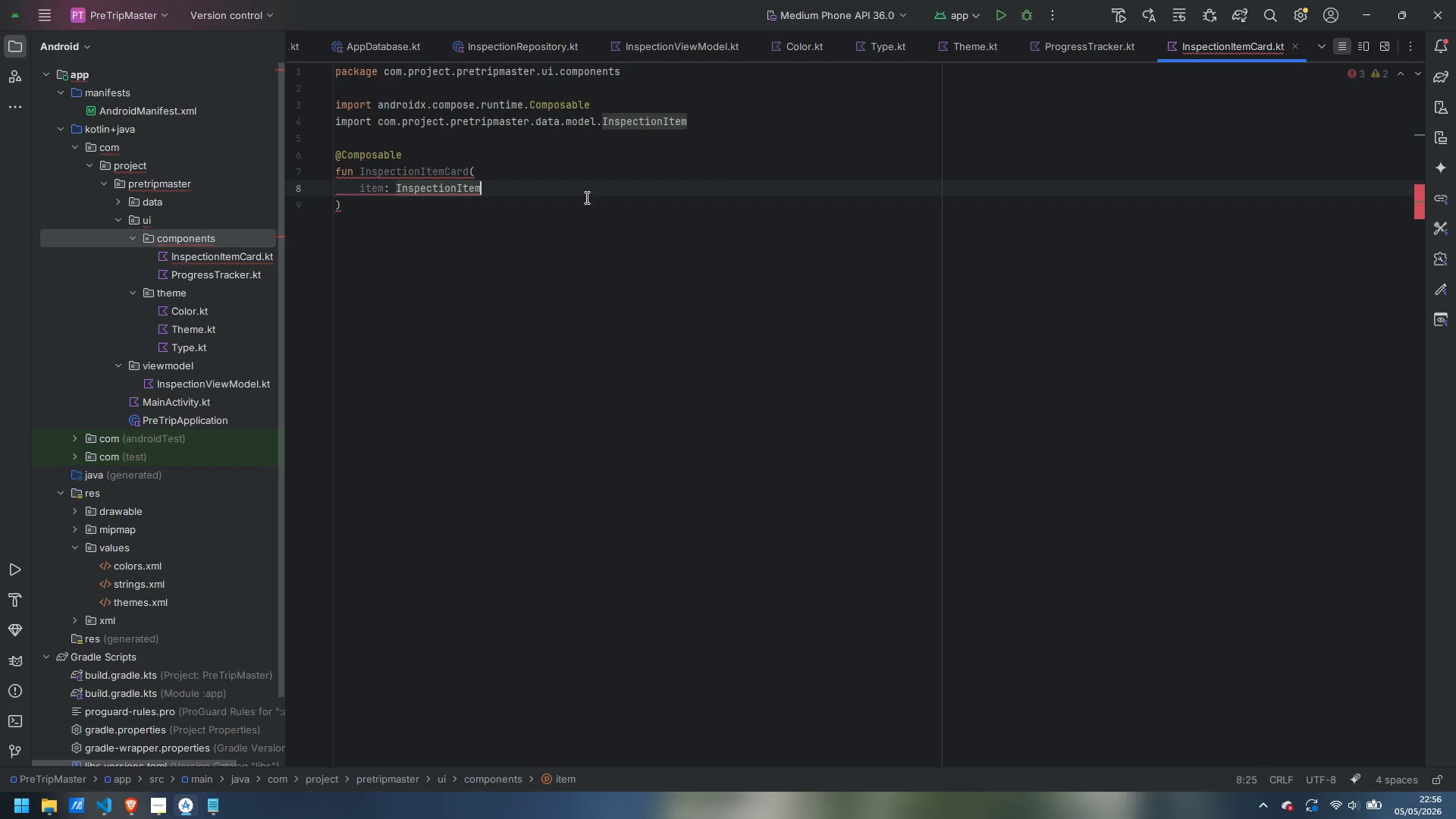 
key(Comma)
 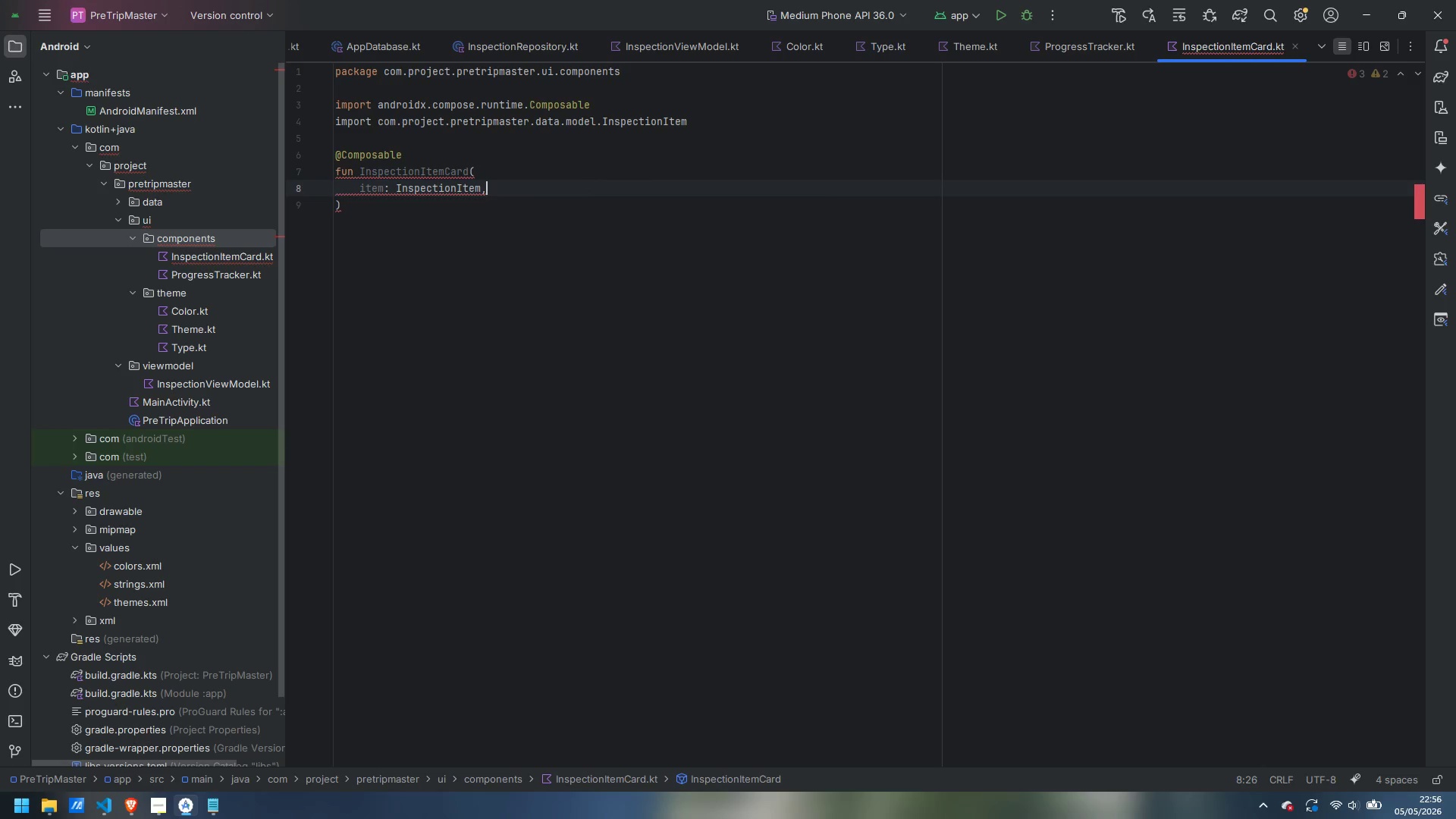 
key(Enter)
 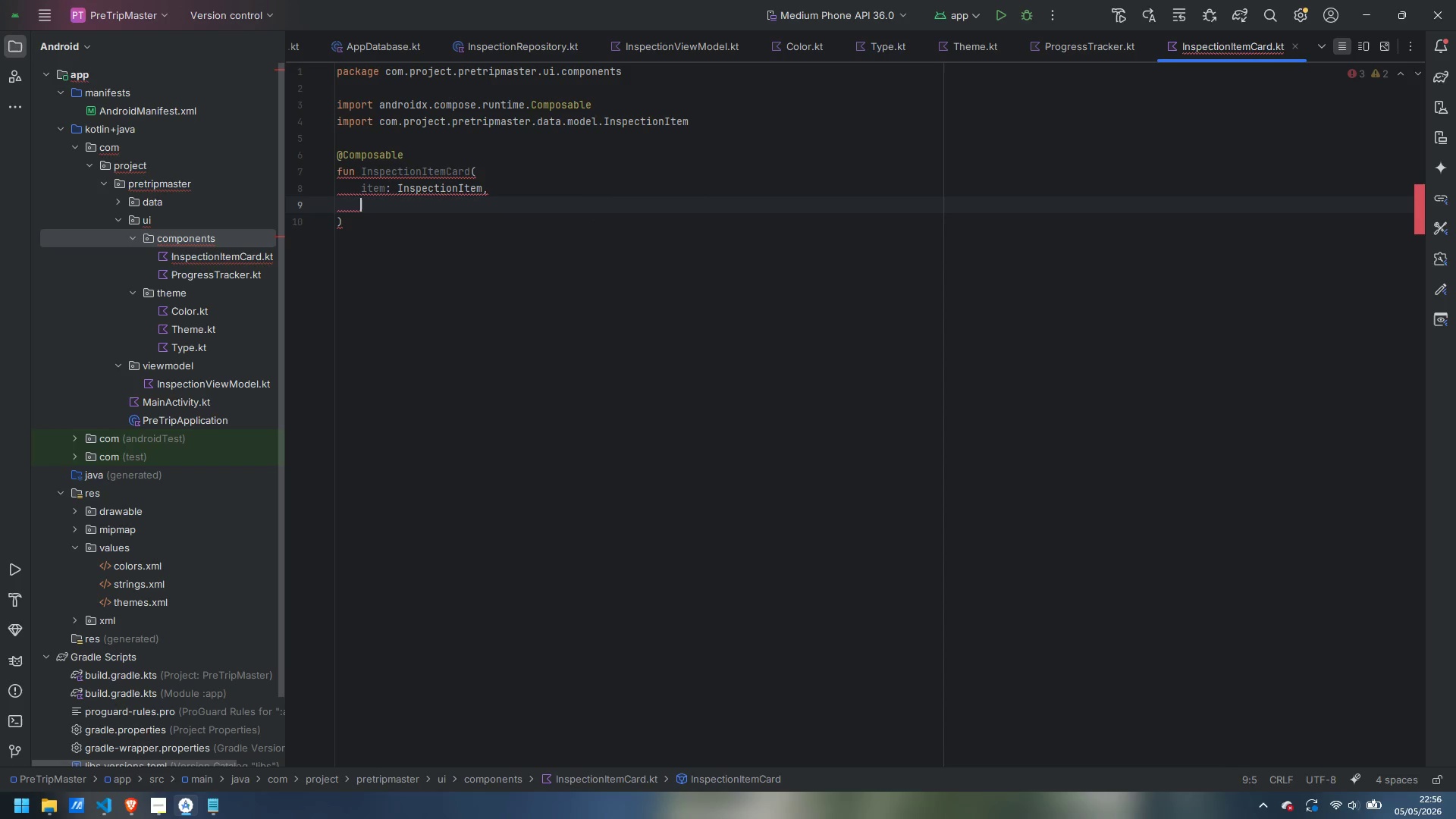 
type(onToggle: (String)
 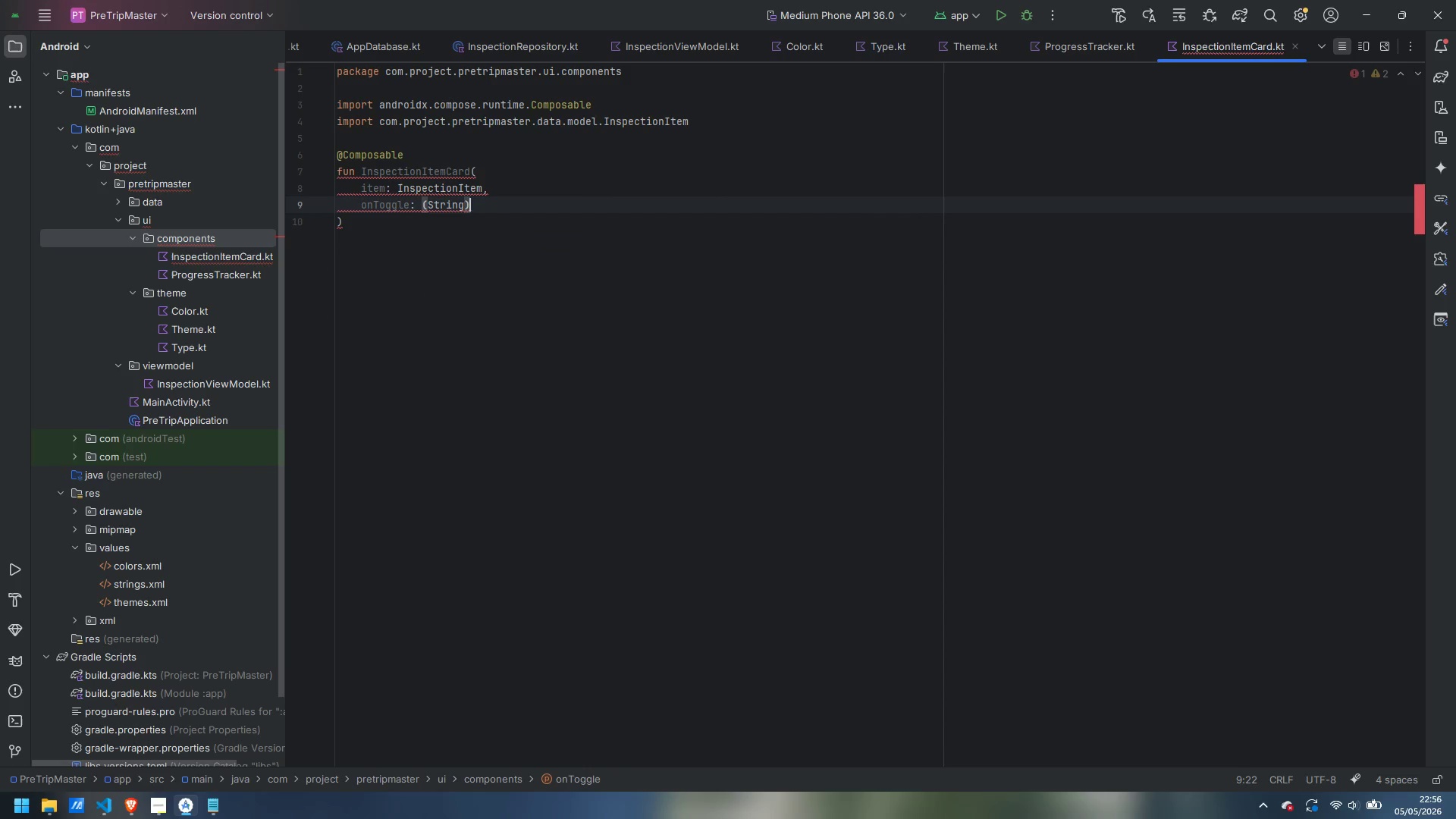 
 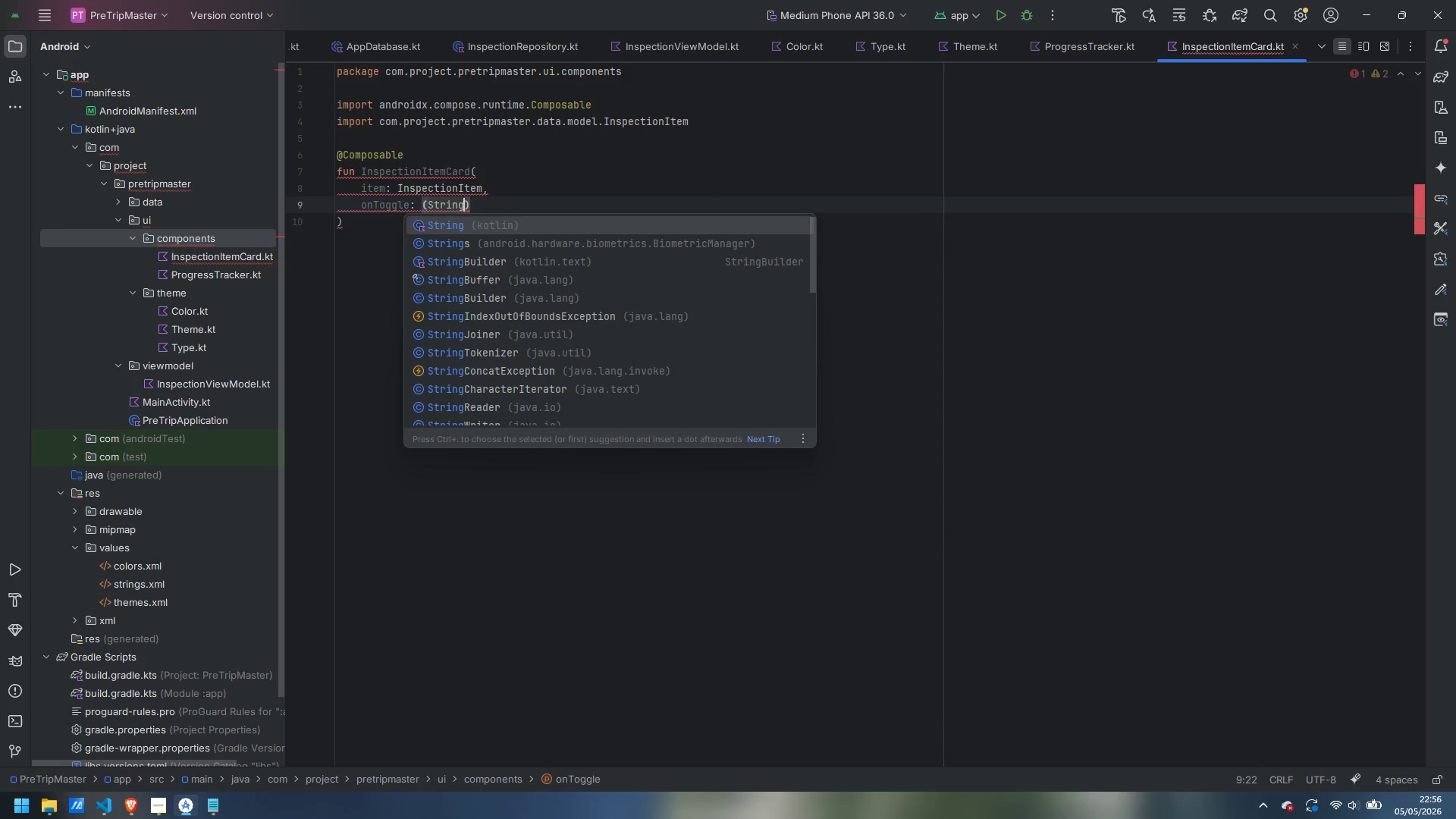 
key(ArrowRight)
 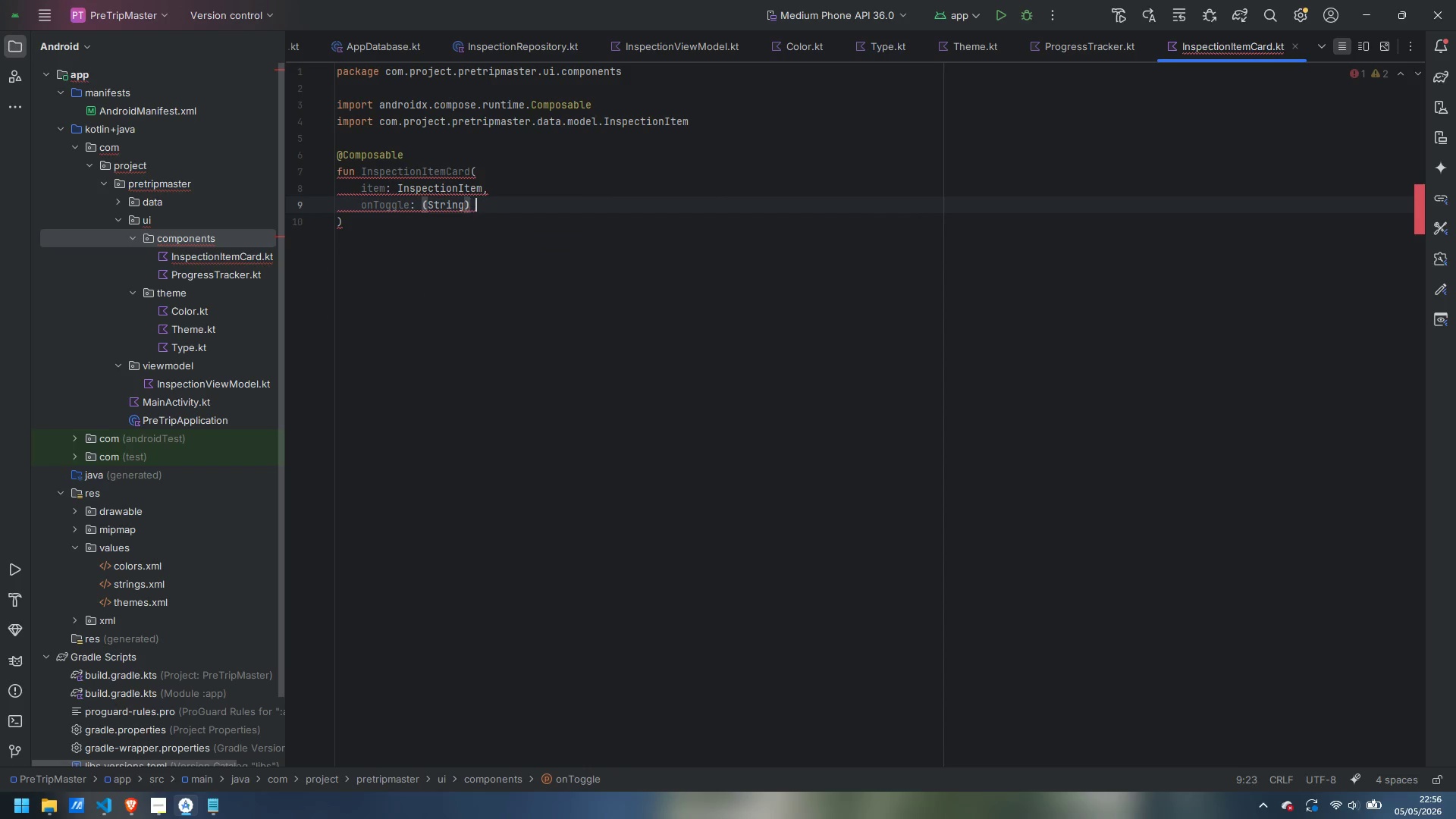 
type( -> Unit,)
 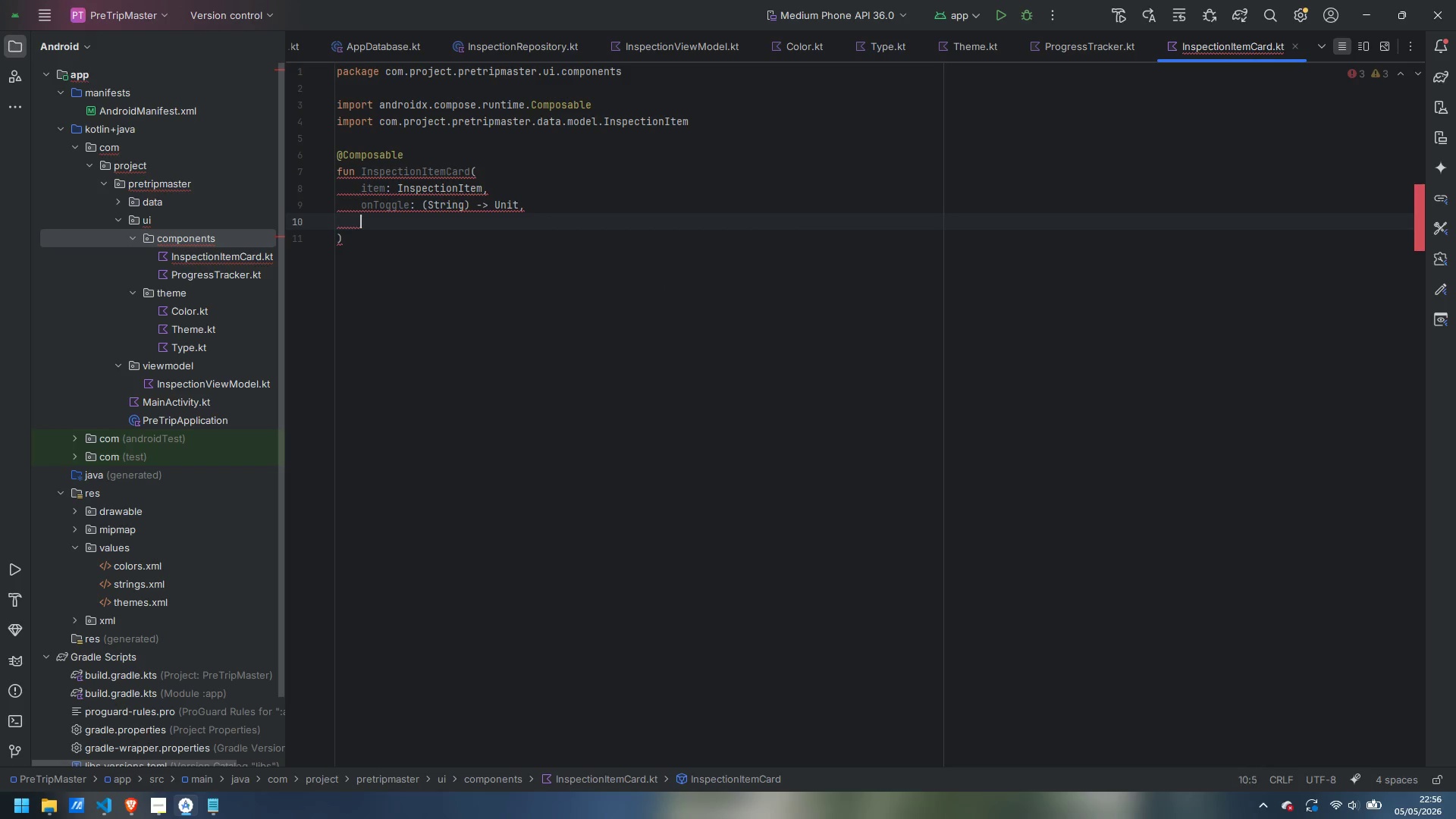 
 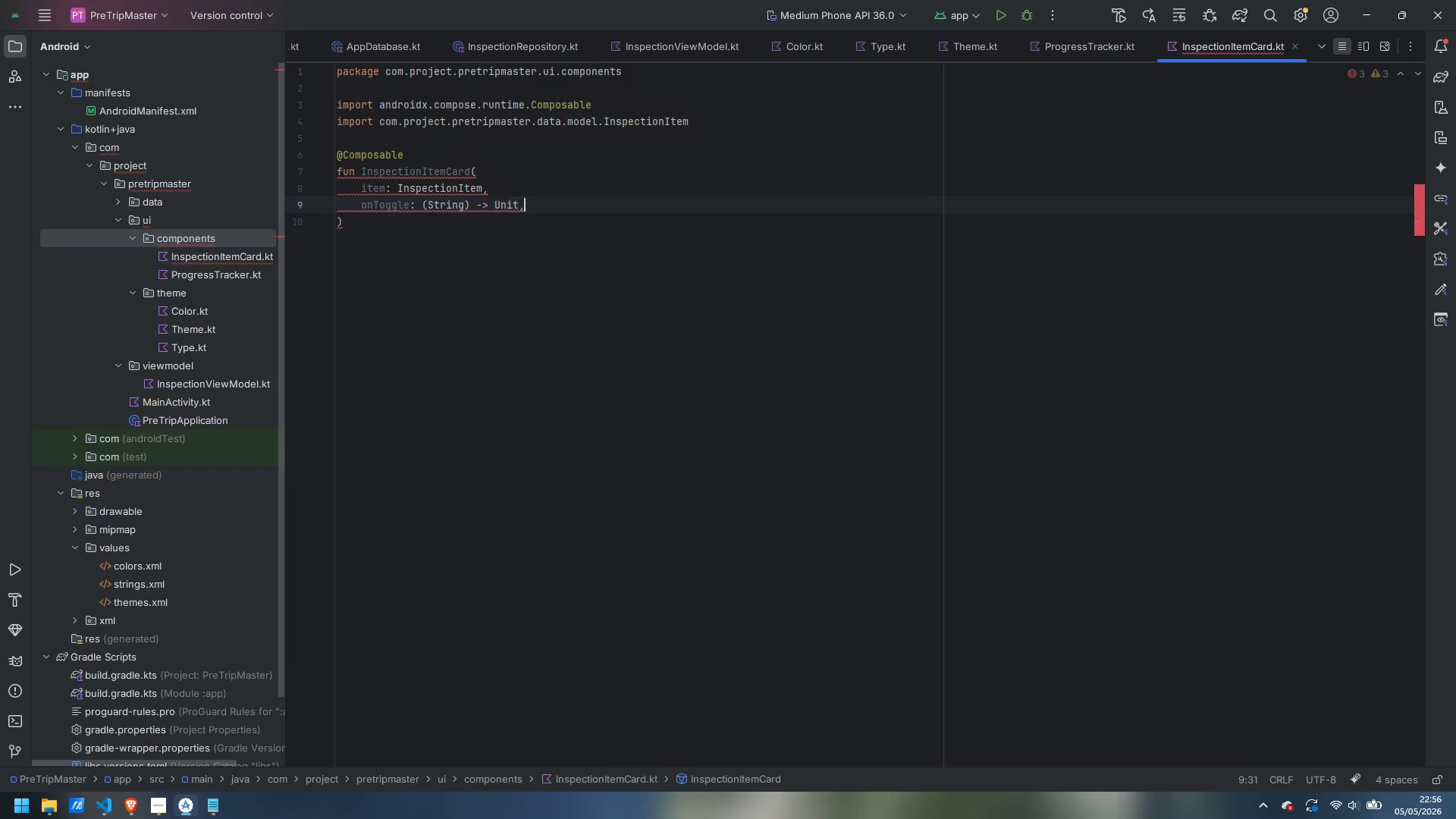 
key(Enter)
 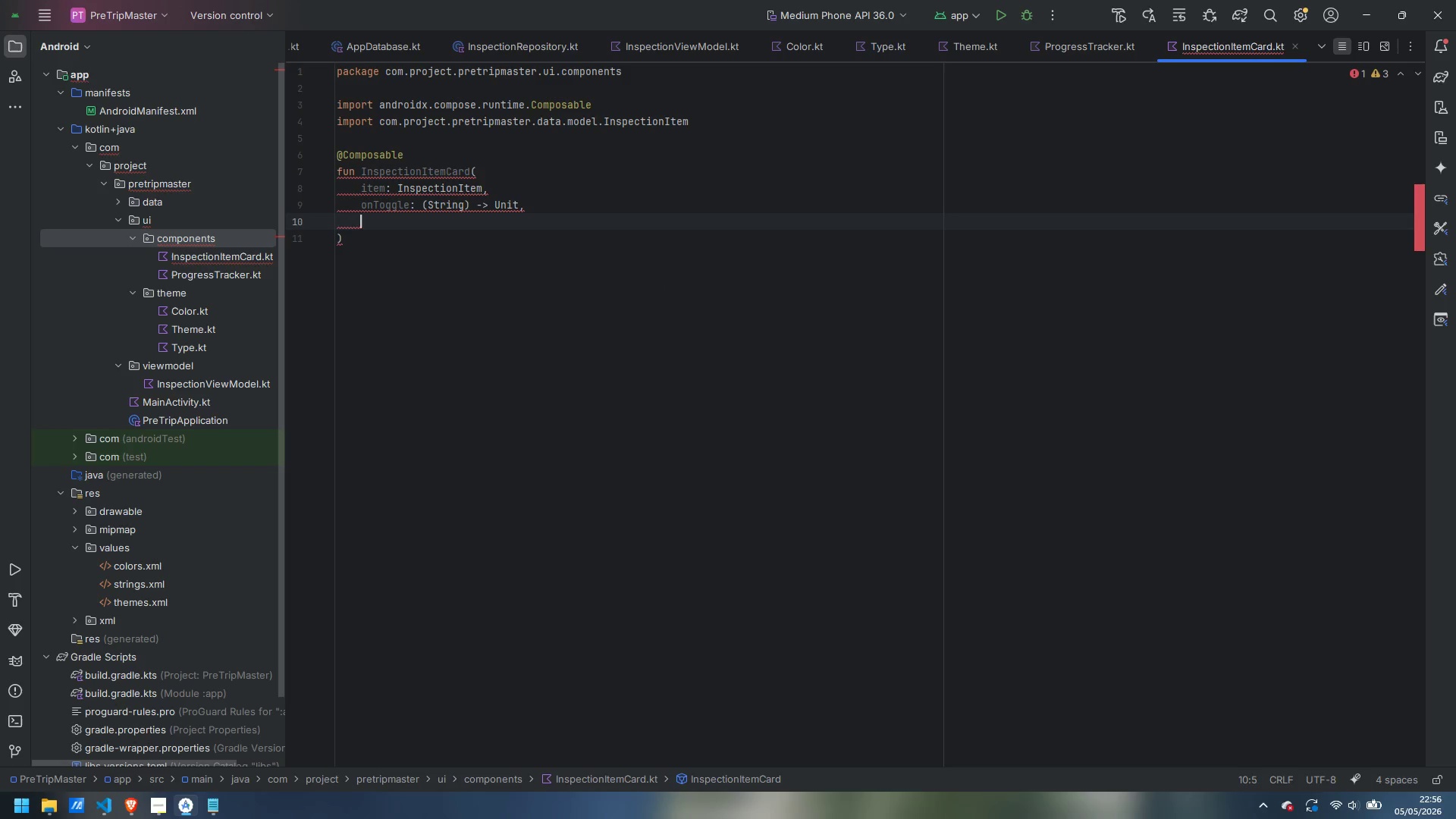 
type(mode: InspectionMode)
 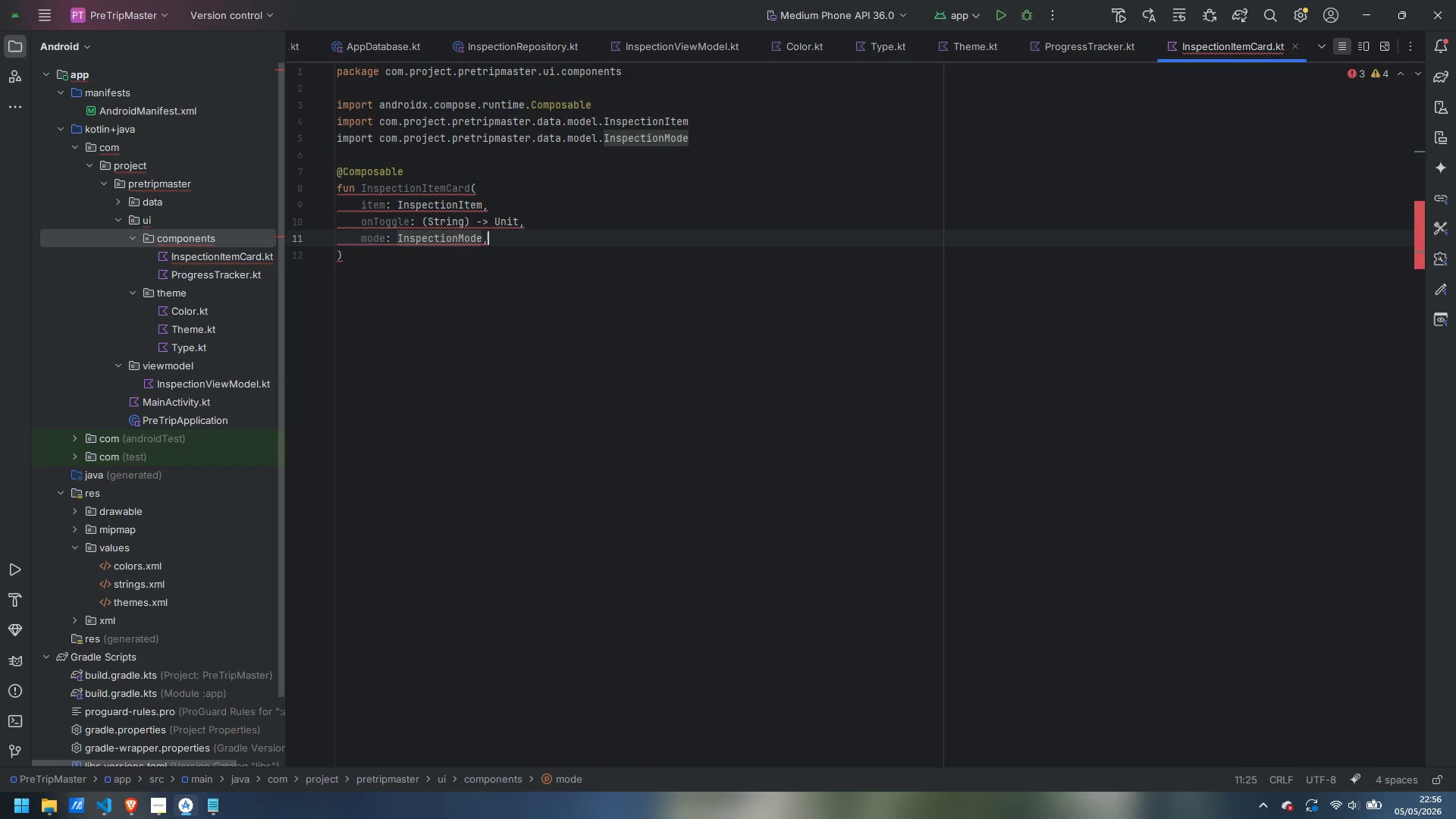 
 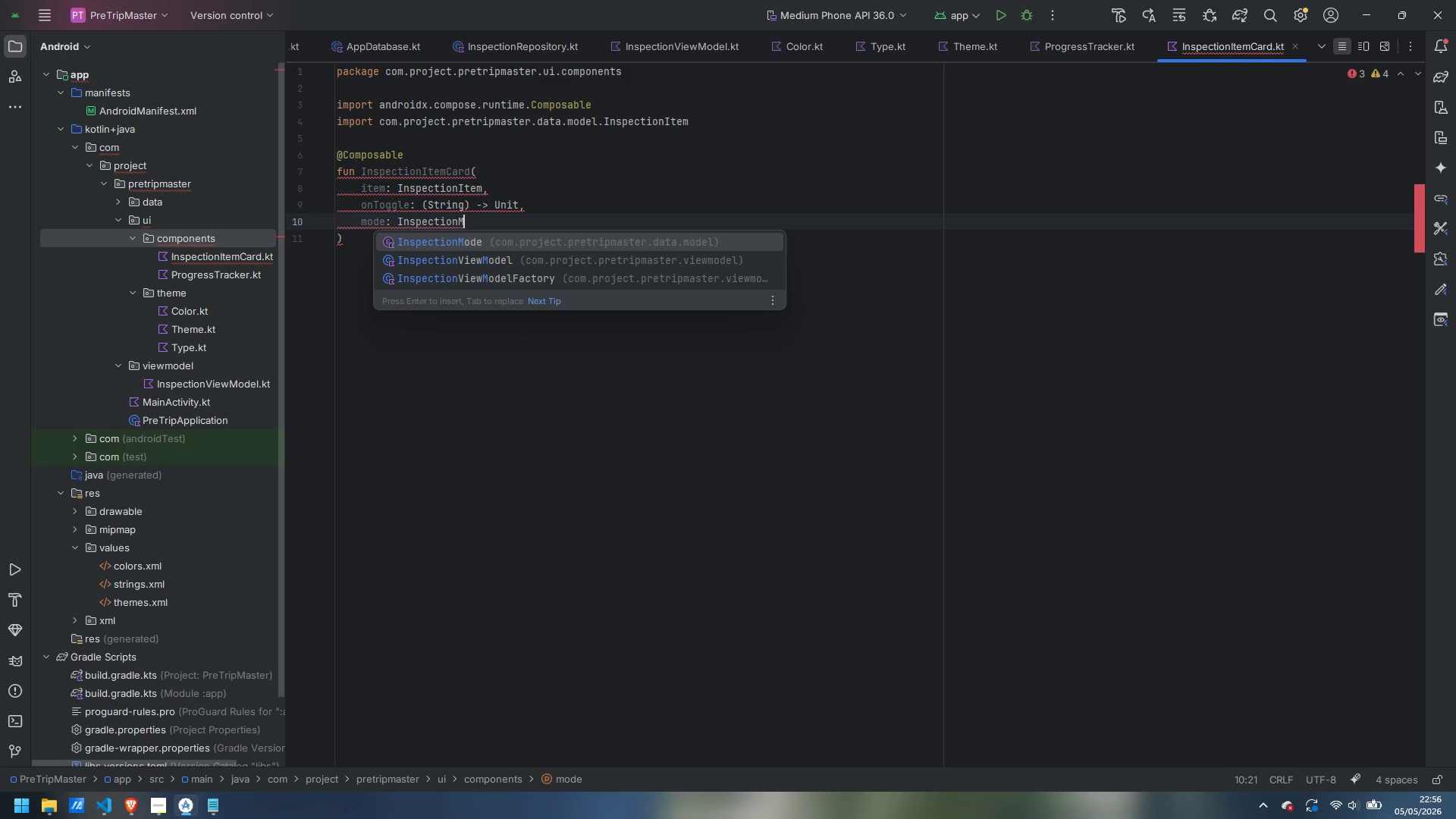 
key(Enter)
 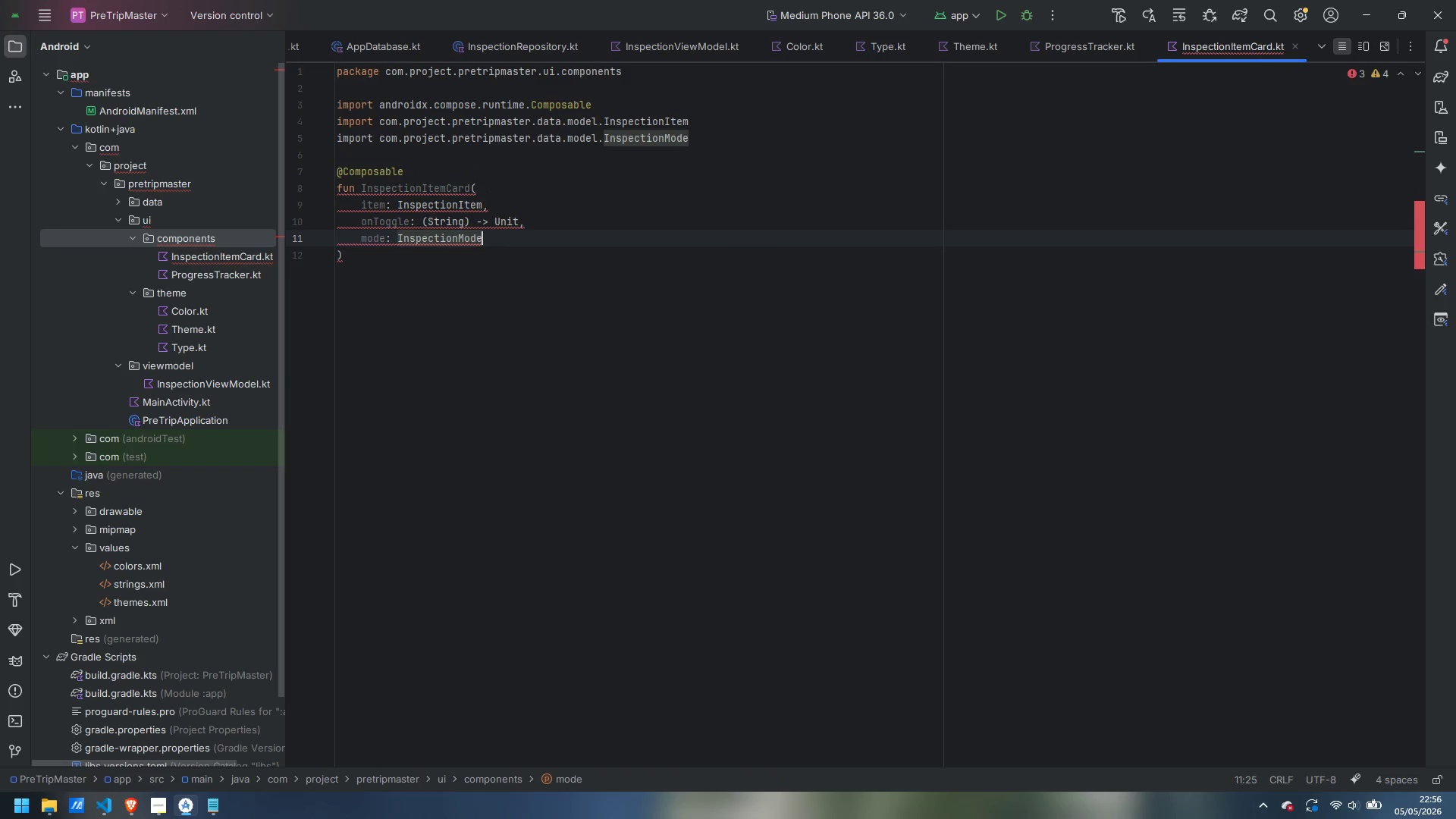 
key(Comma)
 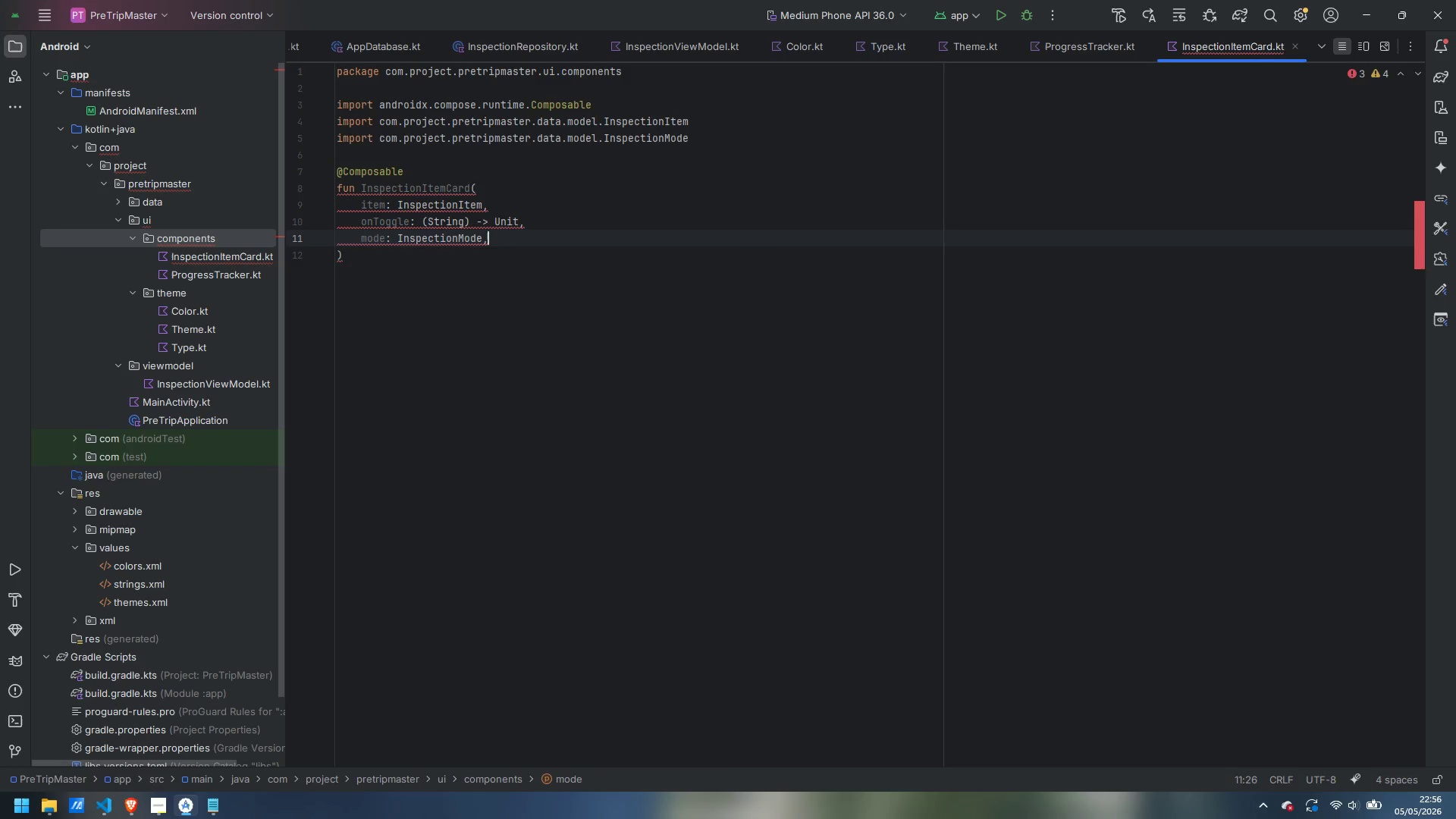 
key(Enter)
 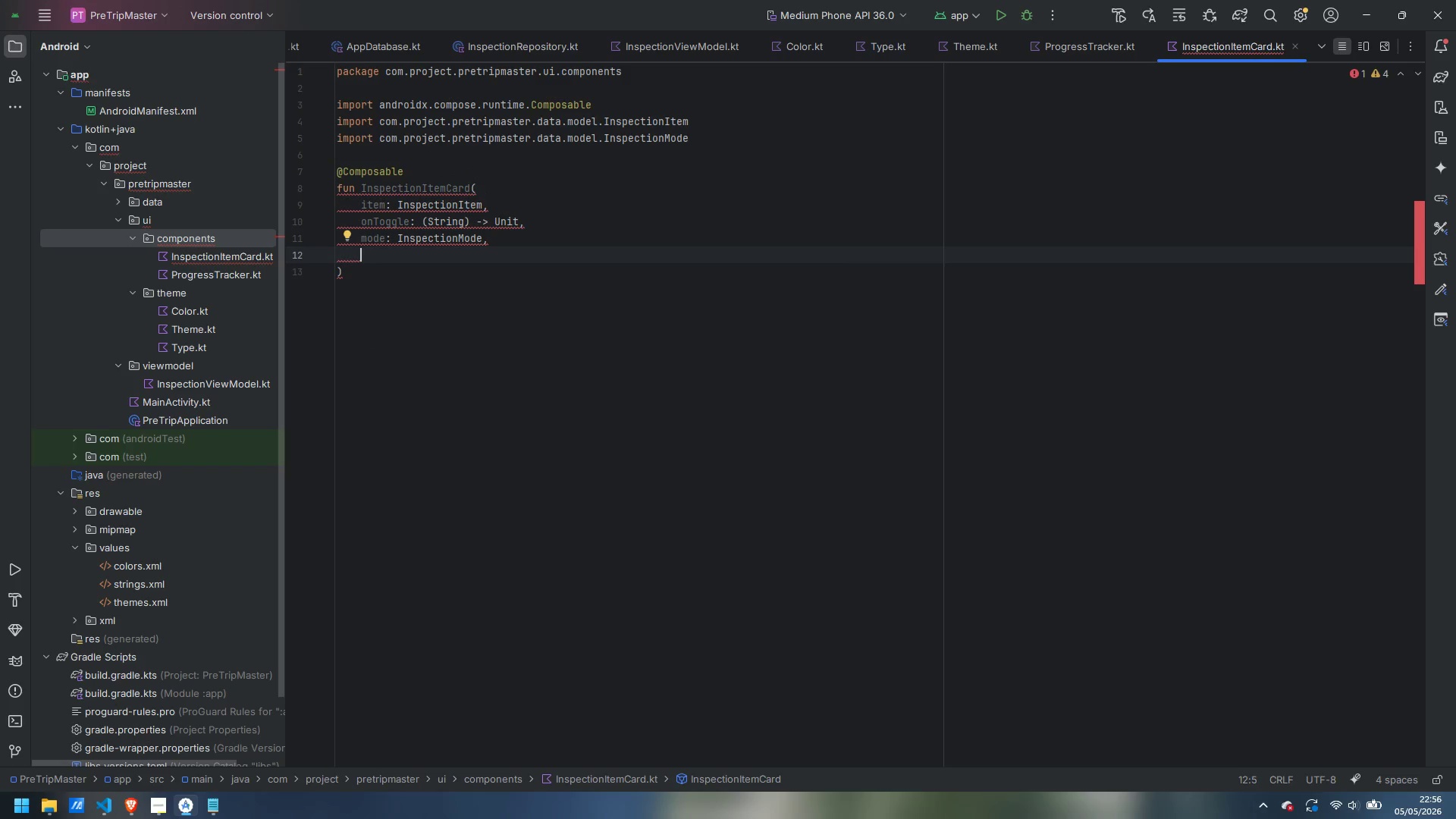 
type(modifier: Modifiier)
key(Backspace)
key(Backspace)
key(Backspace)
type(er =Modifier)
 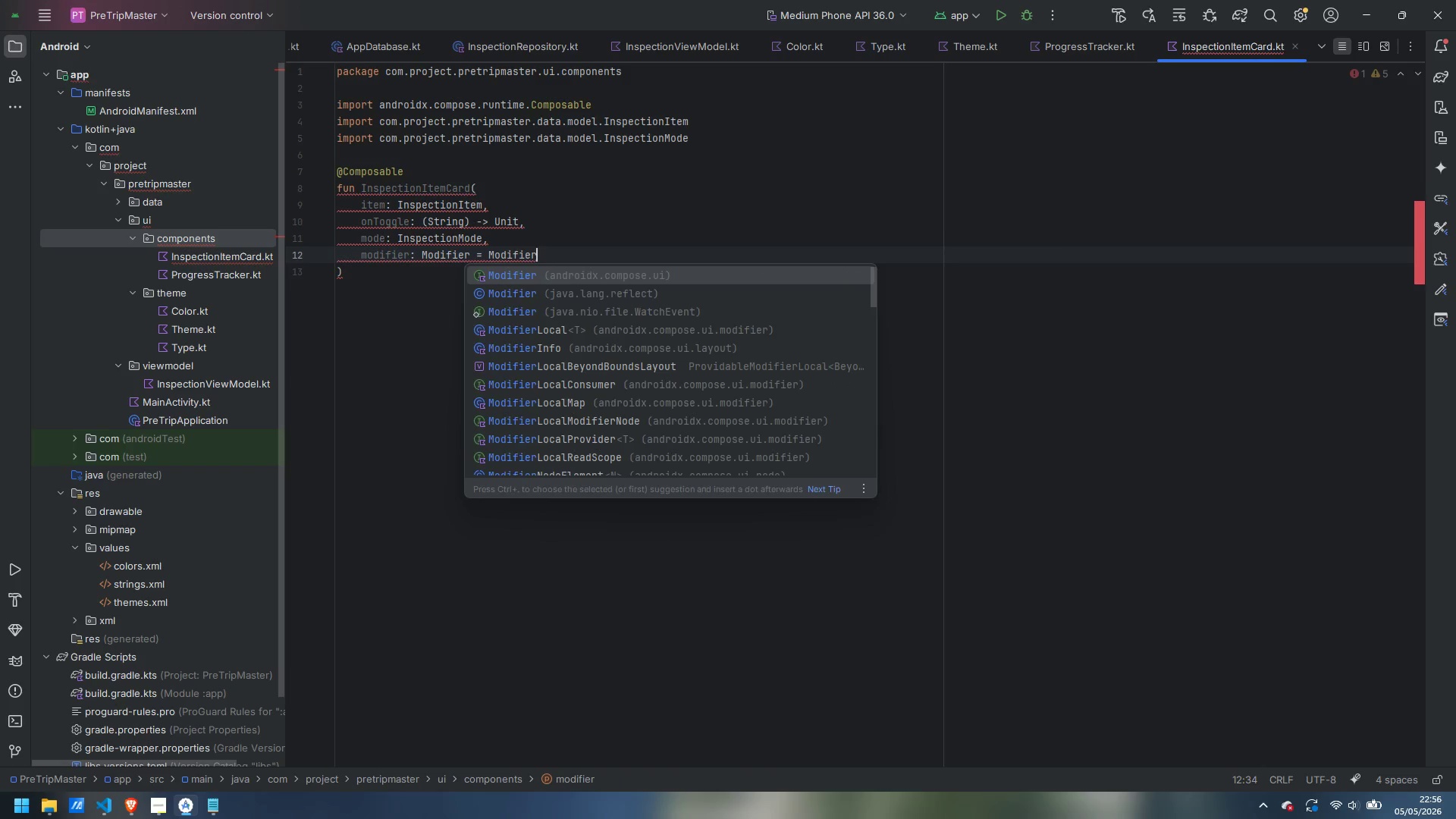 
 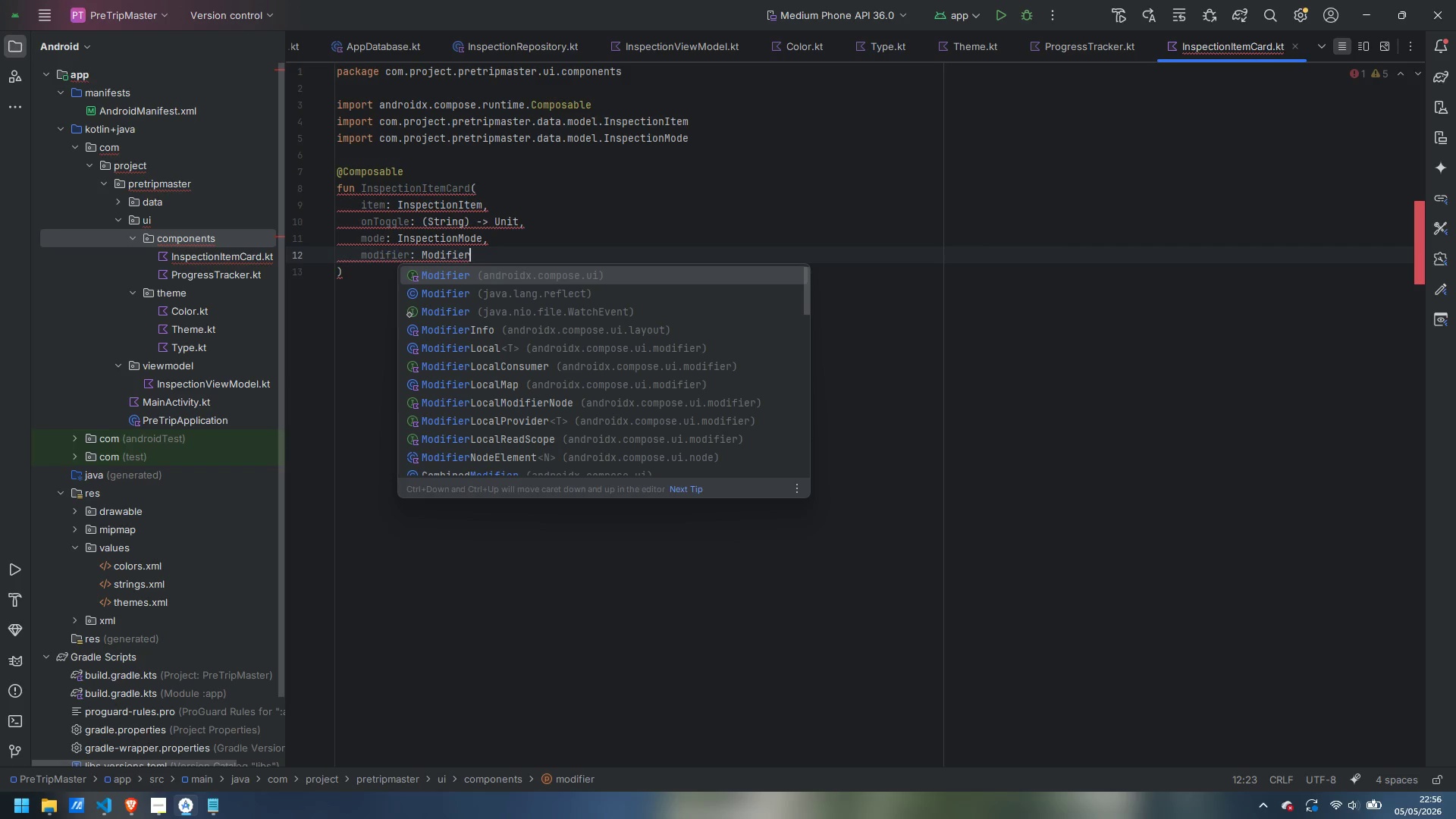 
hold_key(key=Space, duration=4.19)
 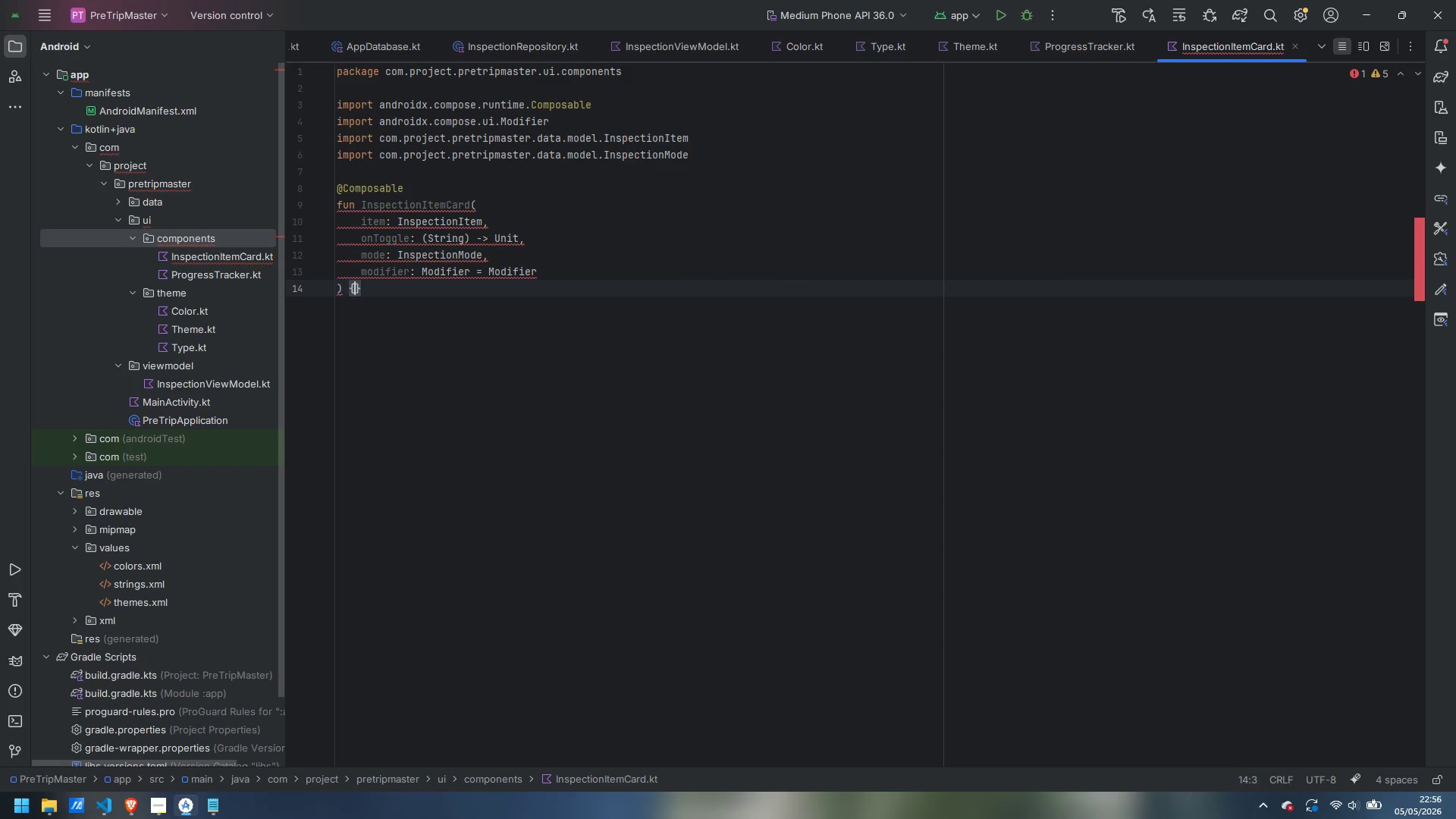 
key(Enter)
 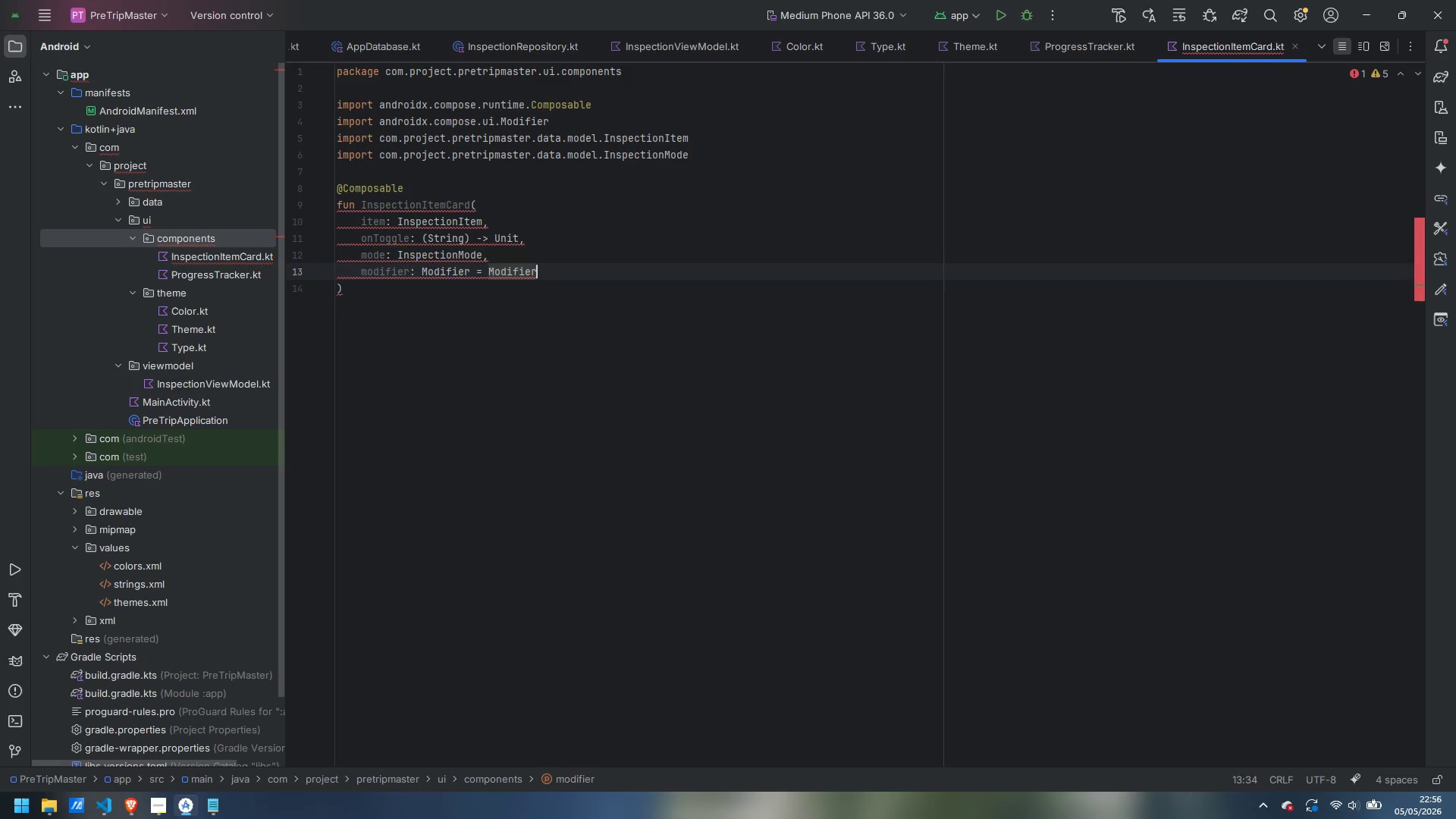 
key(ArrowDown)
 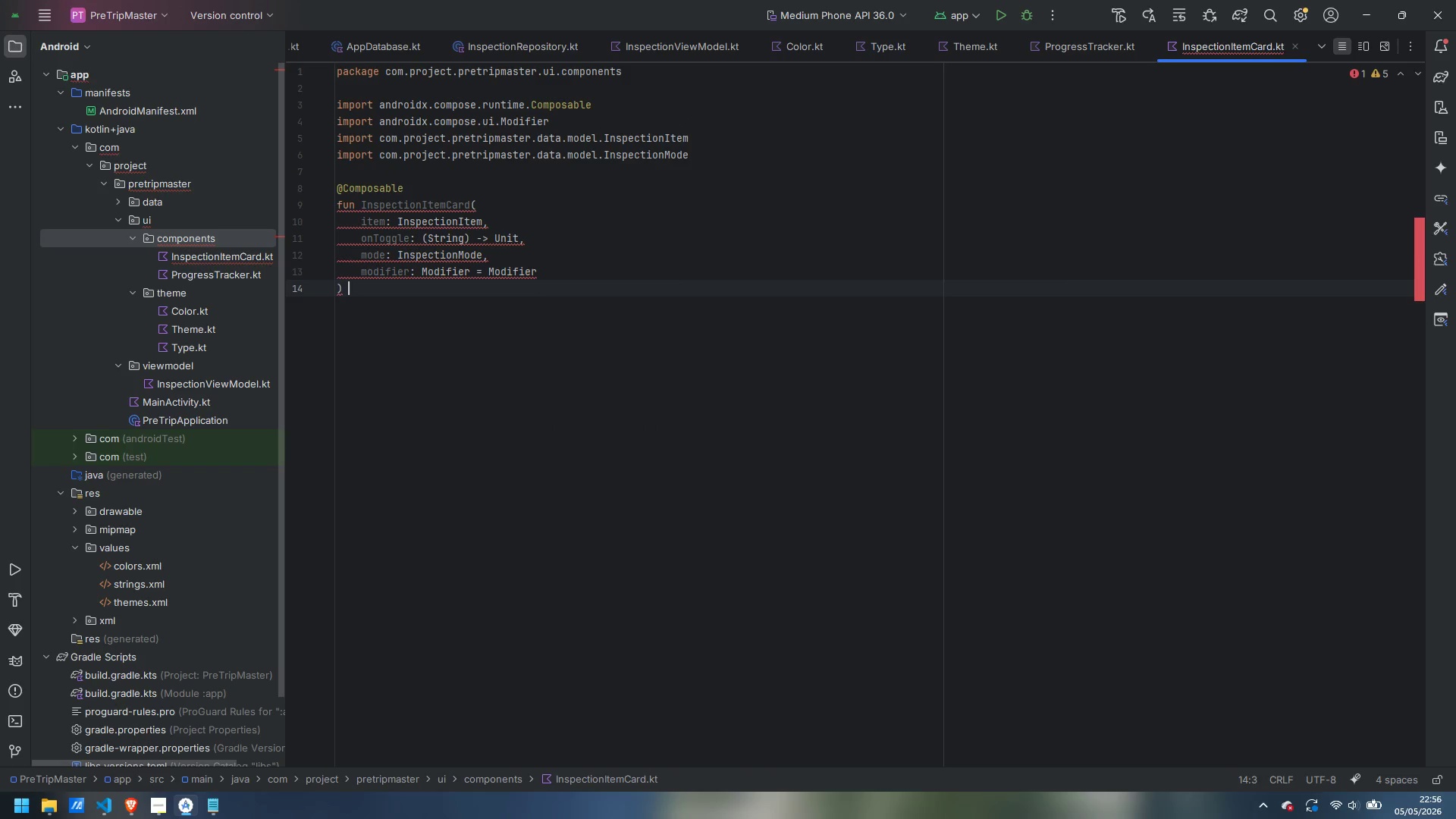 
key(Shift+BracketLeft)
 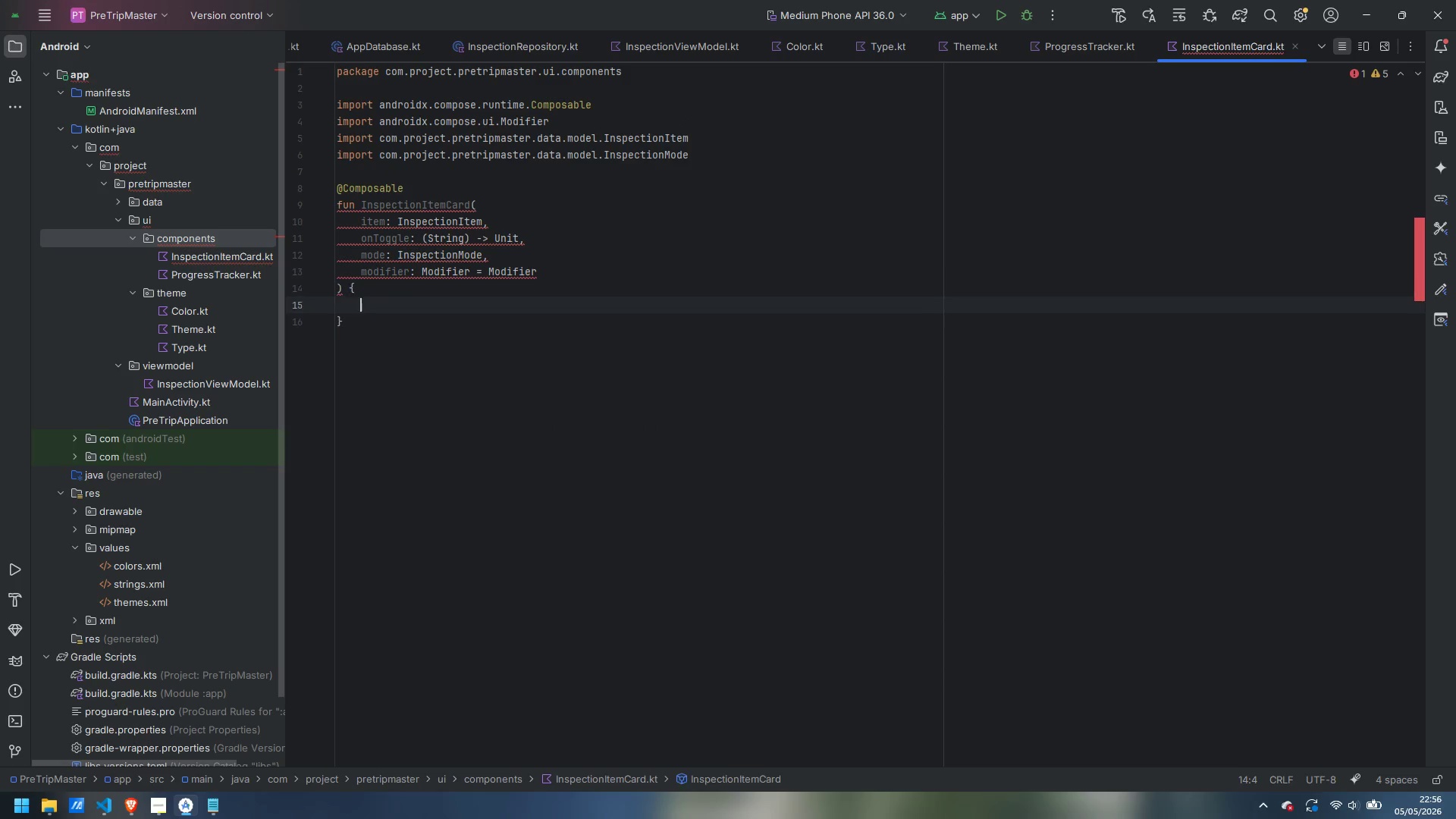 
key(Enter)
 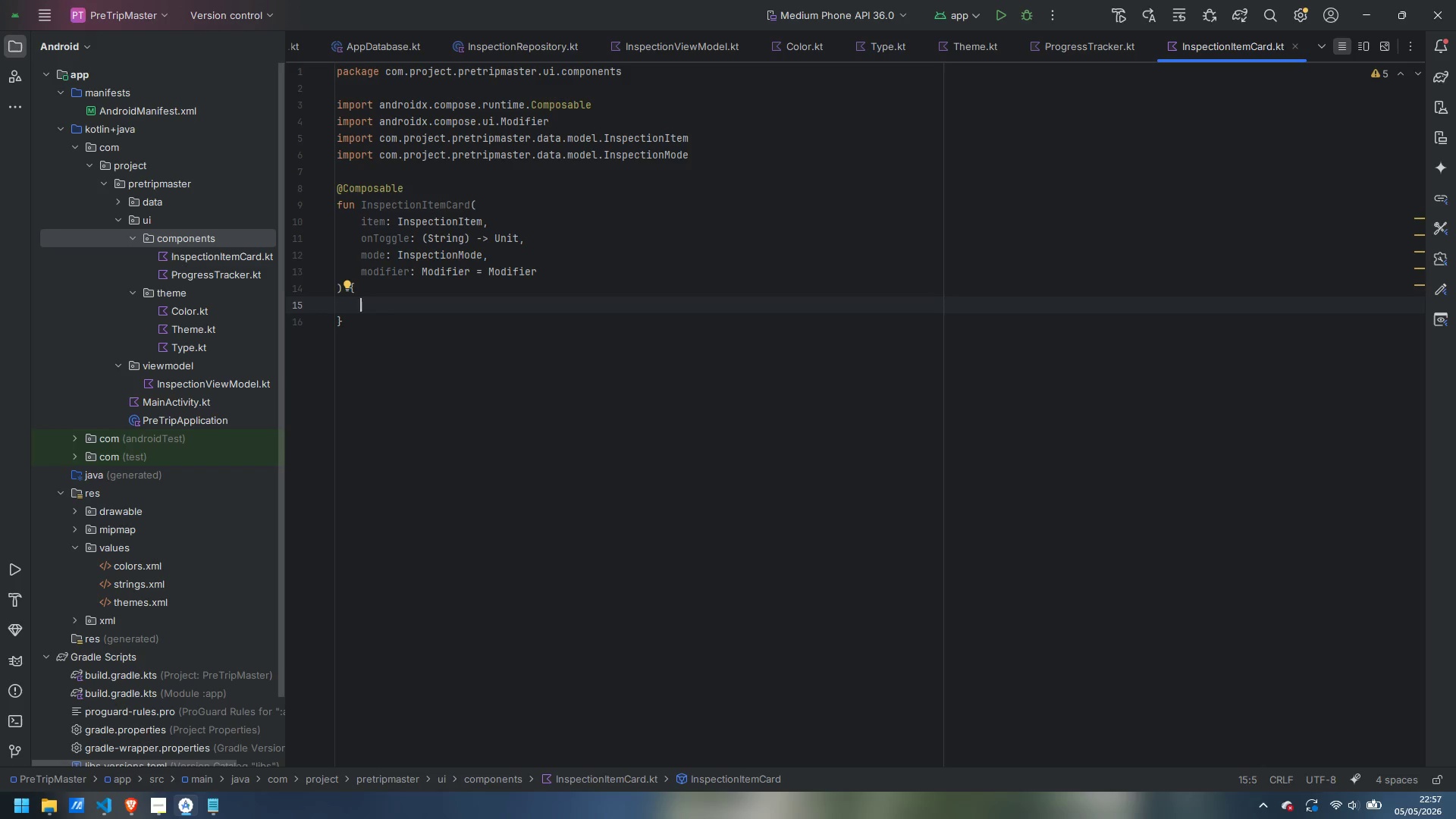 
wait(43.61)
 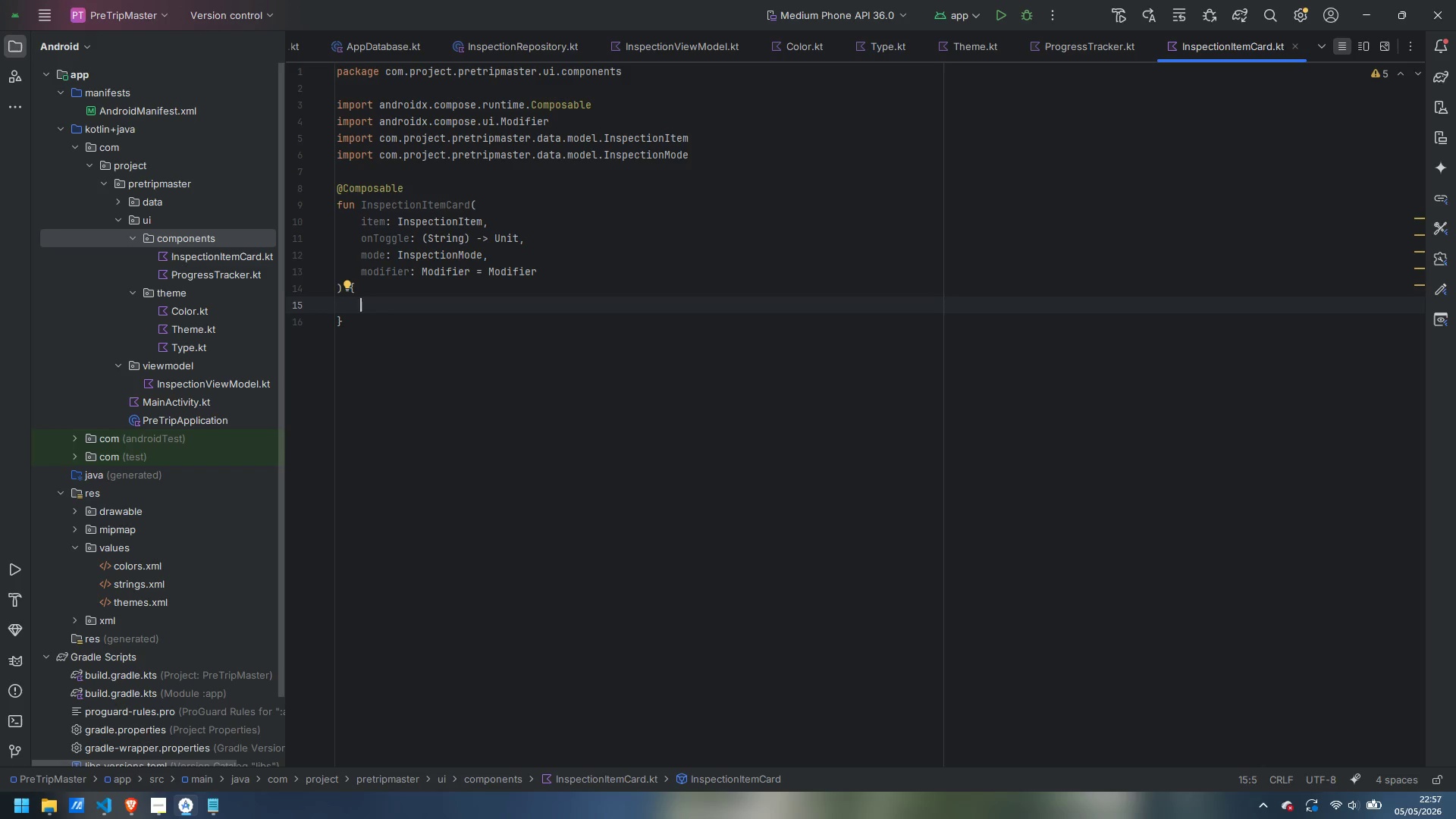 
type(cal)
key(Backspace)
key(Backspace)
key(Backspace)
type(val expanded by remember)
 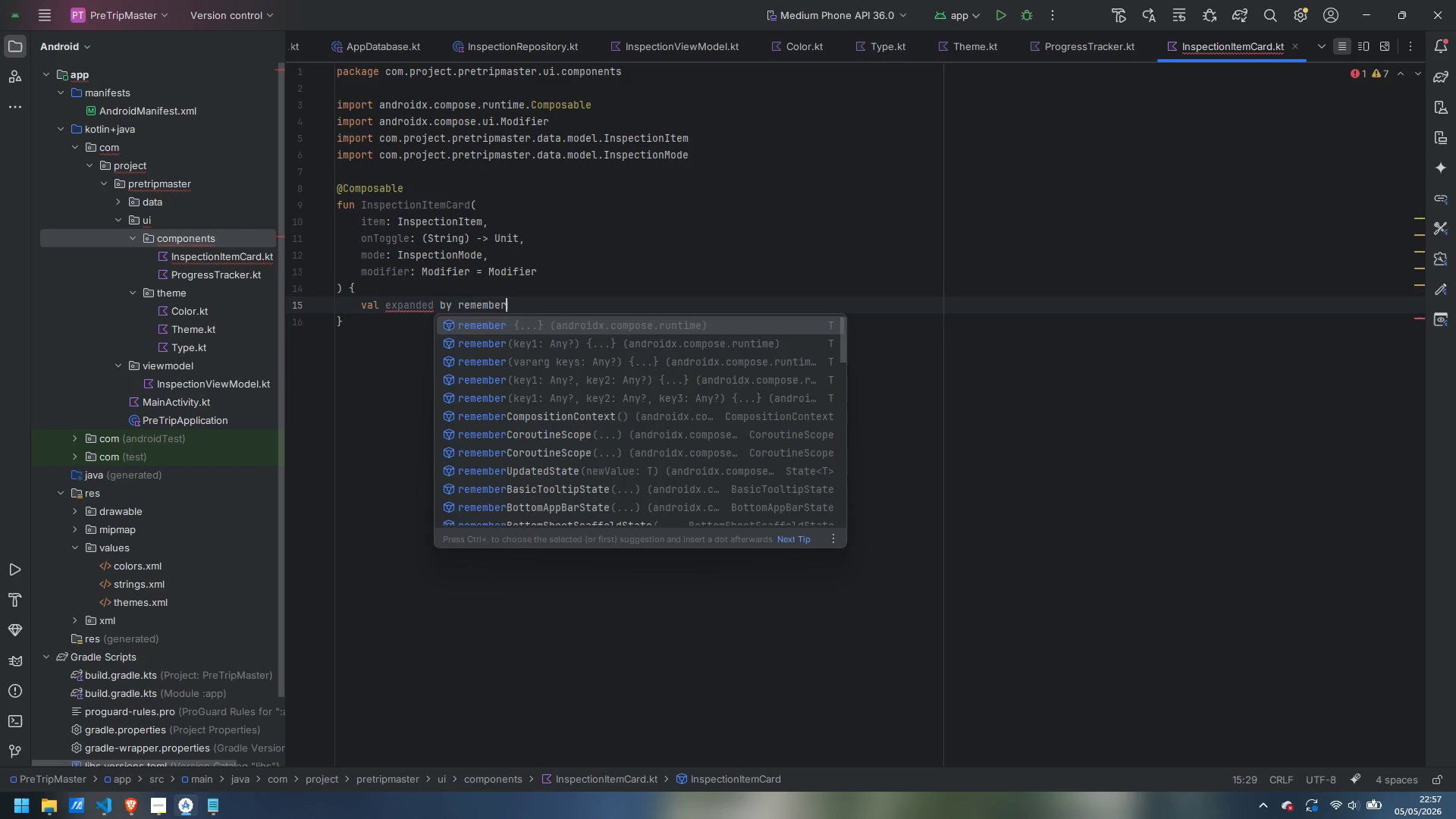 
key(Enter)
 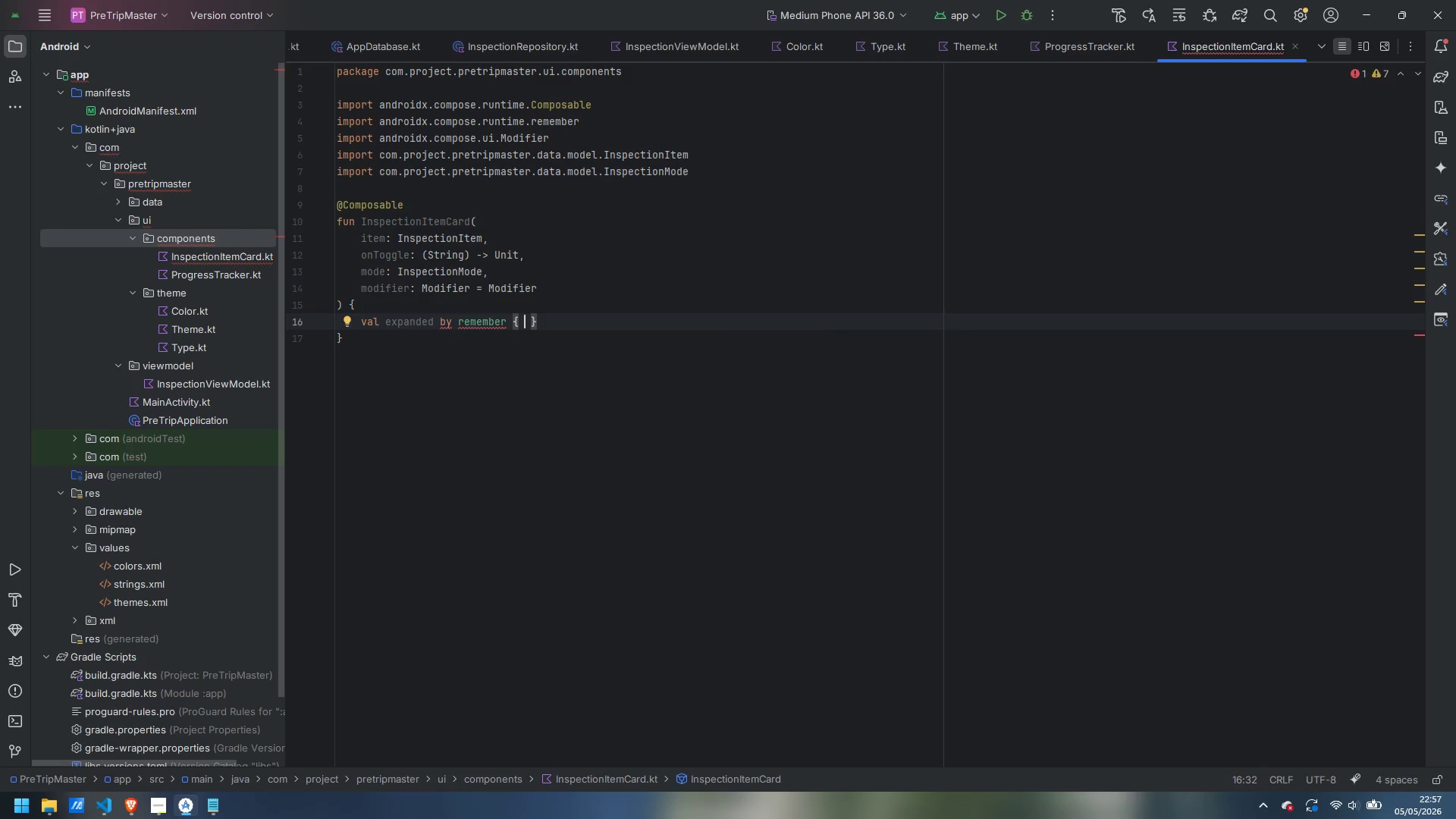 
type(mutableSta)
 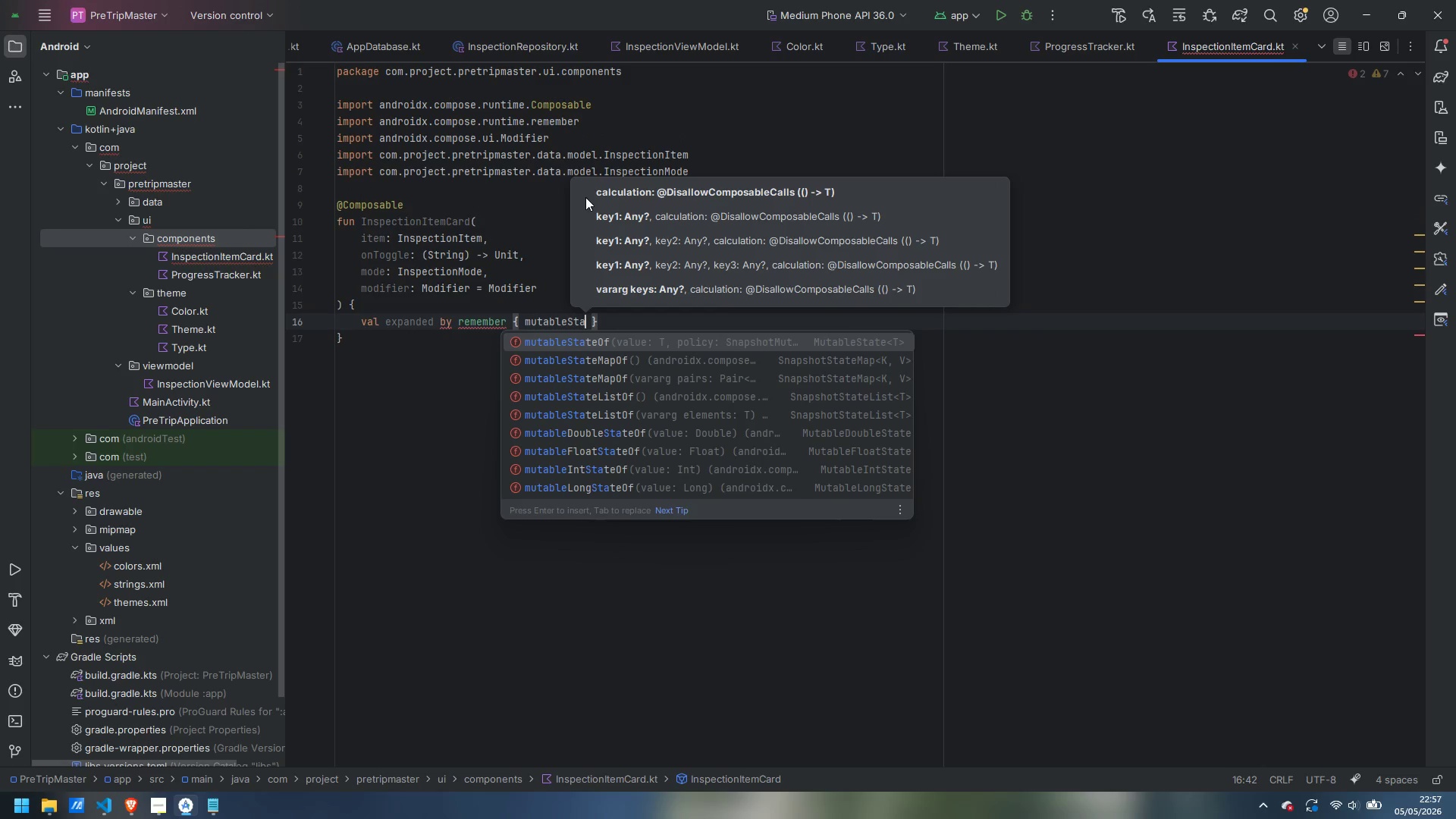 
key(Enter)
 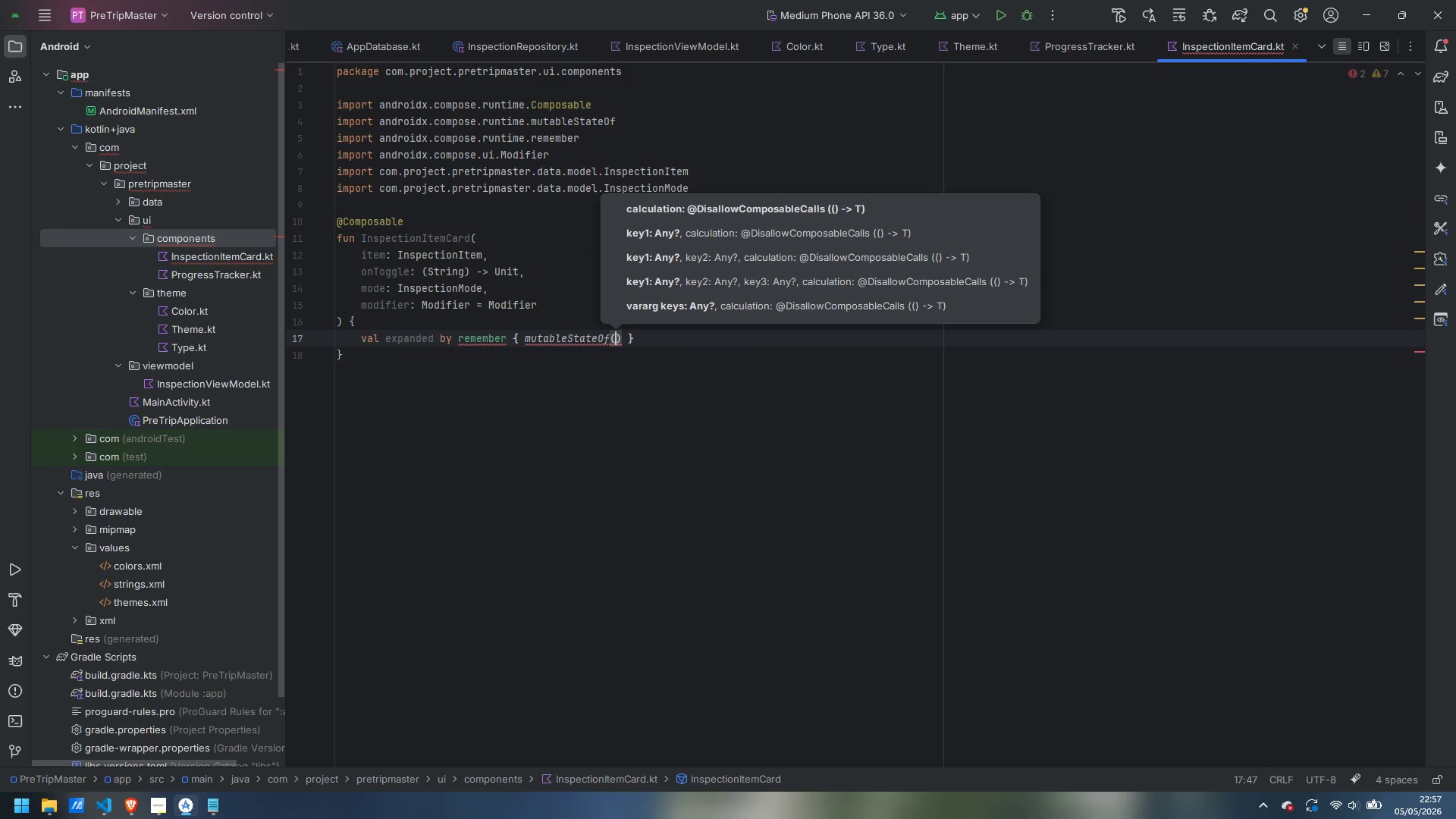 
type(false)
 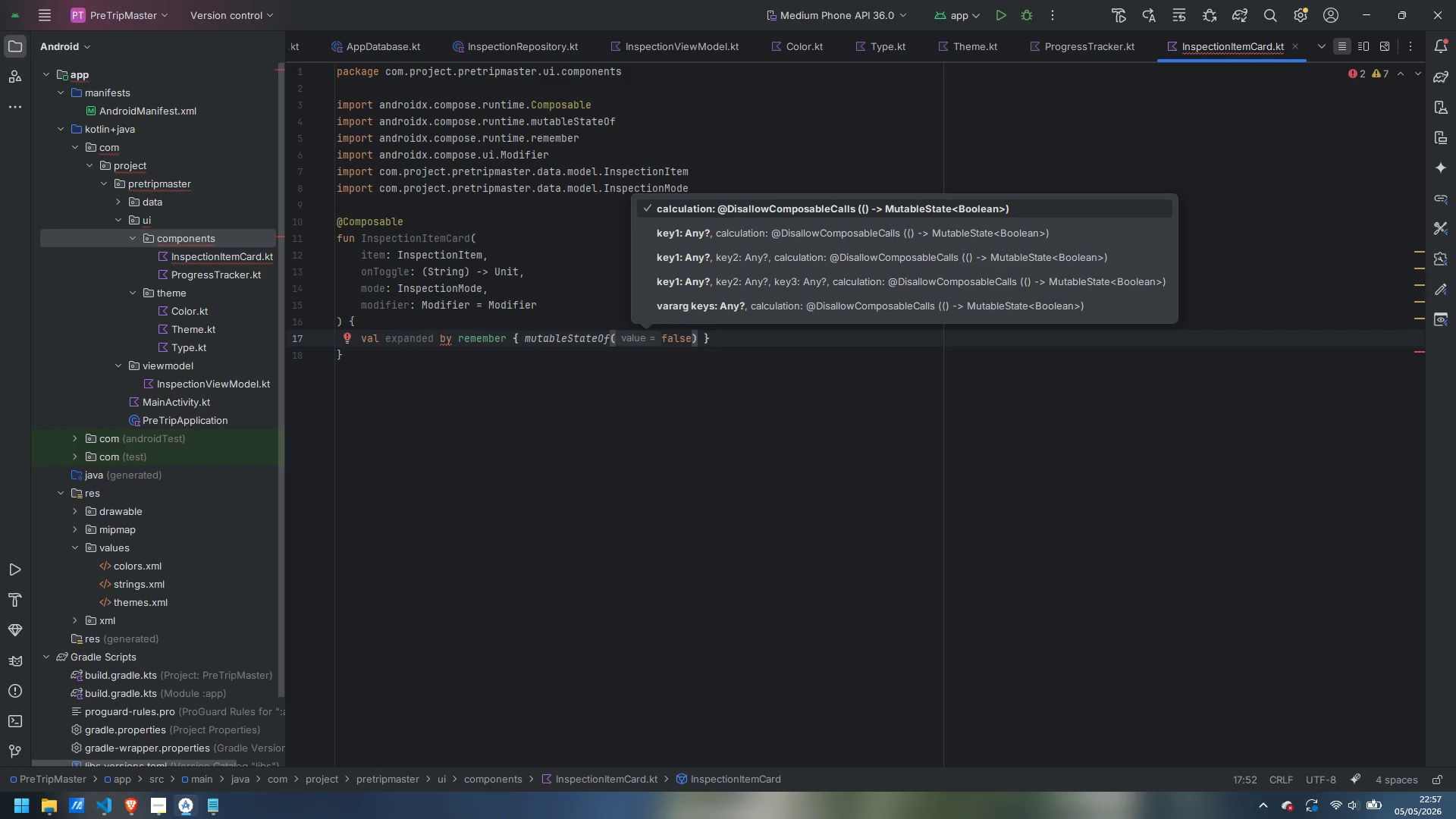 
key(ArrowRight)
 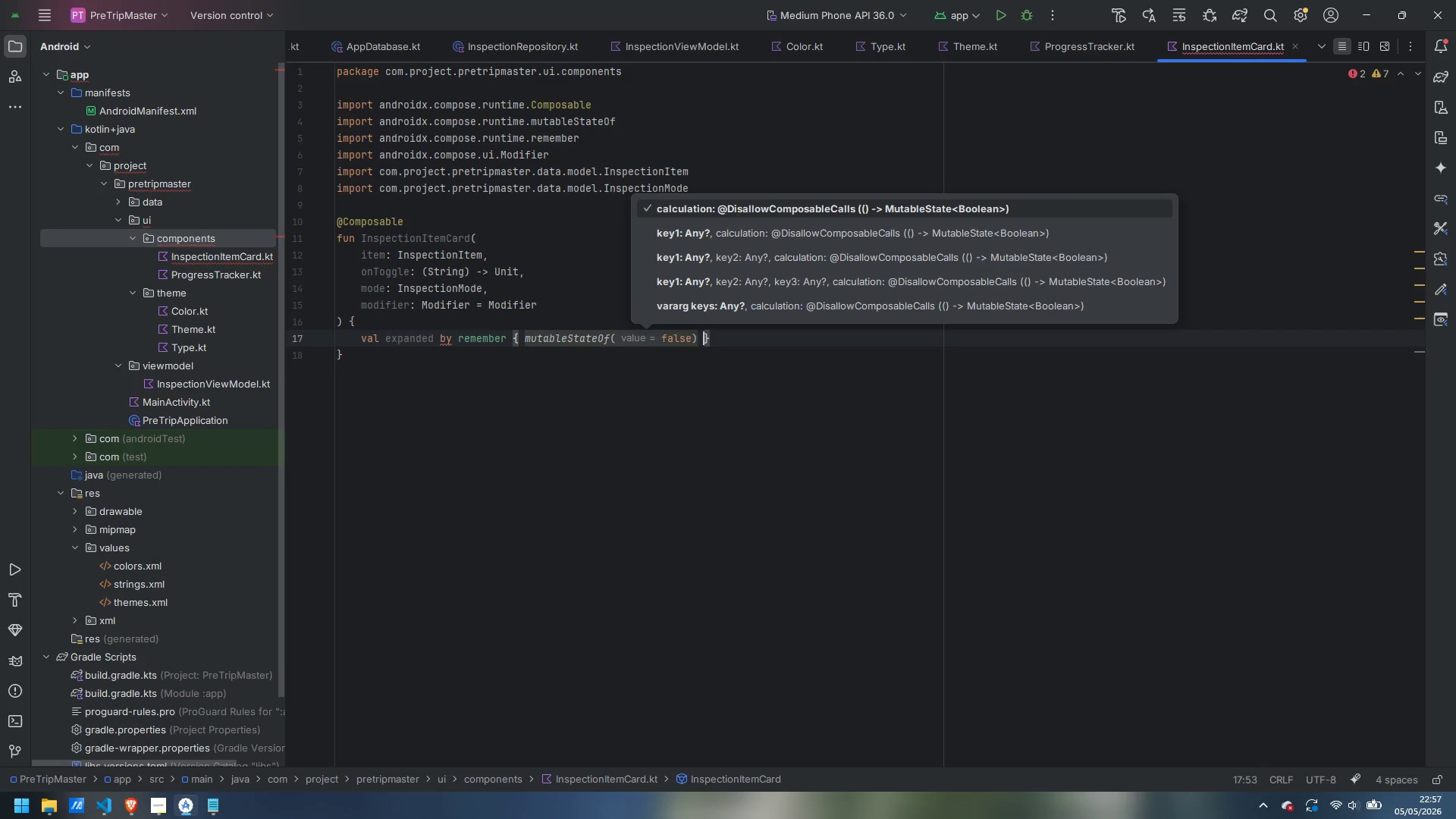 
key(ArrowRight)
 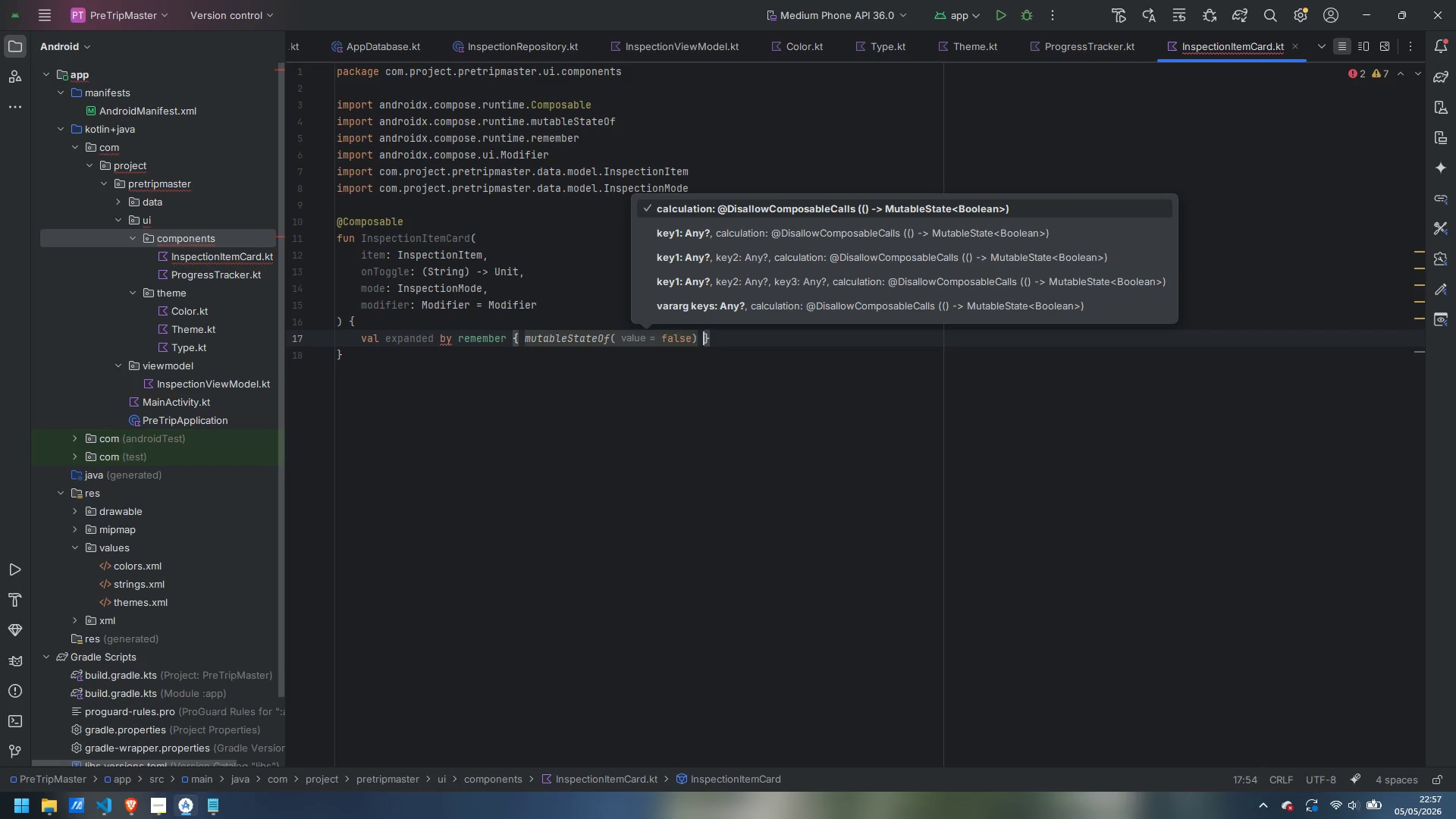 
key(ArrowRight)
 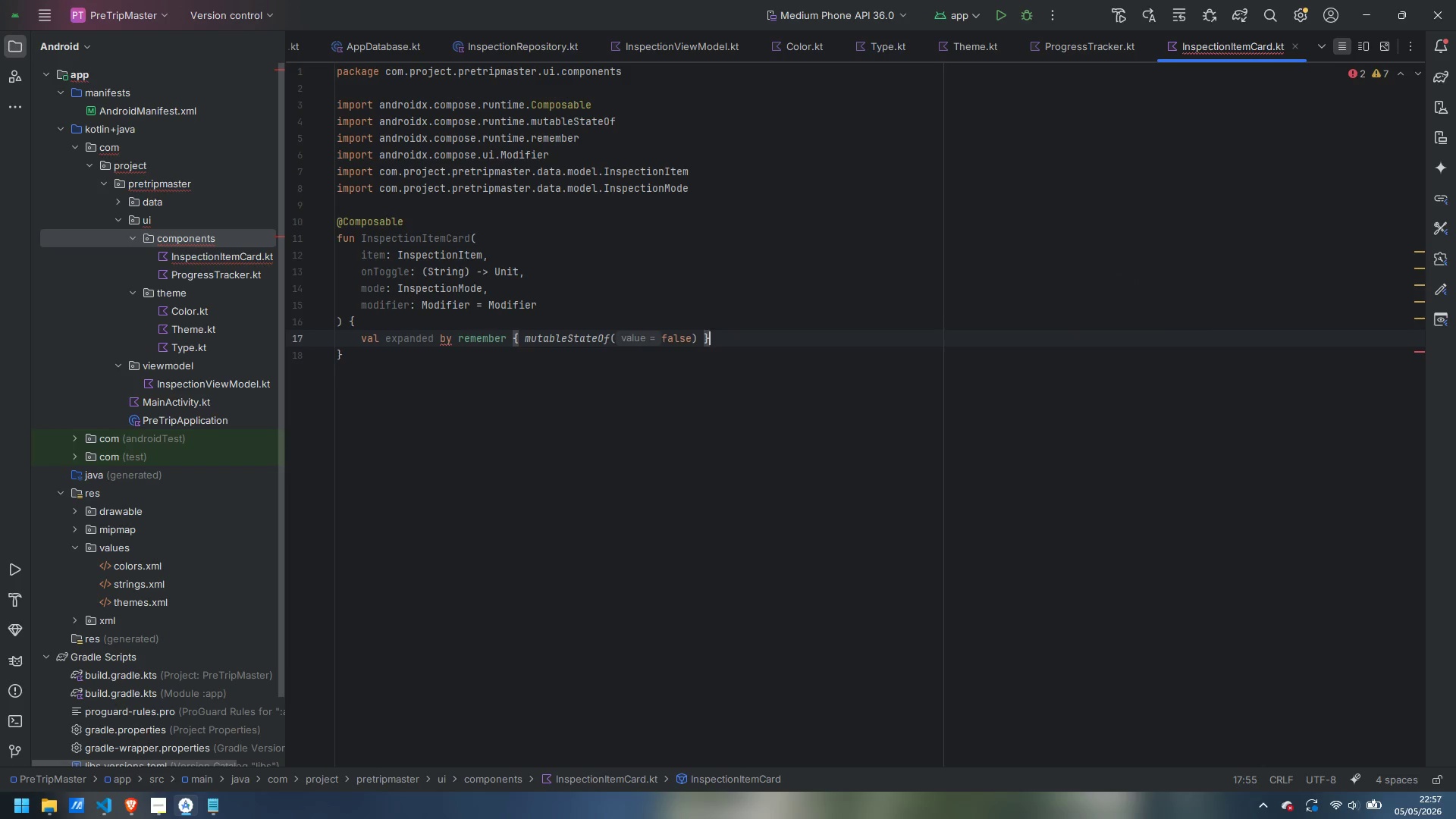 
key(Enter)
 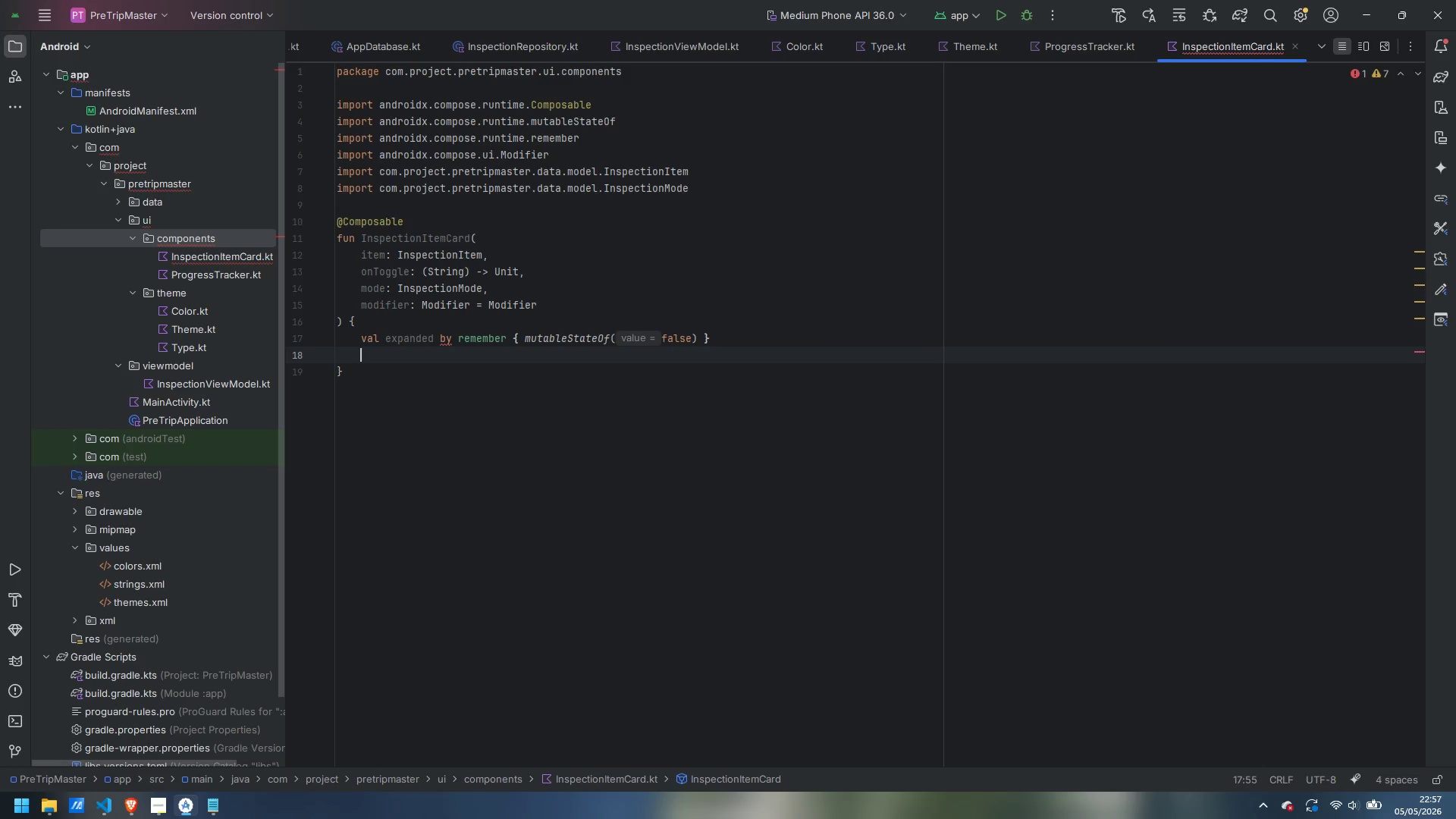 
key(Enter)
 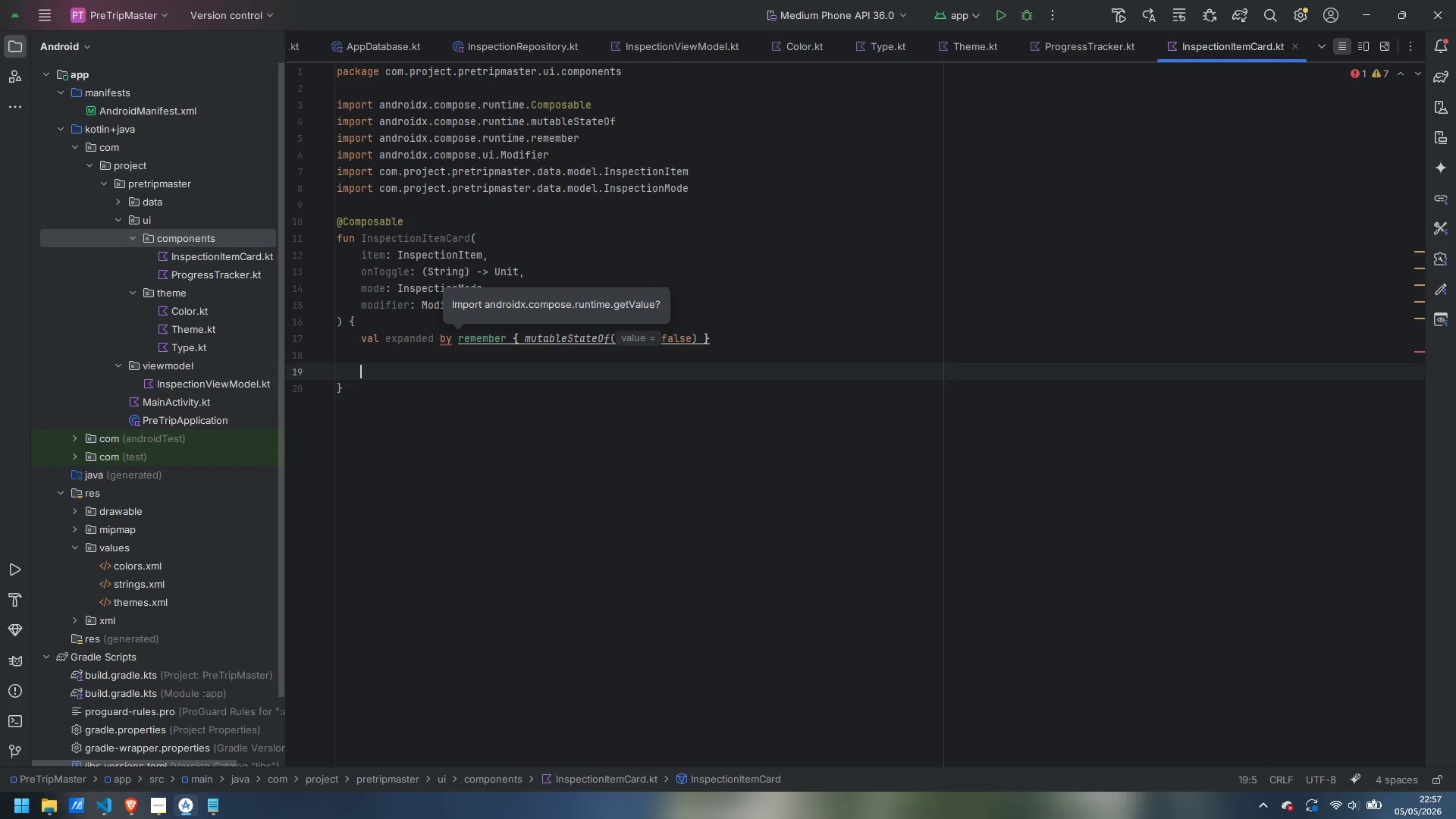 
key(Alt+Enter)
 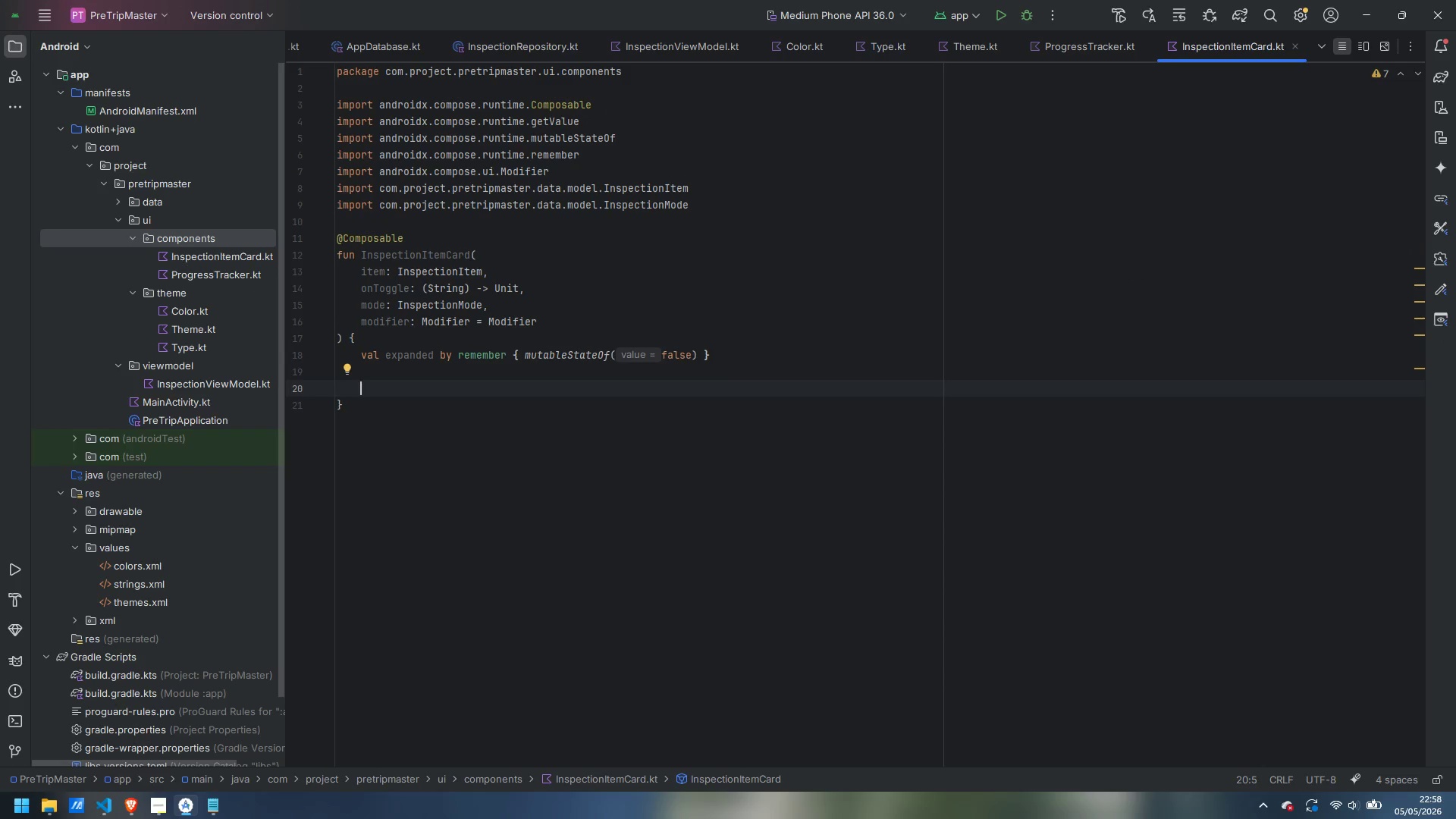 
wait(8.42)
 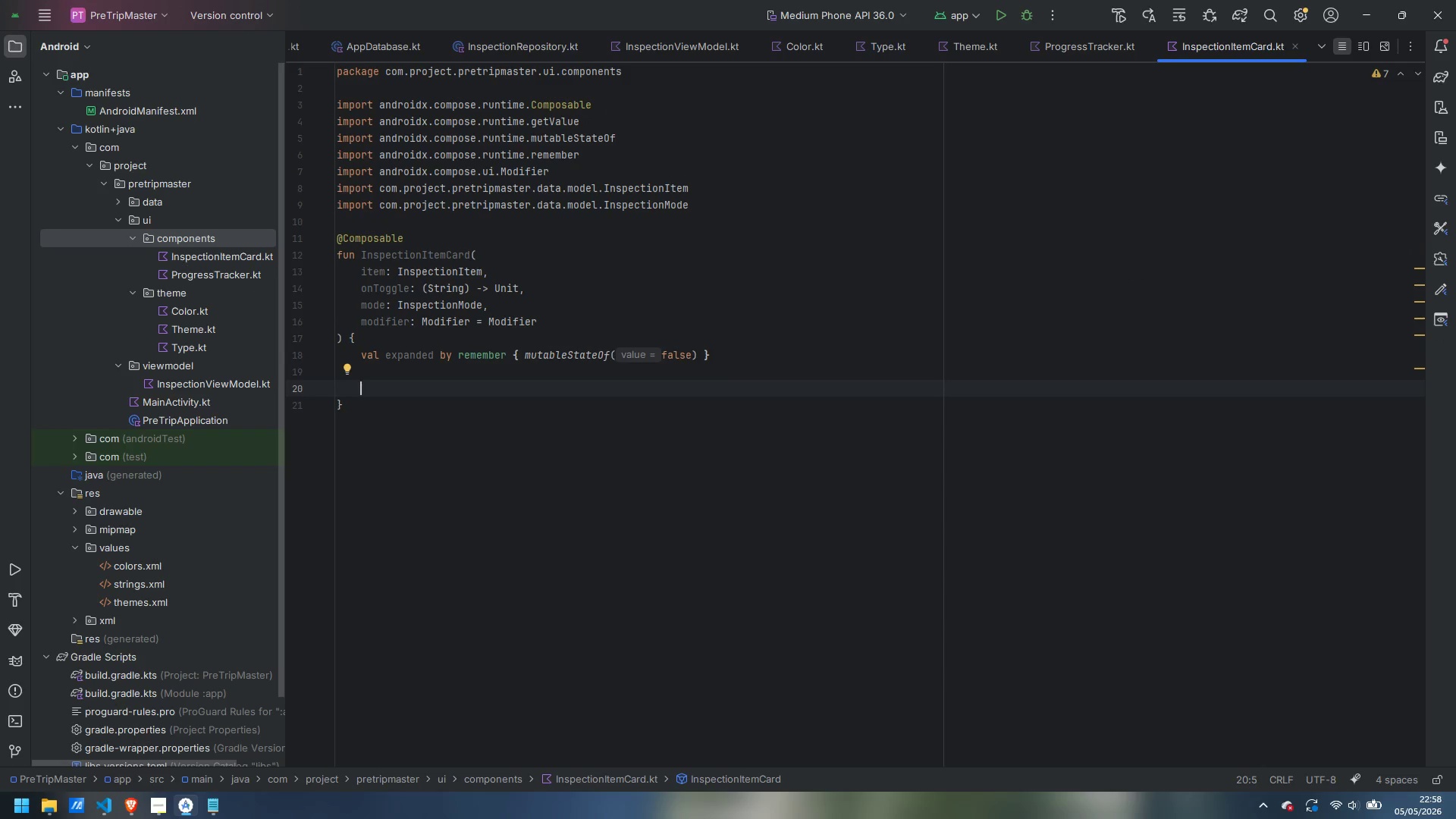 
type(val borderColor by animateColor)
 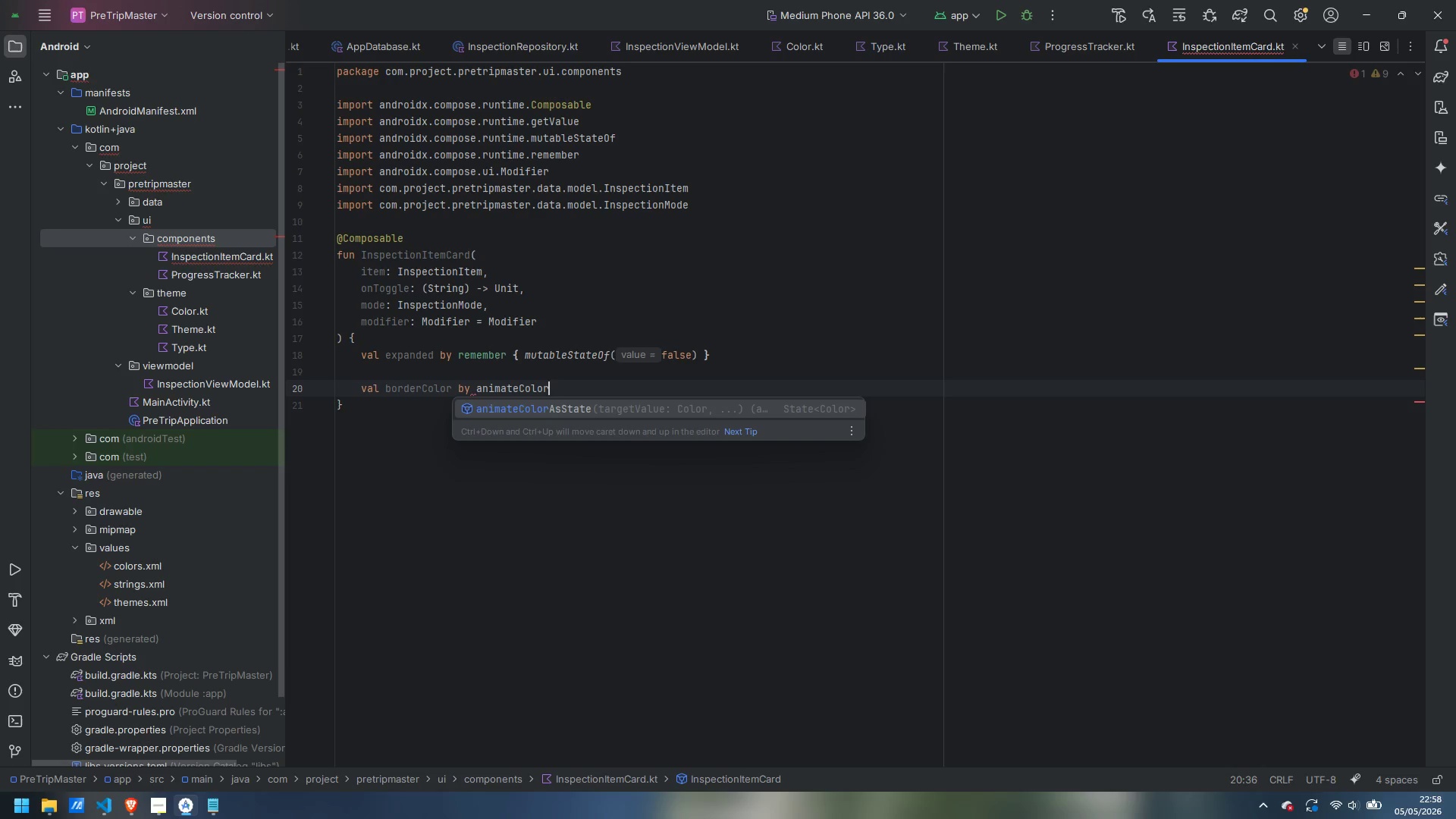 
hold_key(key=ShiftLeft, duration=3.12)
 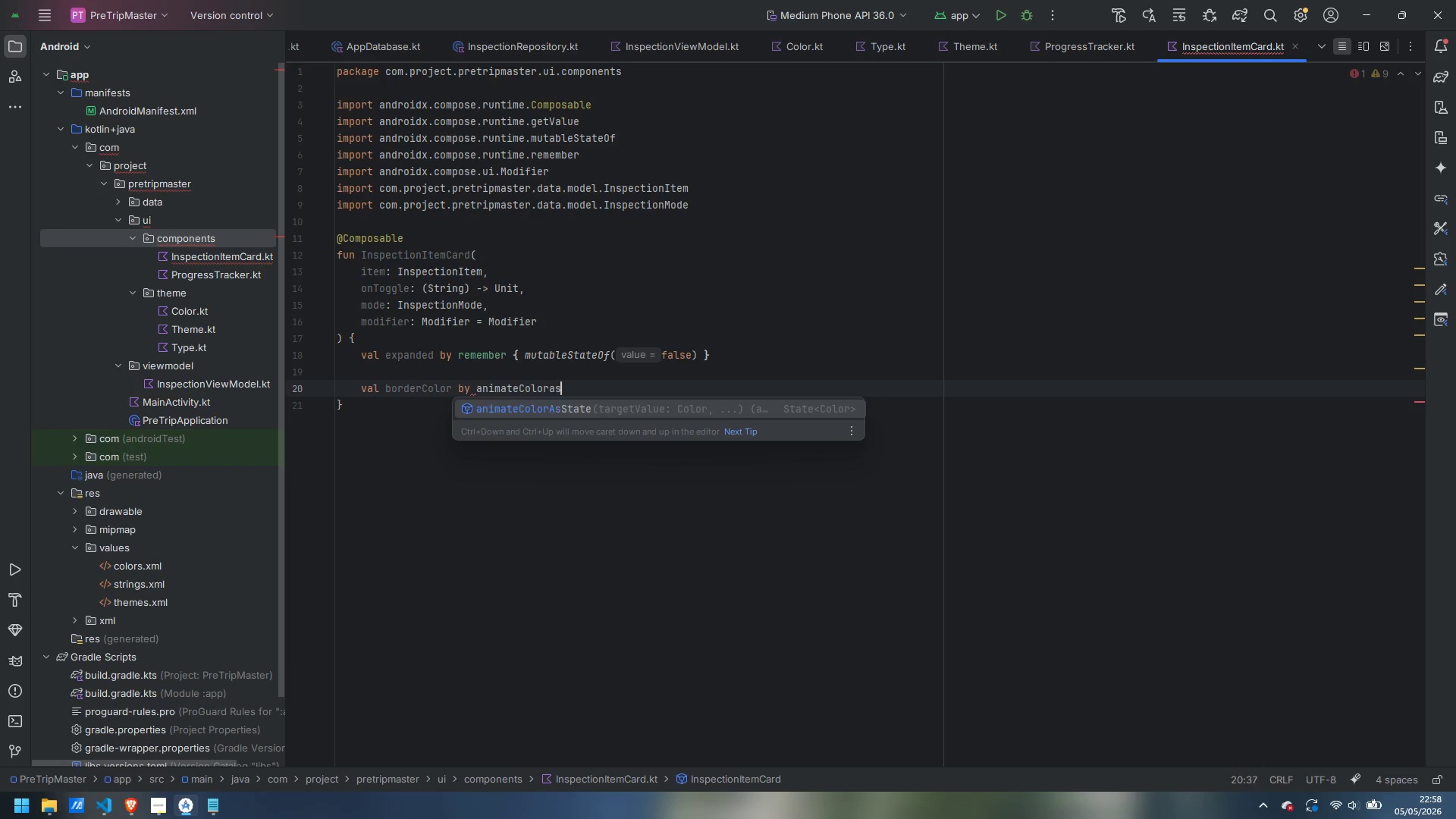 
type(asState)
 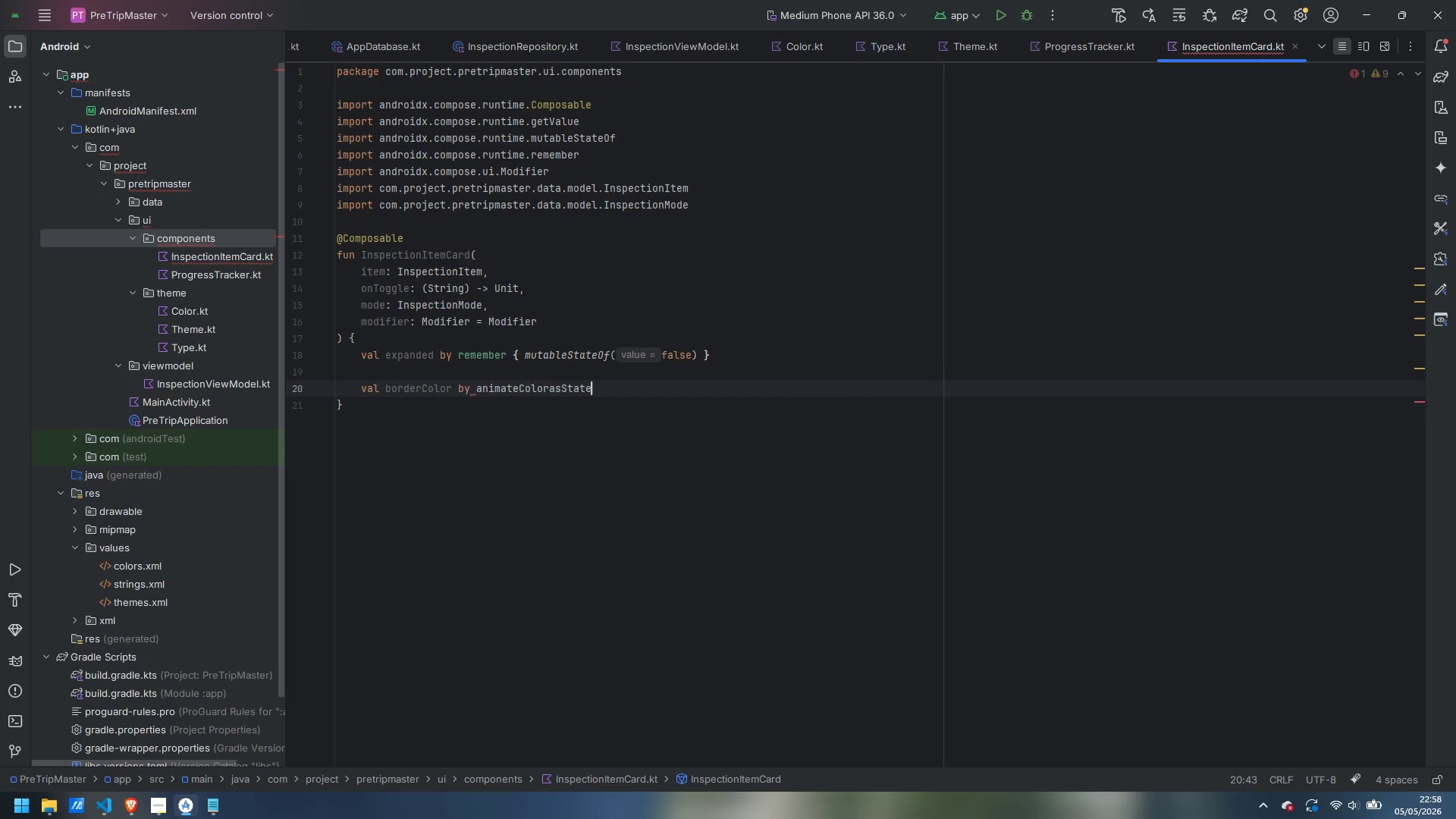 
key(Enter)
 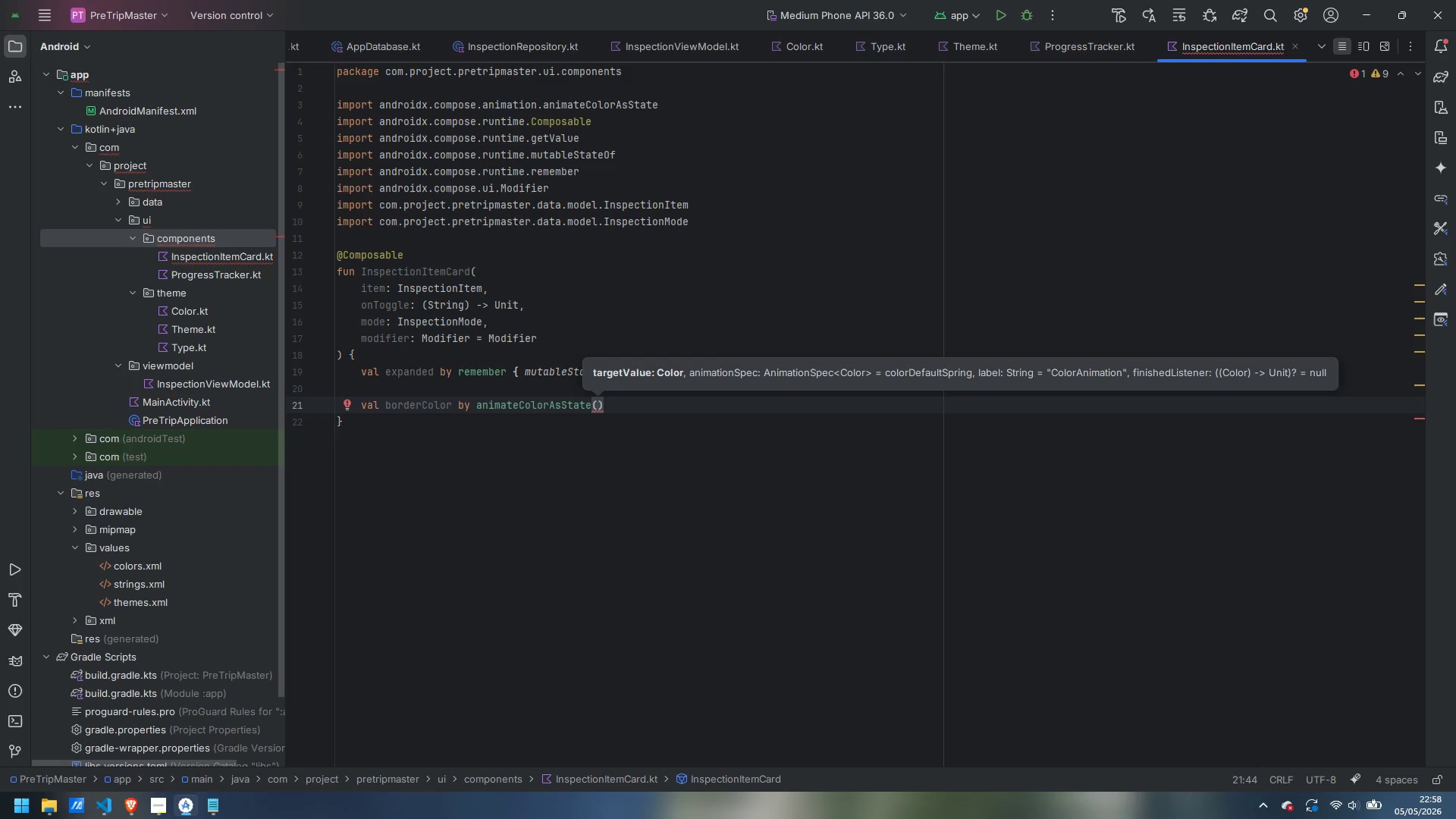 
wait(5.77)
 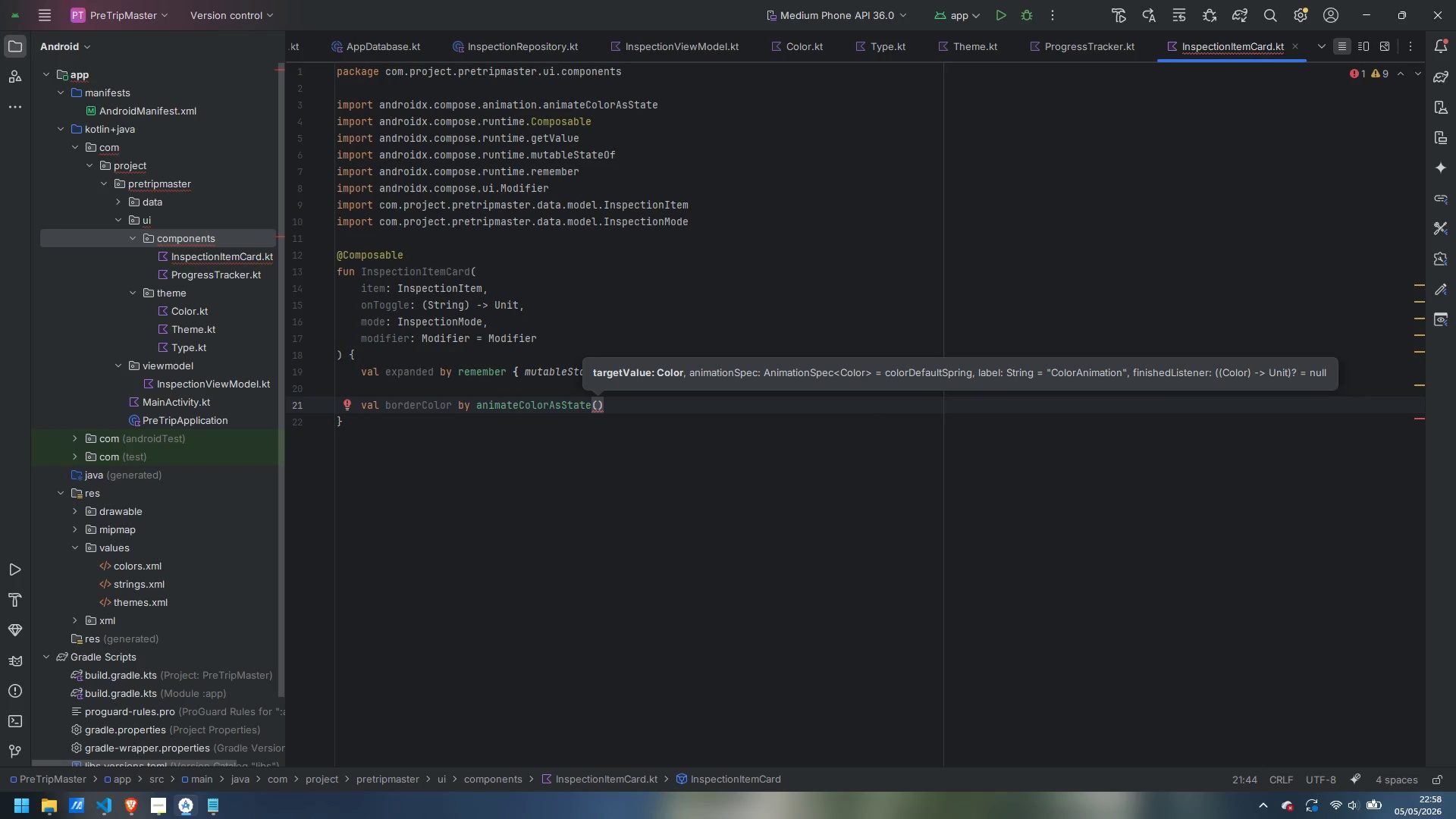 
key(Enter)
 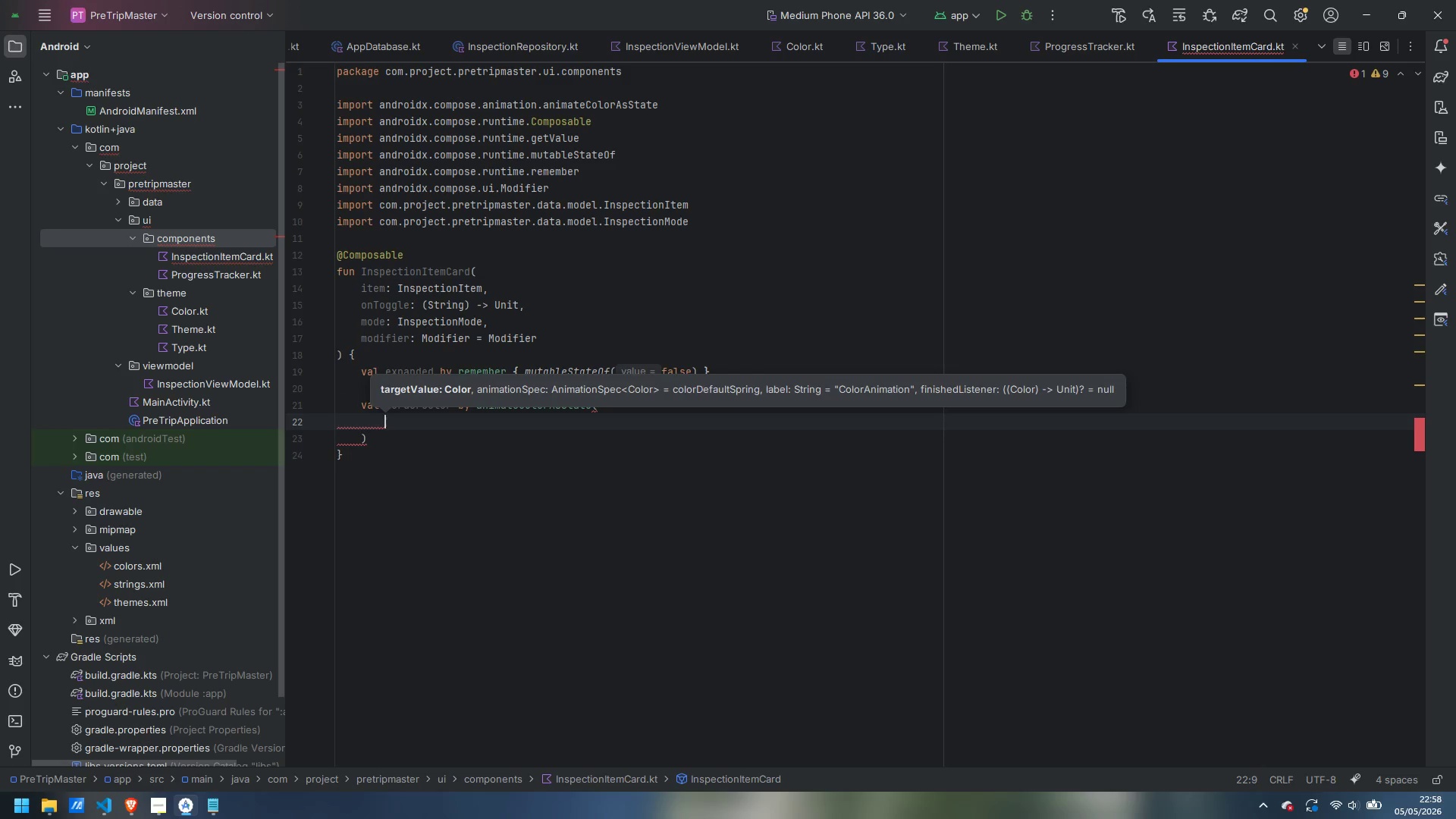 
type(targetValue)
 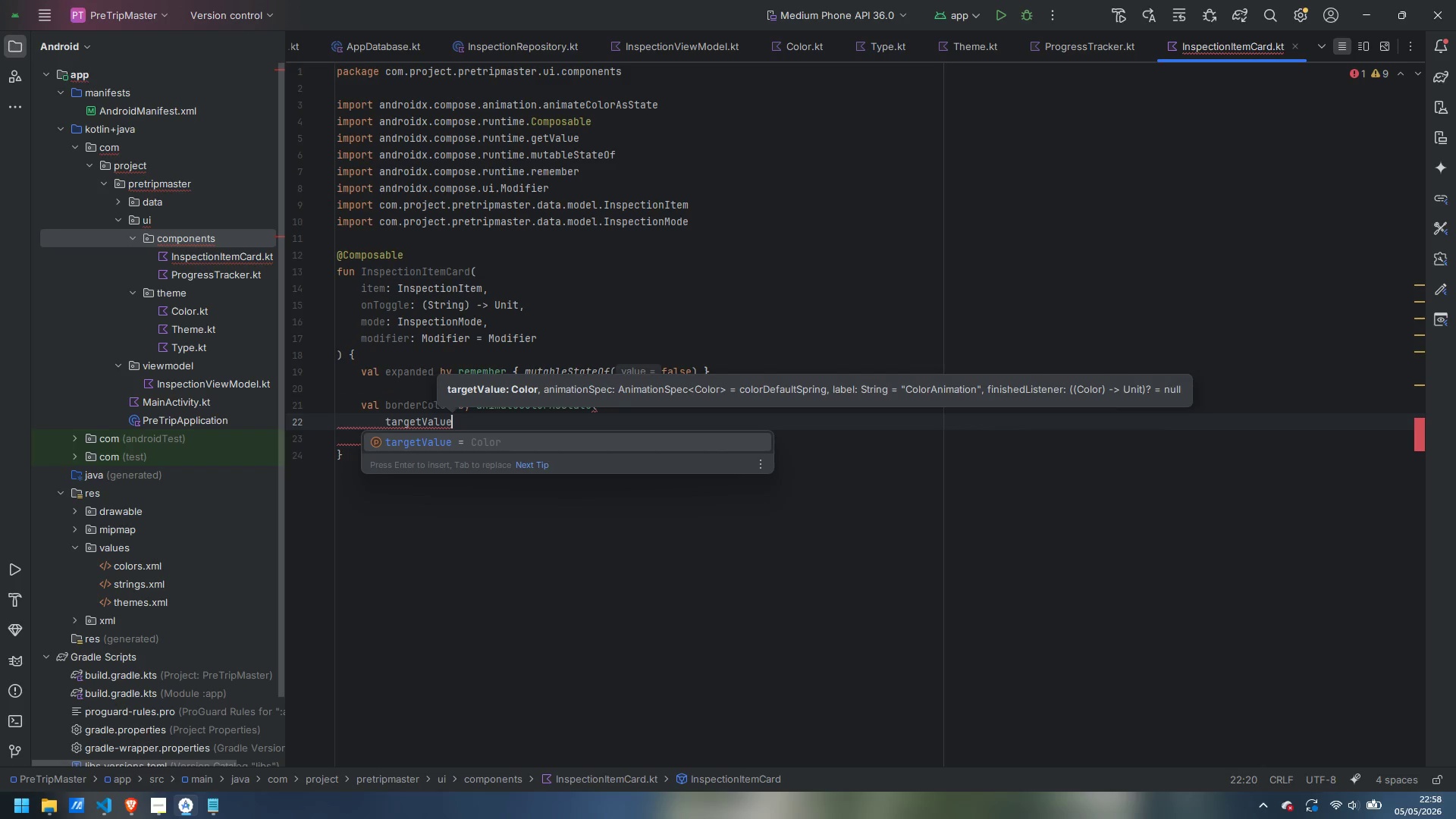 
key(Enter)
 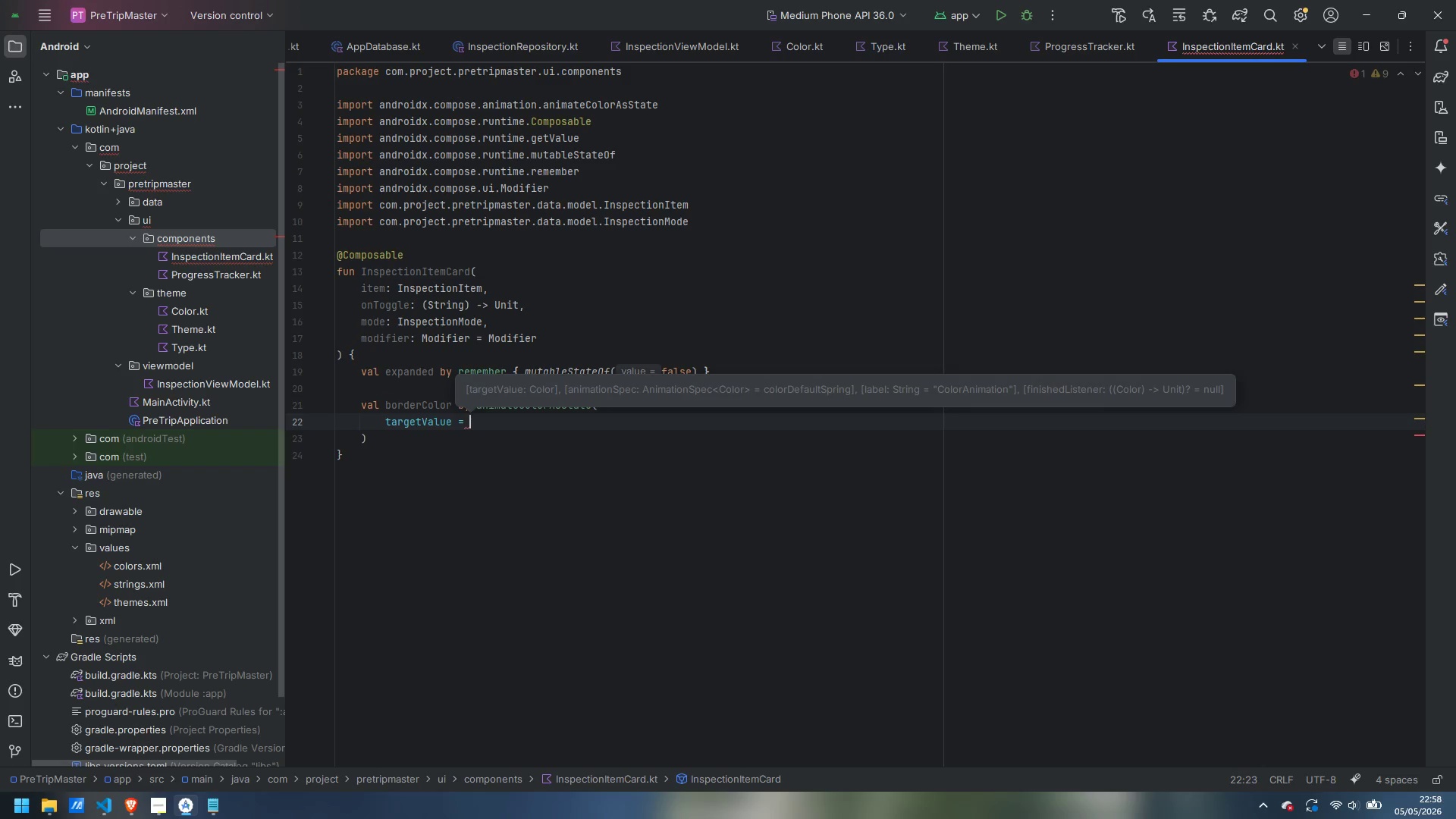 
type(when {)
 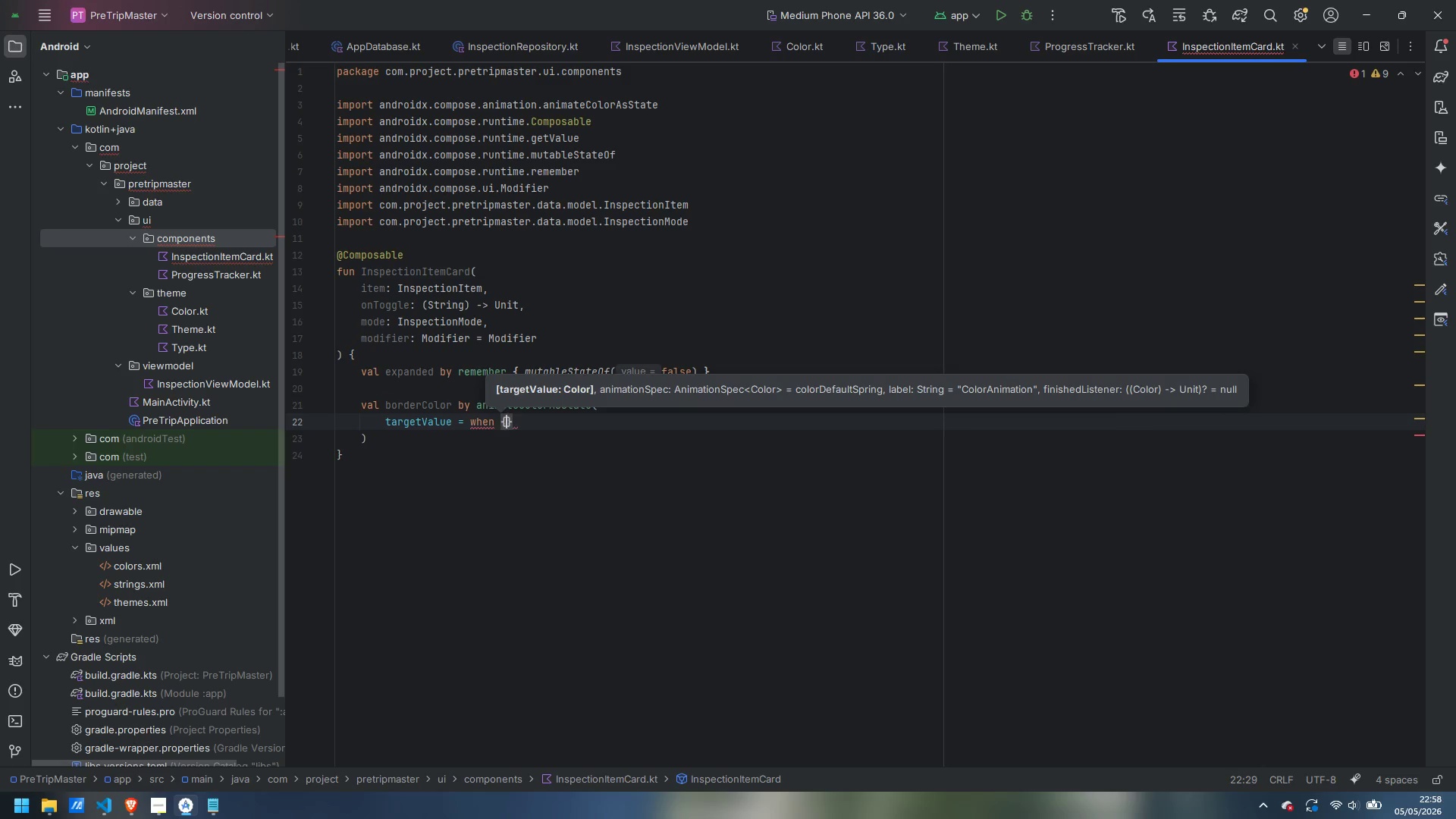 
key(Enter)
 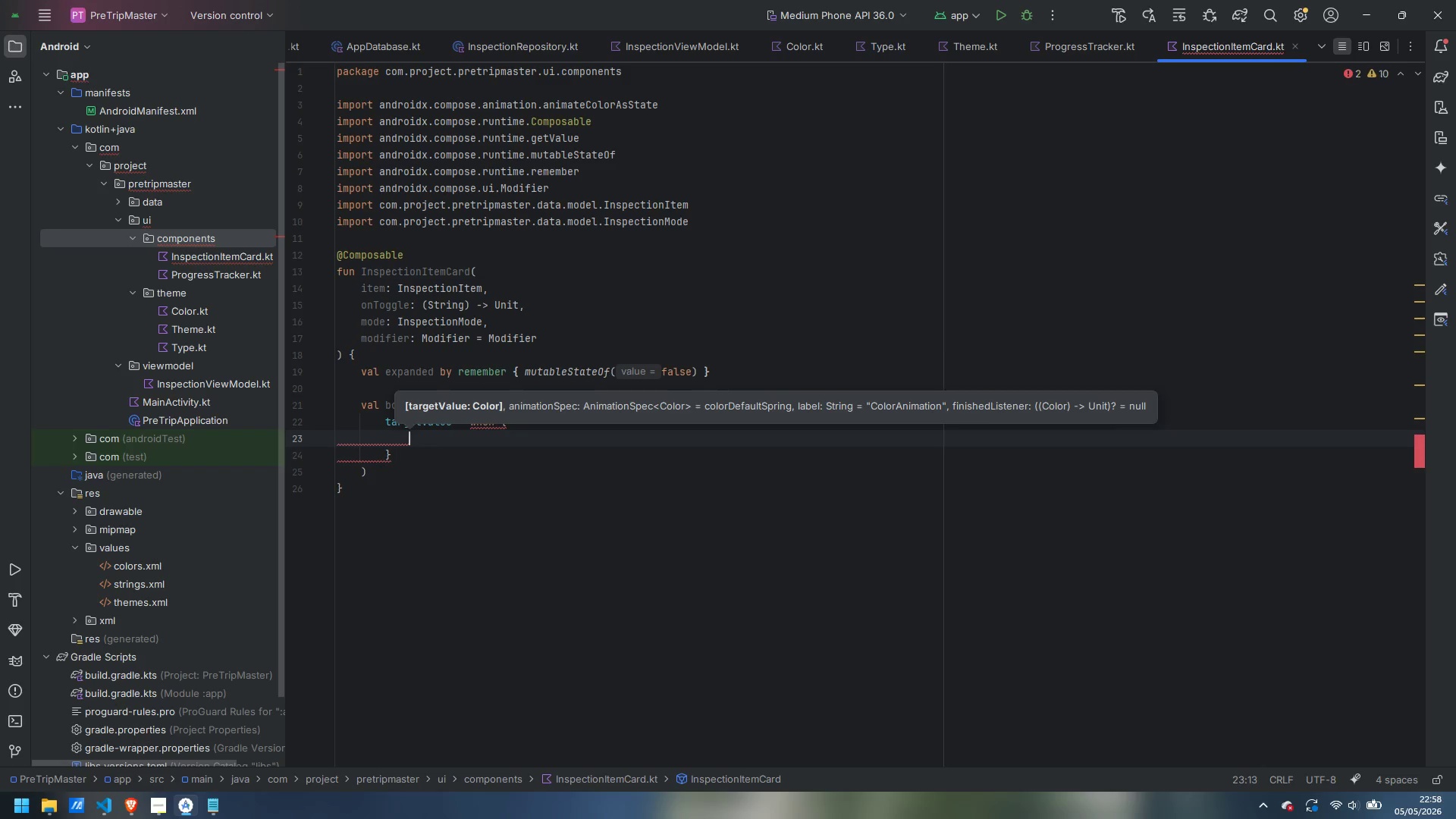 
type(item.isChecked -> Su)
 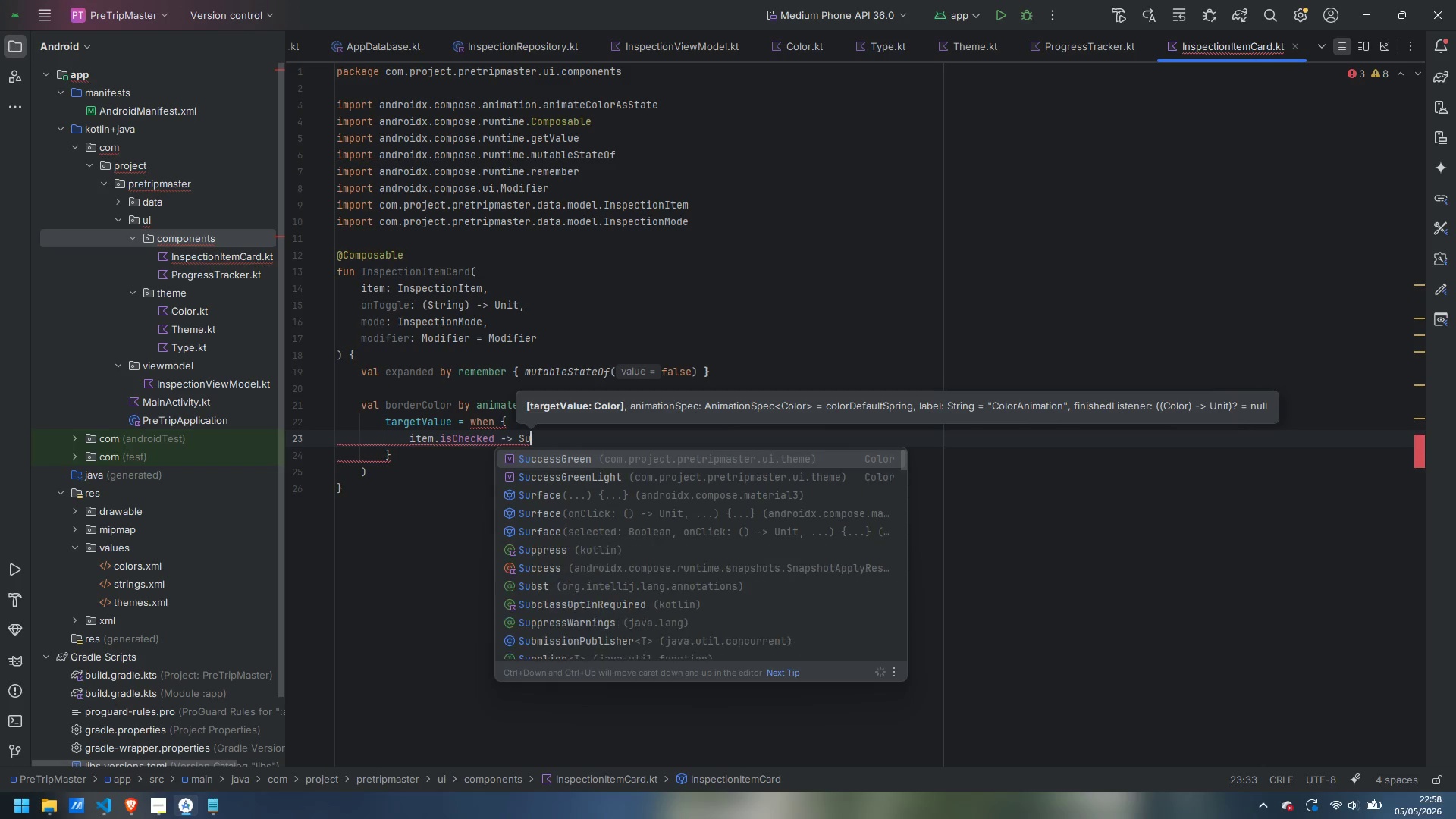 
key(Enter)
 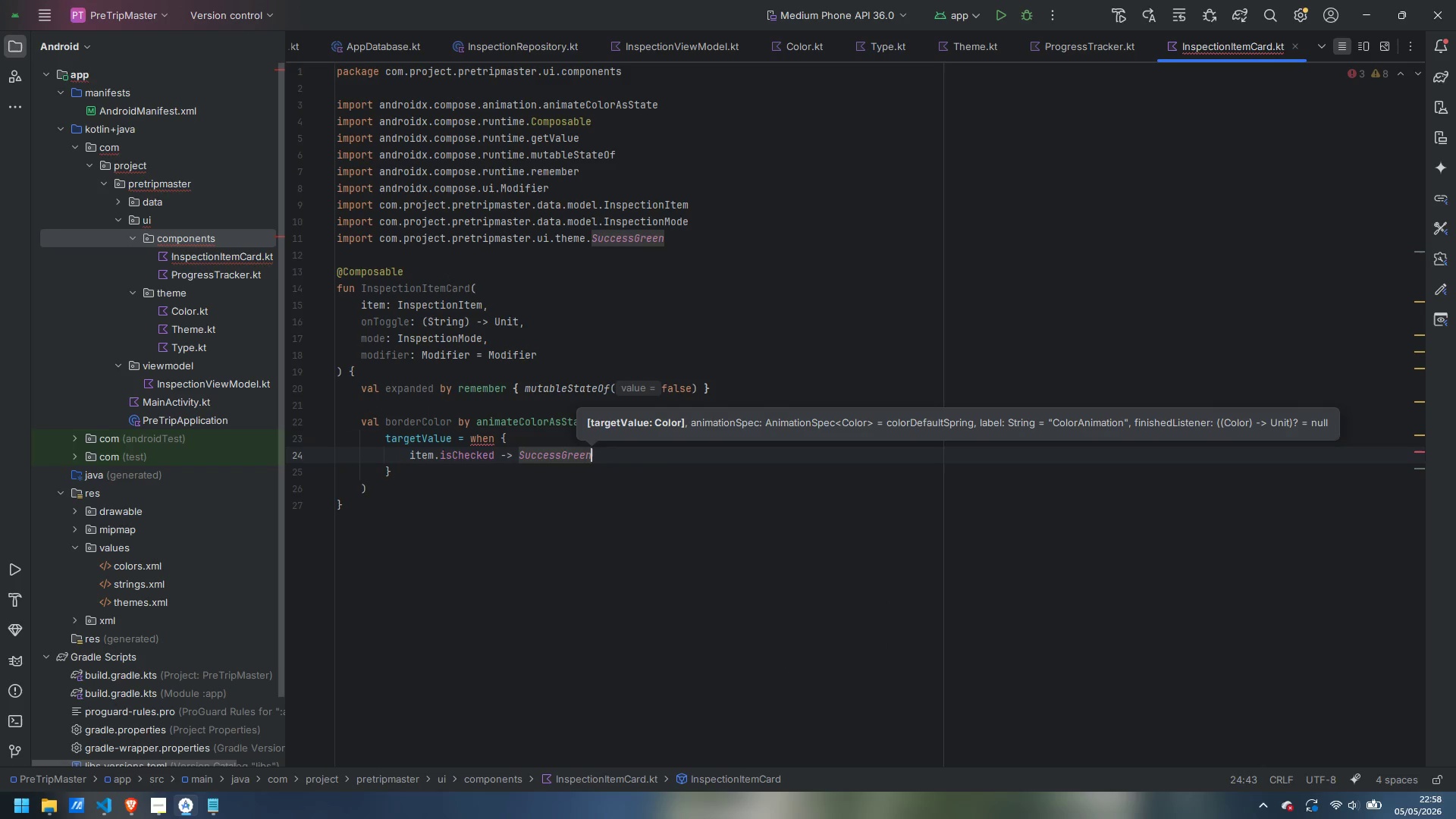 
type(.cop)
 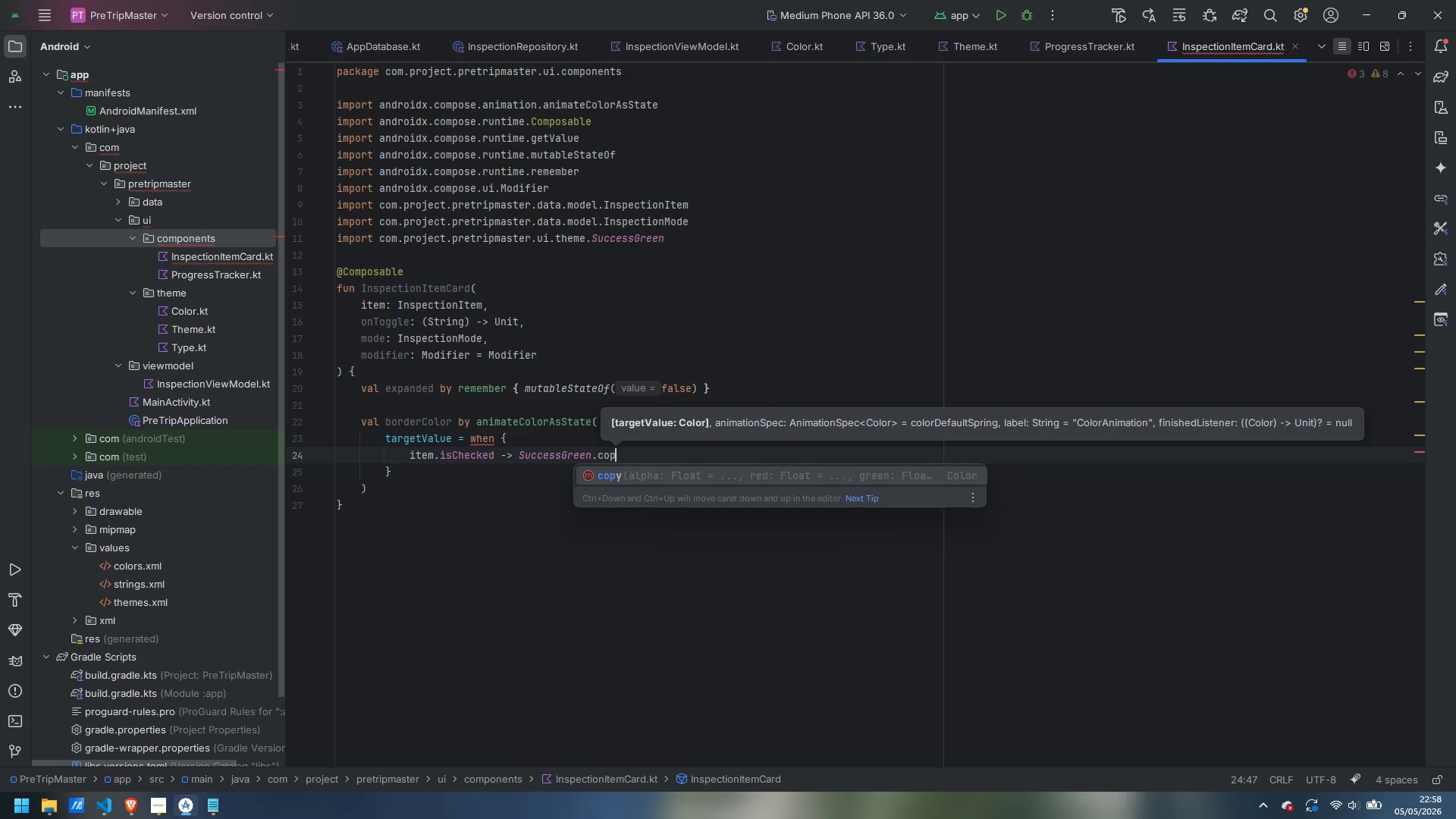 
key(Enter)
 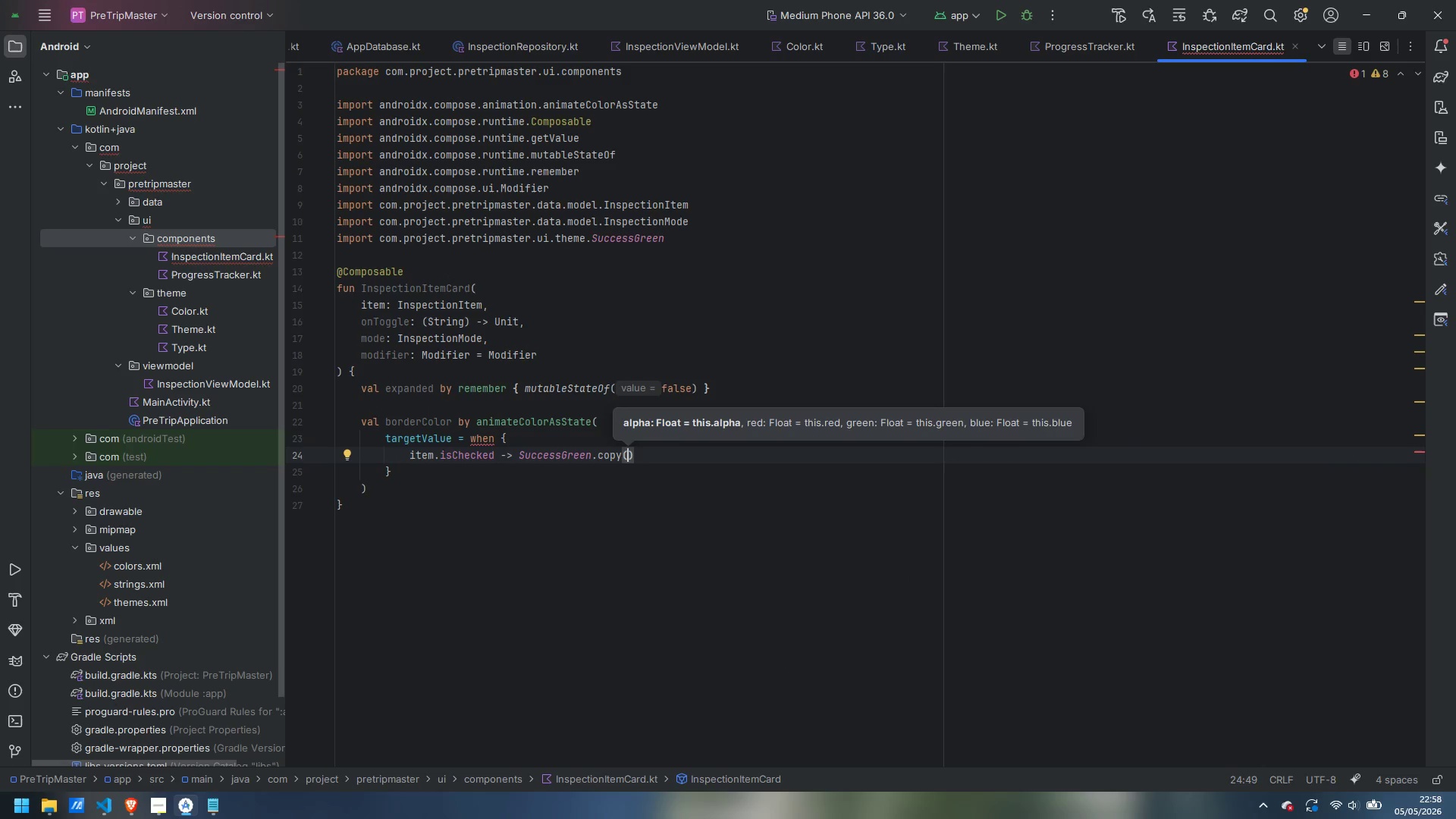 
type(al)
 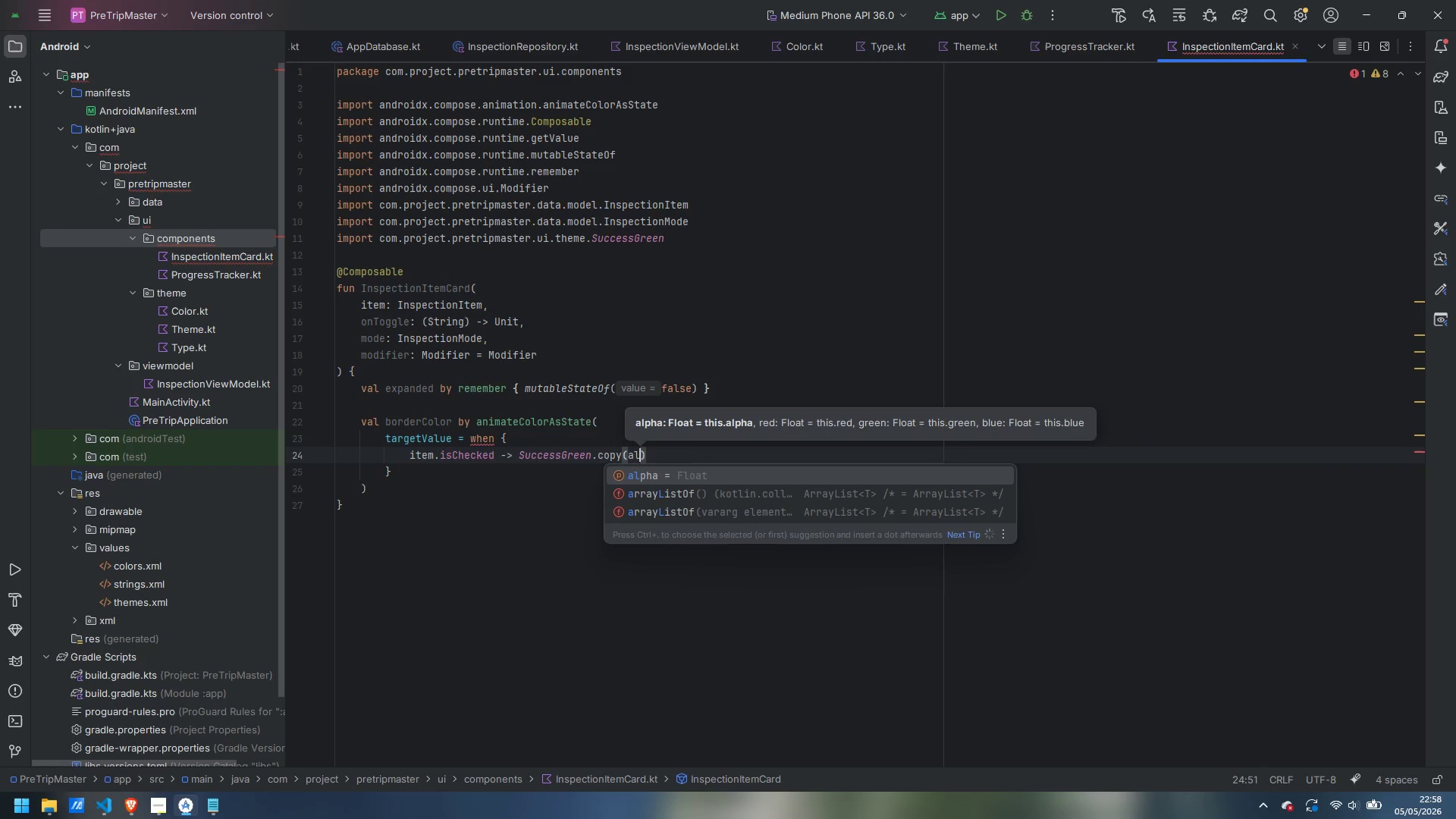 
key(Enter)
 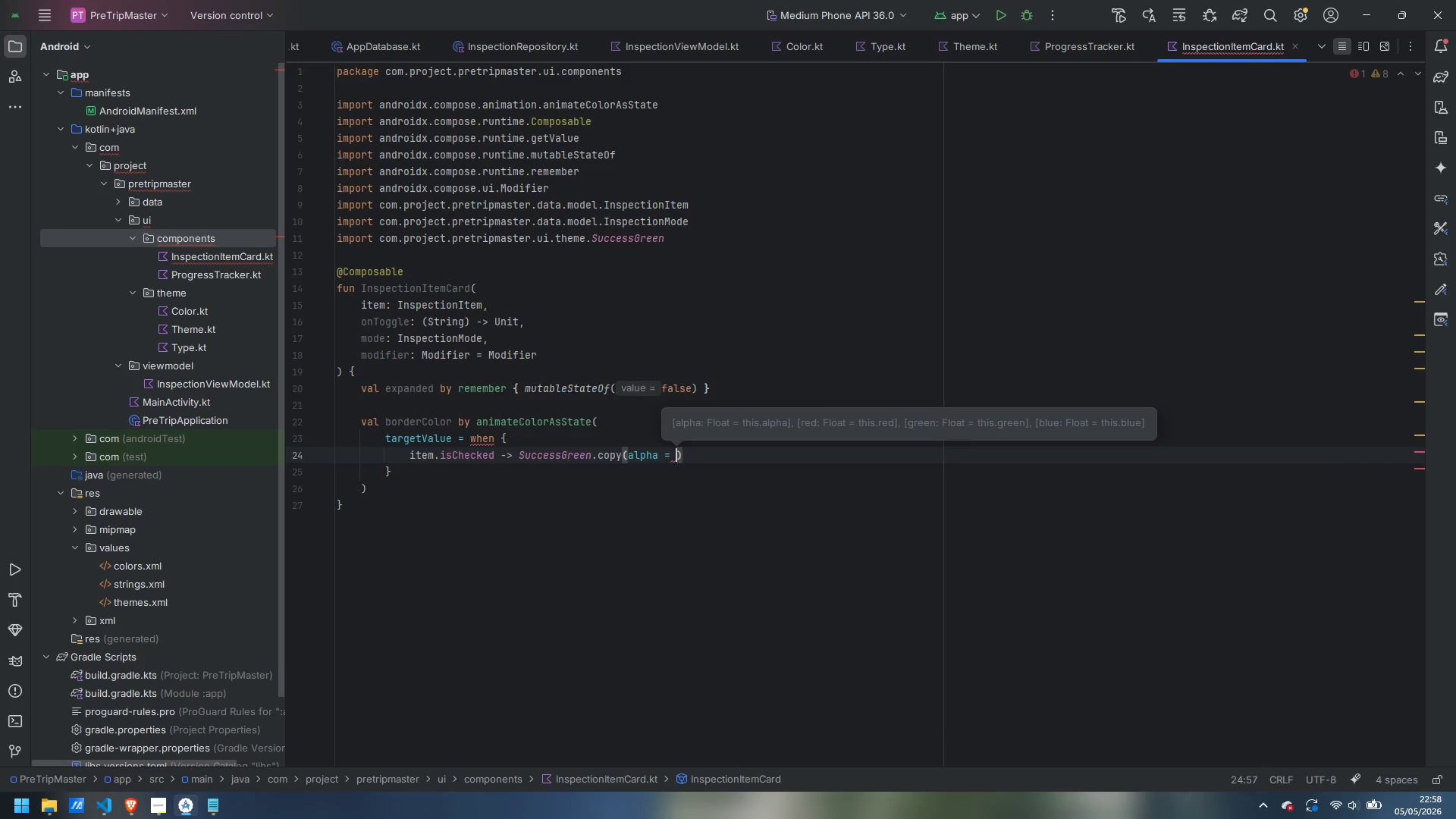 
type(0.5f)
 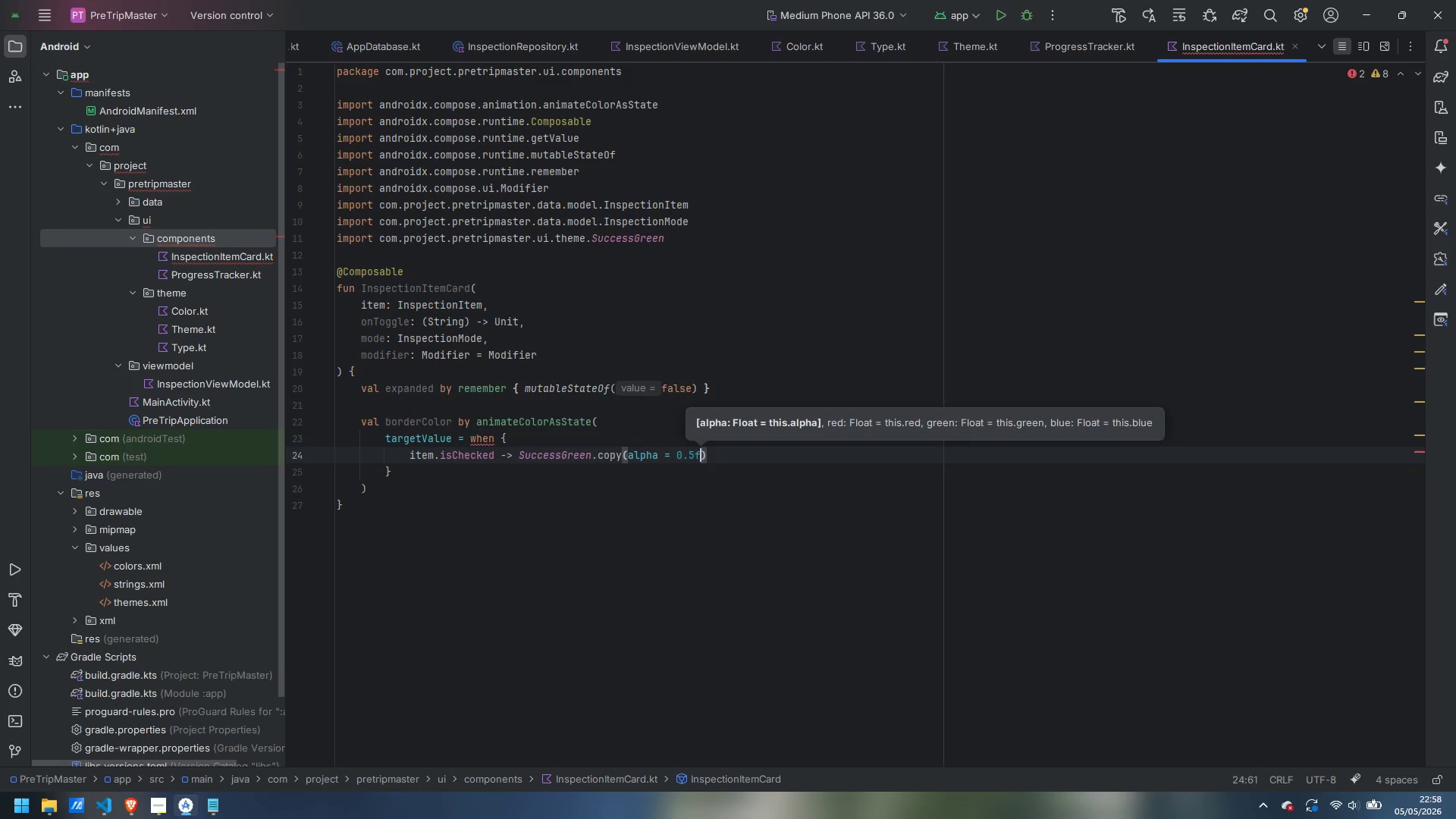 
key(ArrowRight)
 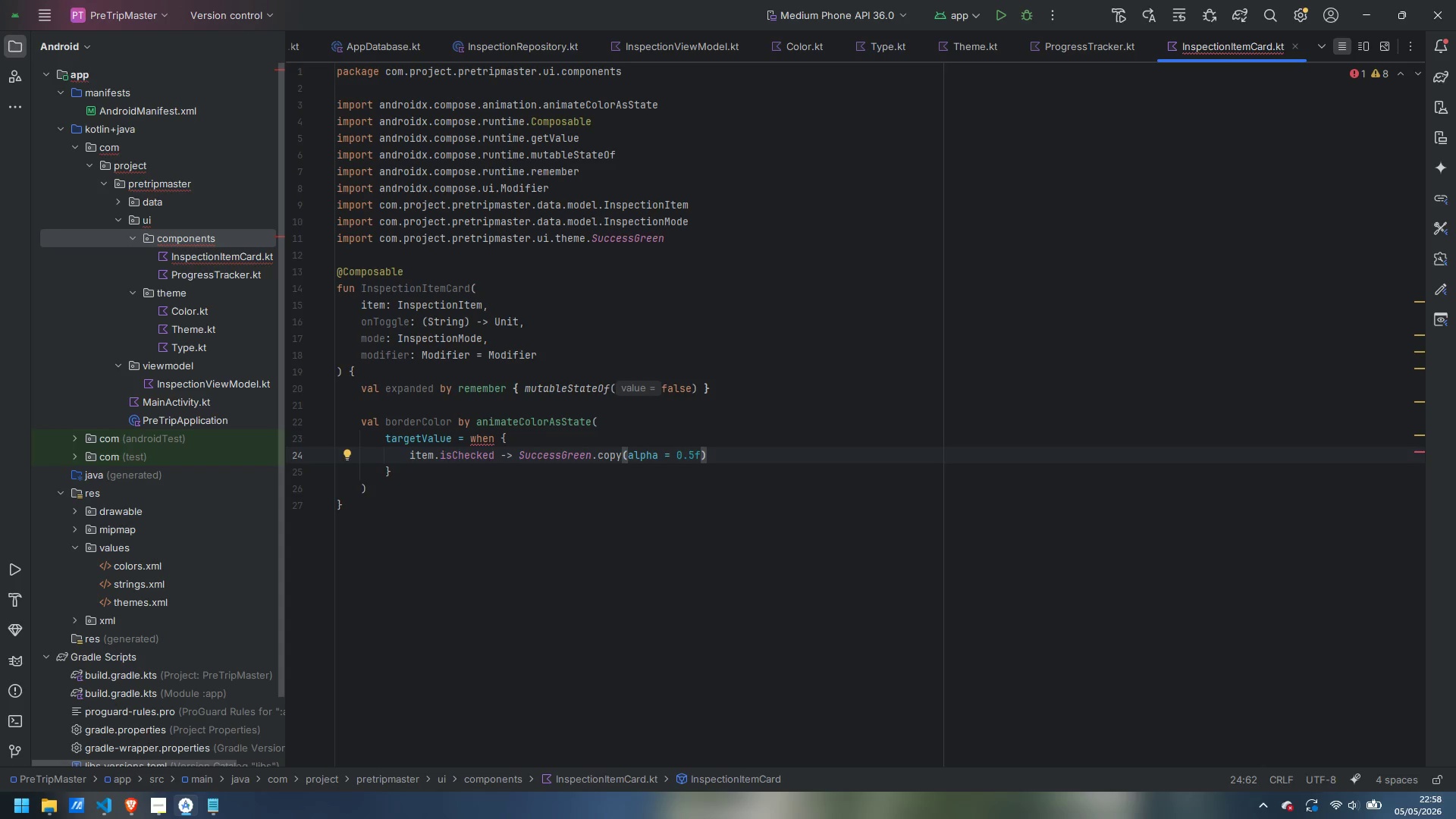 
key(Enter)
 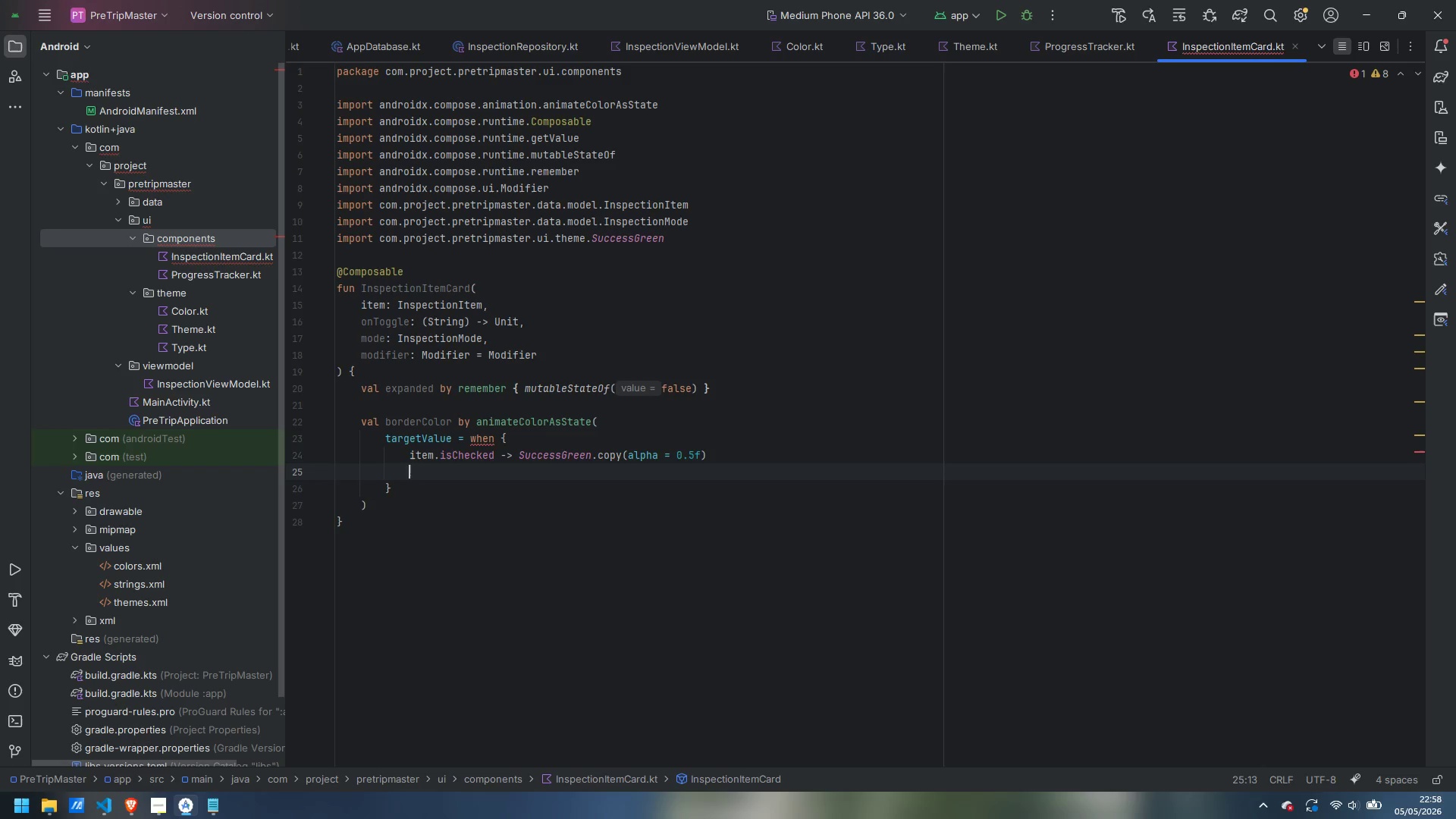 
type(is)
key(Backspace)
type(te)
 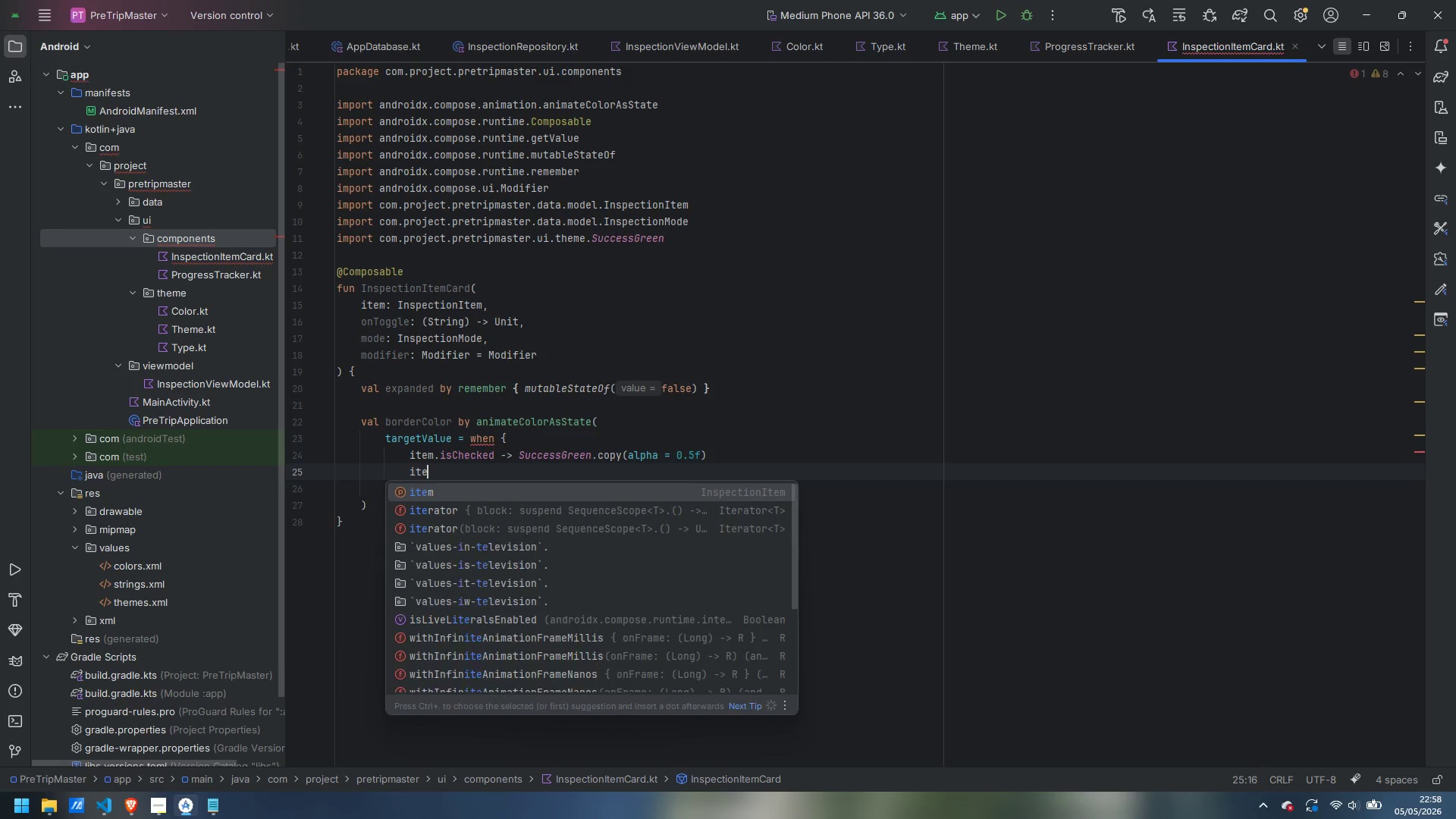 
key(Enter)
 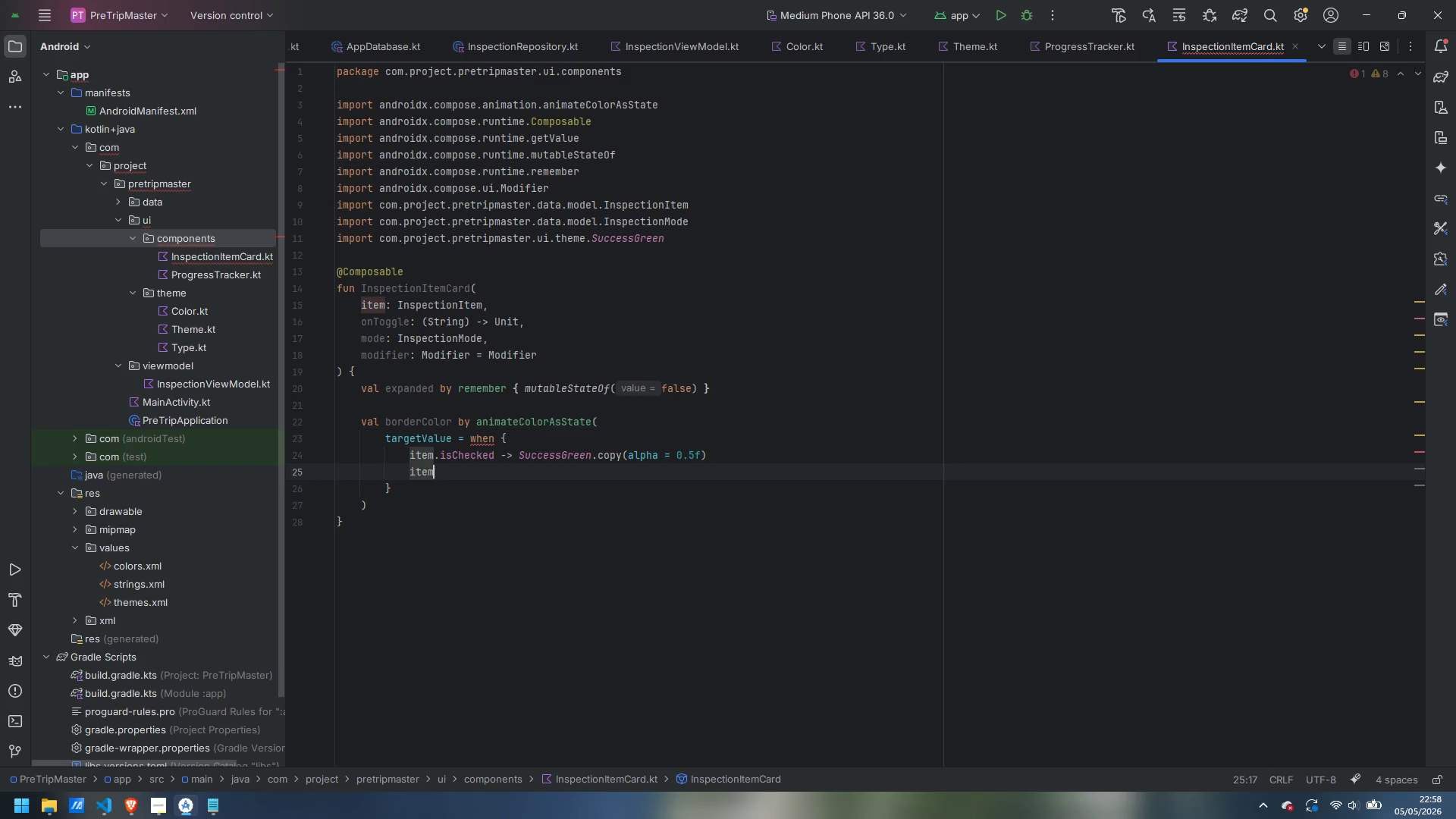 
type(.isC)
 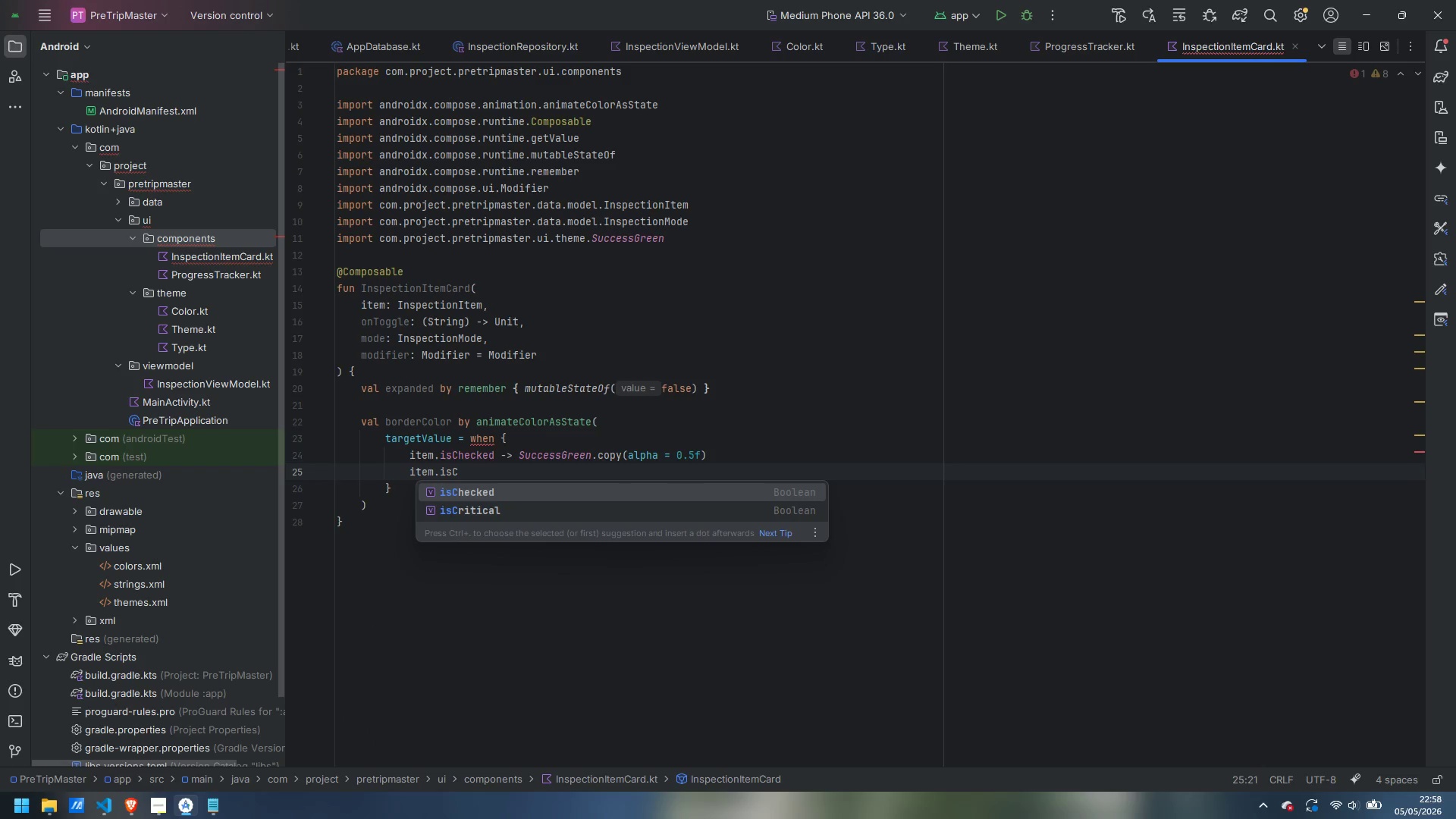 
key(ArrowDown)
 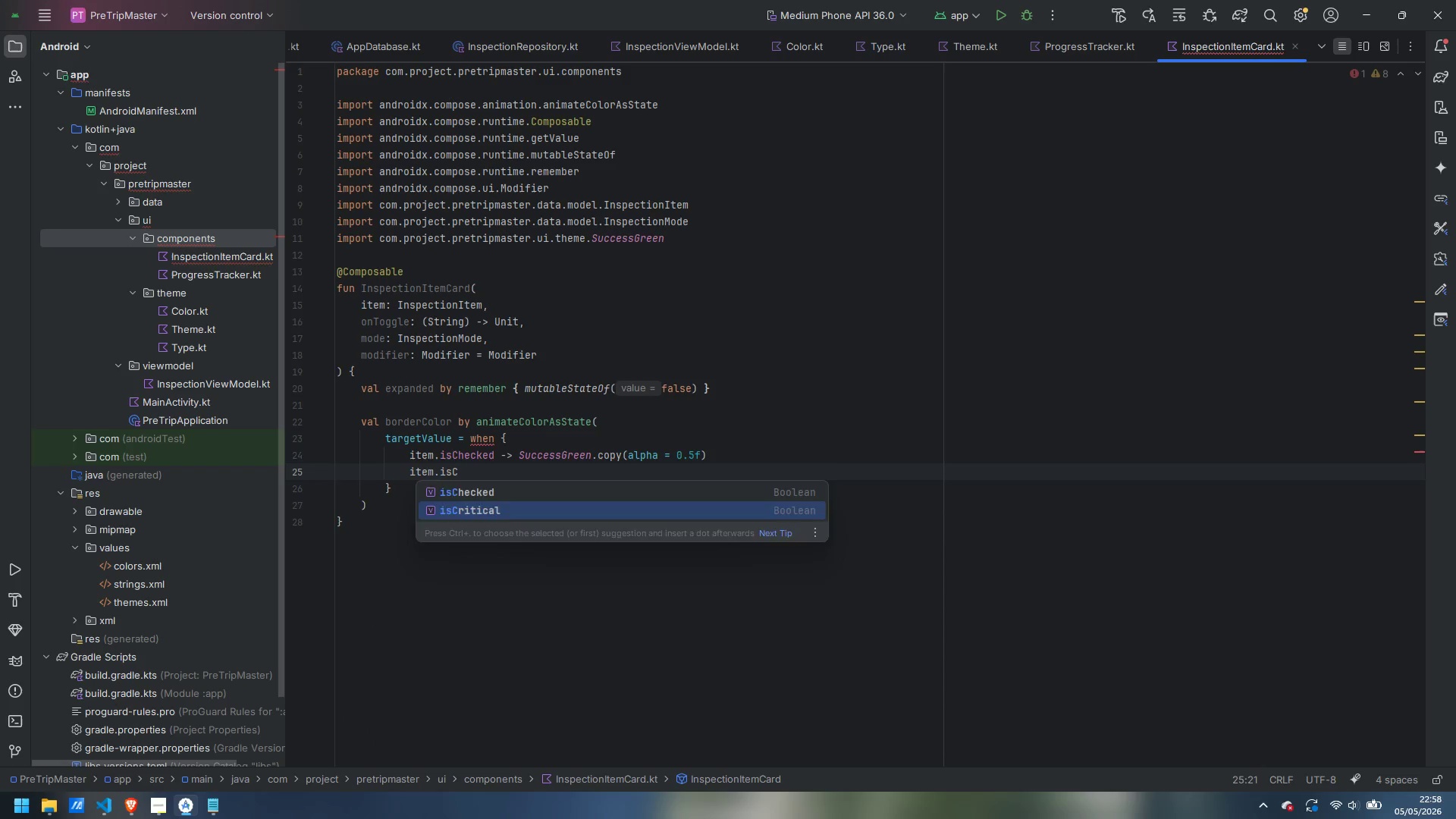 
key(Enter)
 